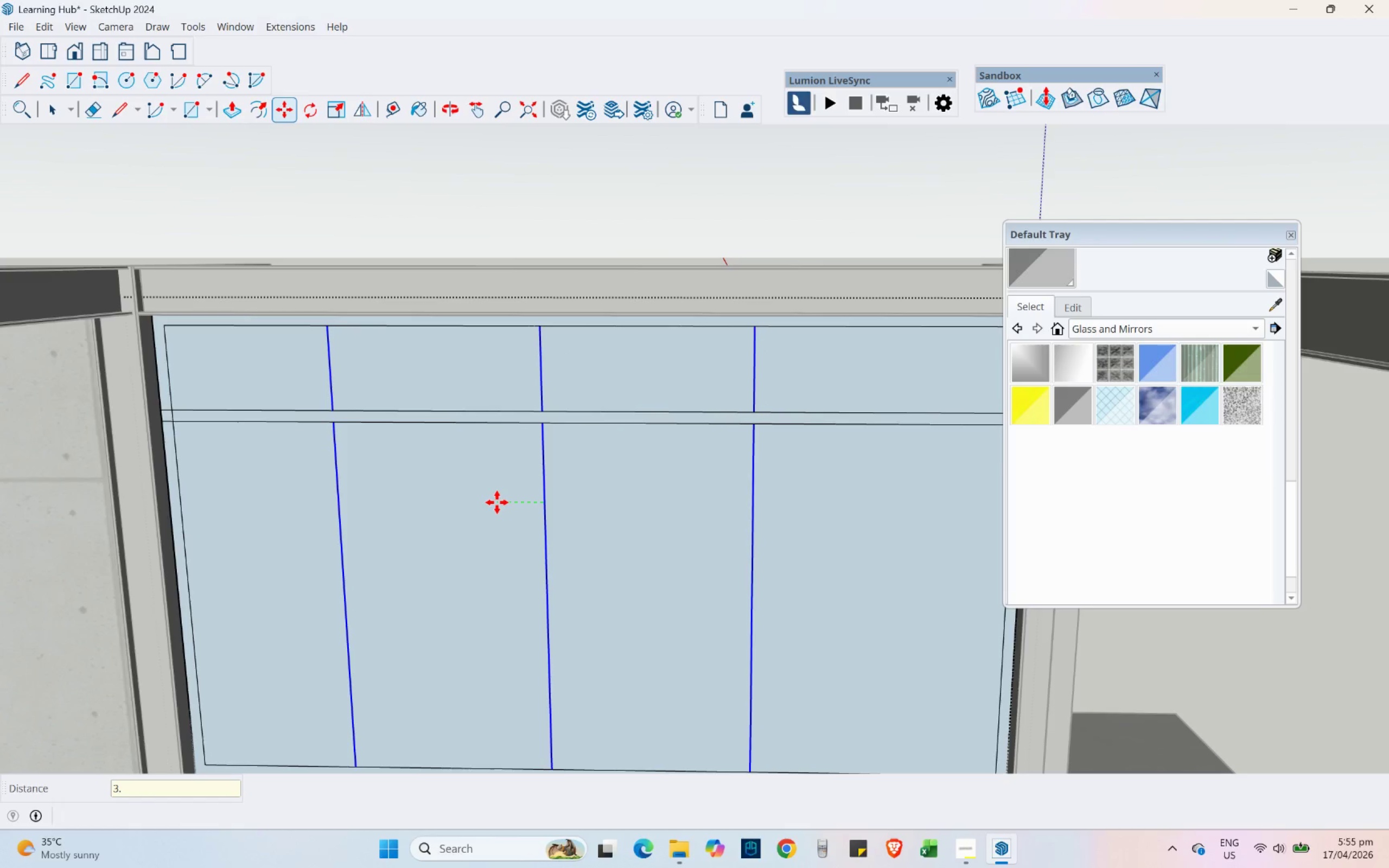 
key(Numpad7)
 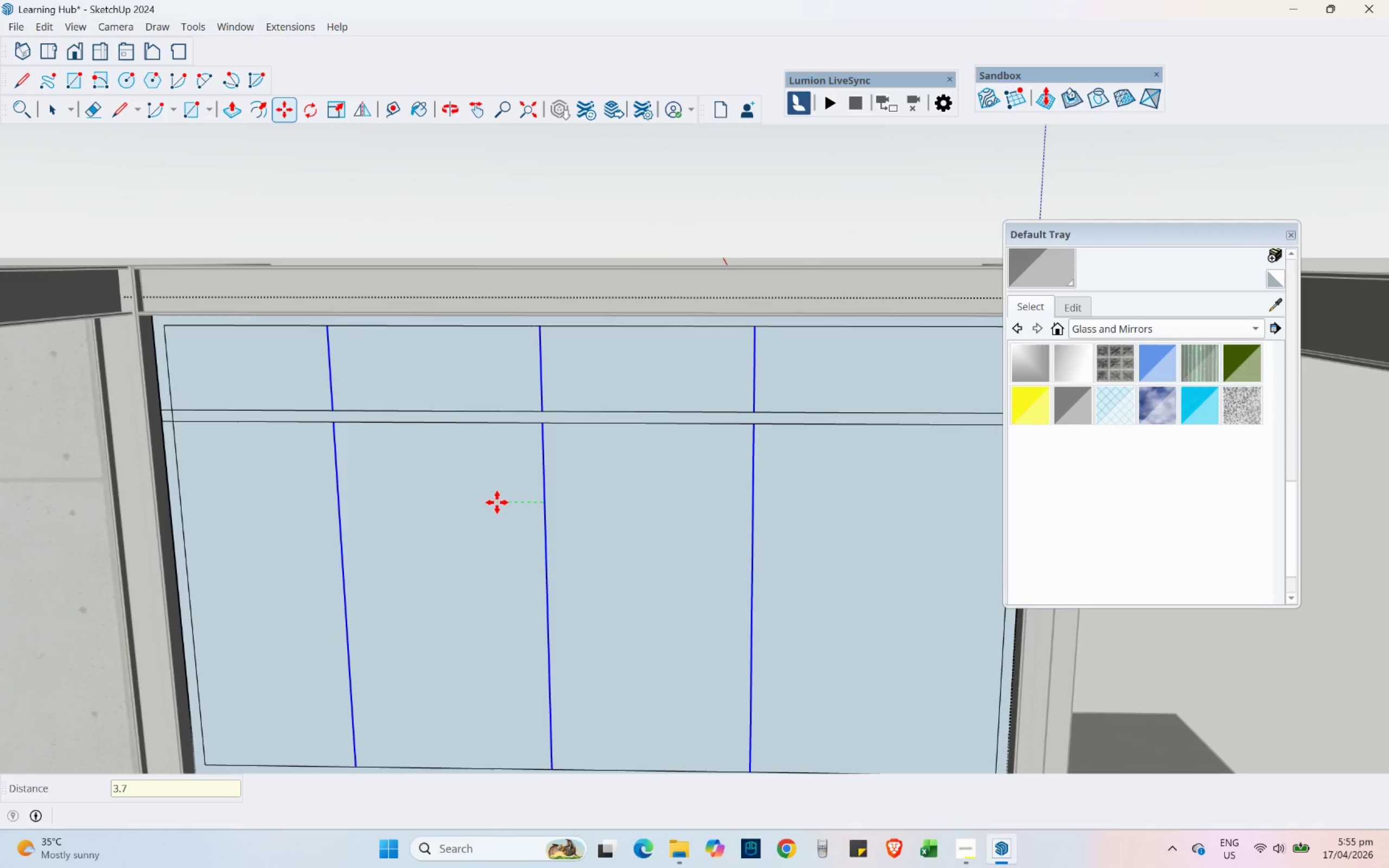 
key(Numpad5)
 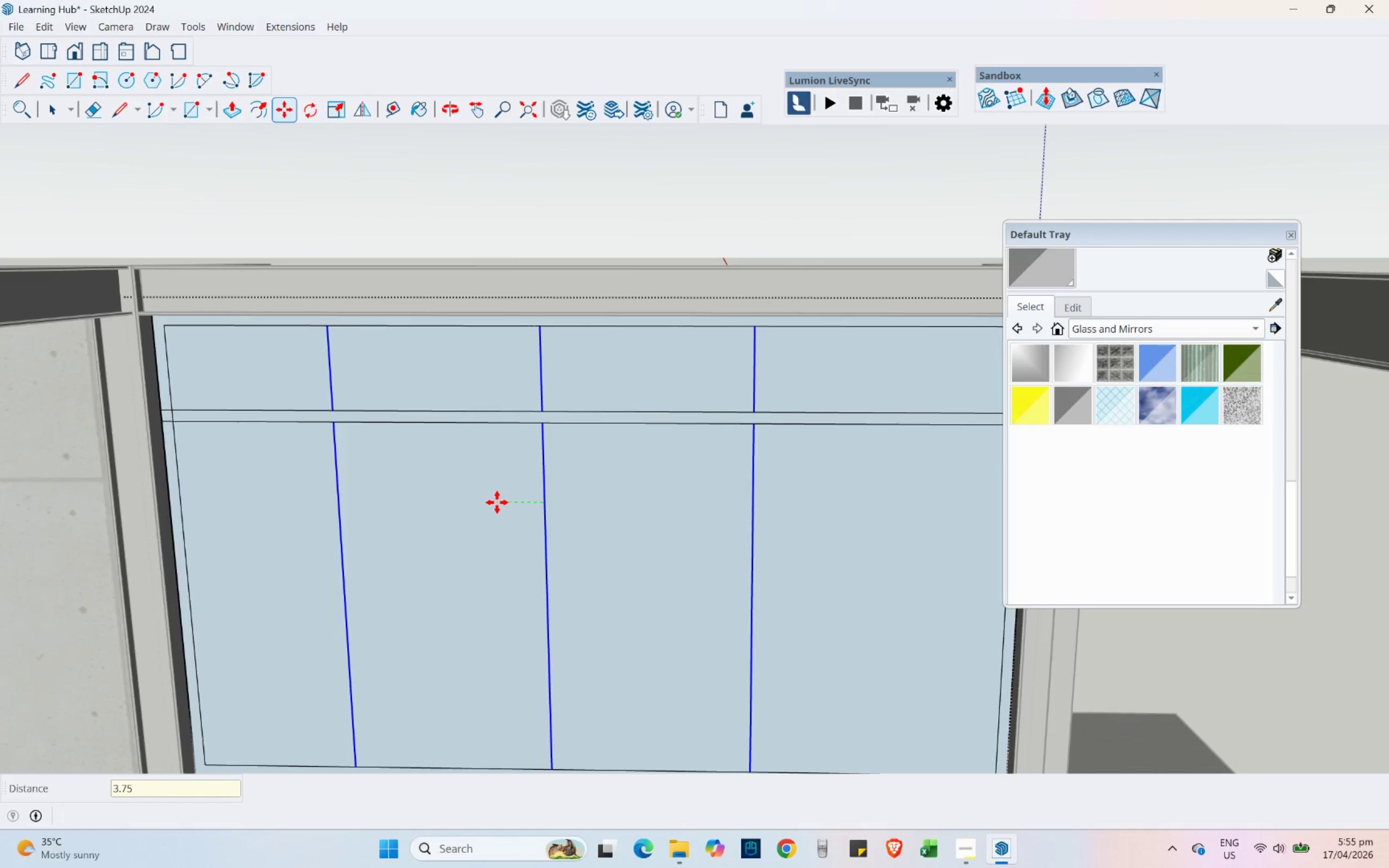 
key(NumpadEnter)
 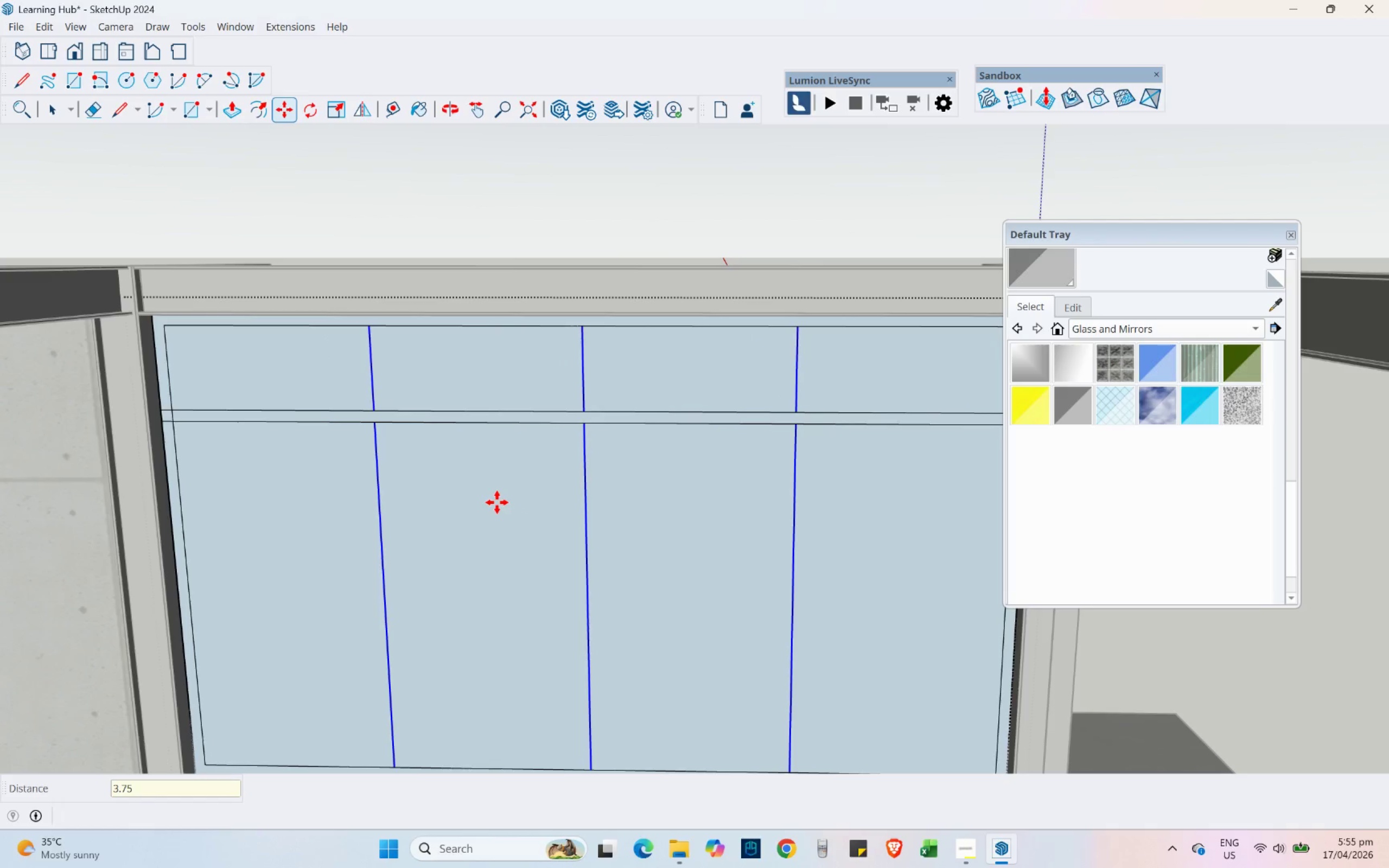 
key(Control+ControlLeft)
 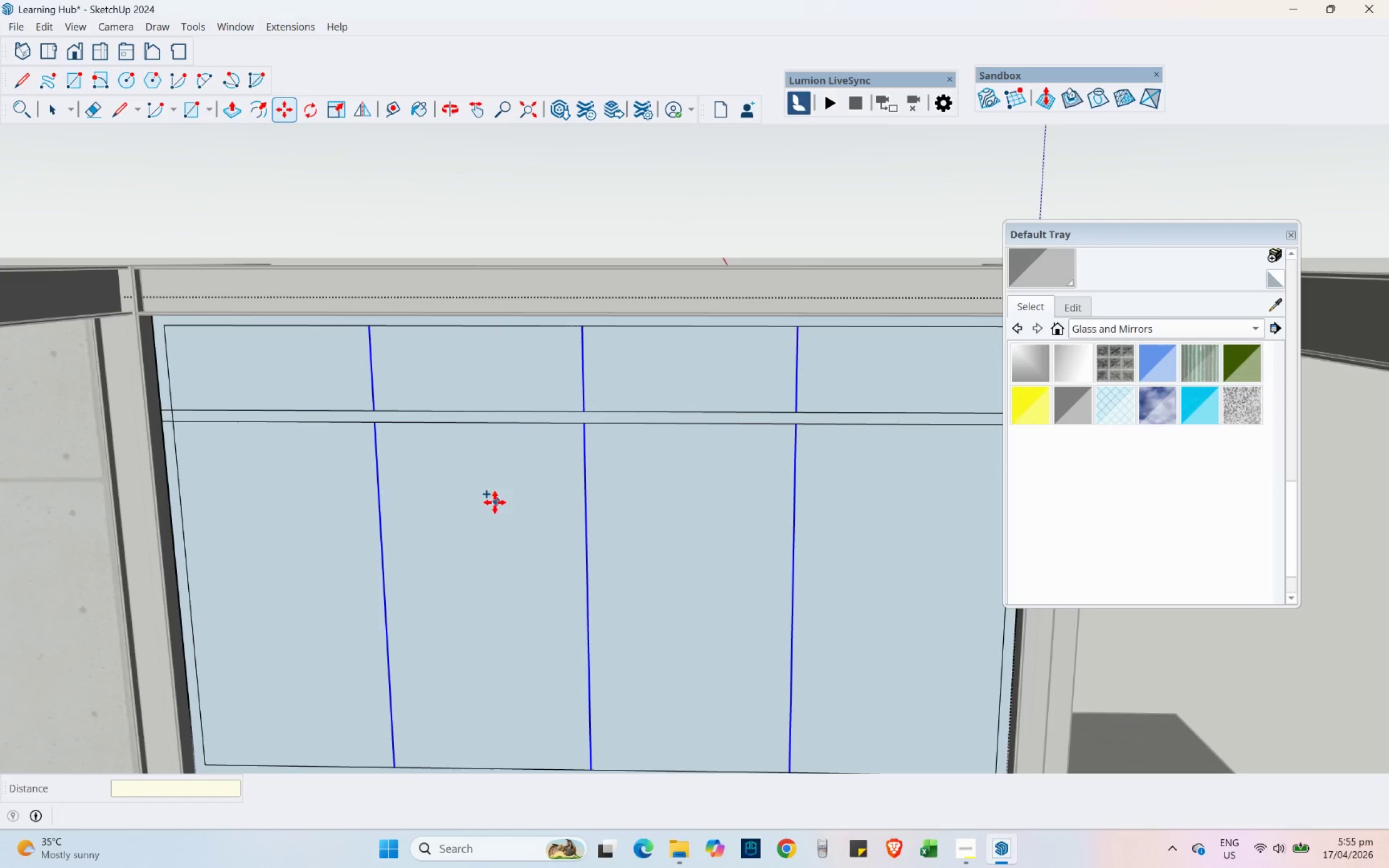 
left_click([469, 499])
 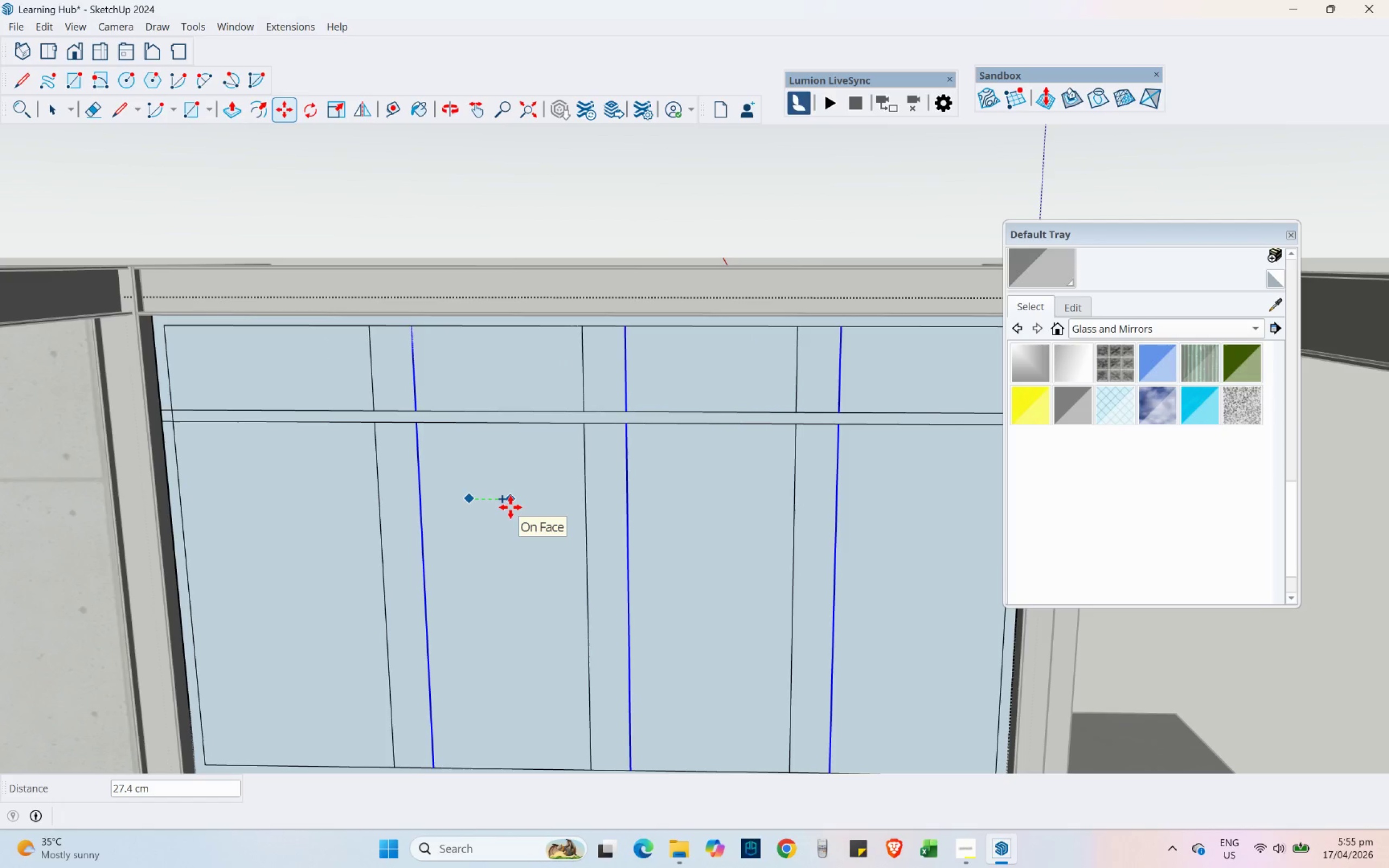 
key(Numpad7)
 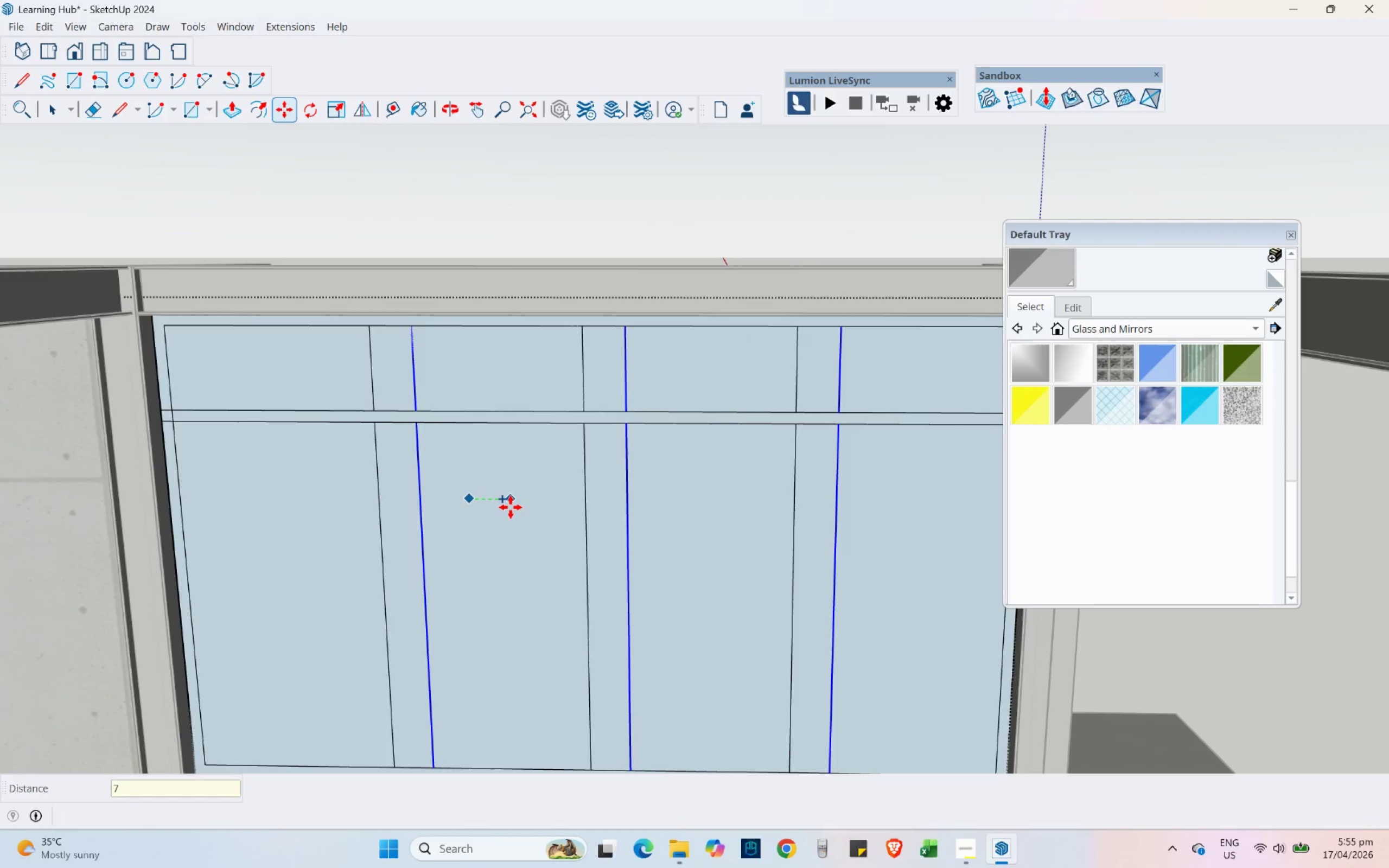 
key(NumpadDecimal)
 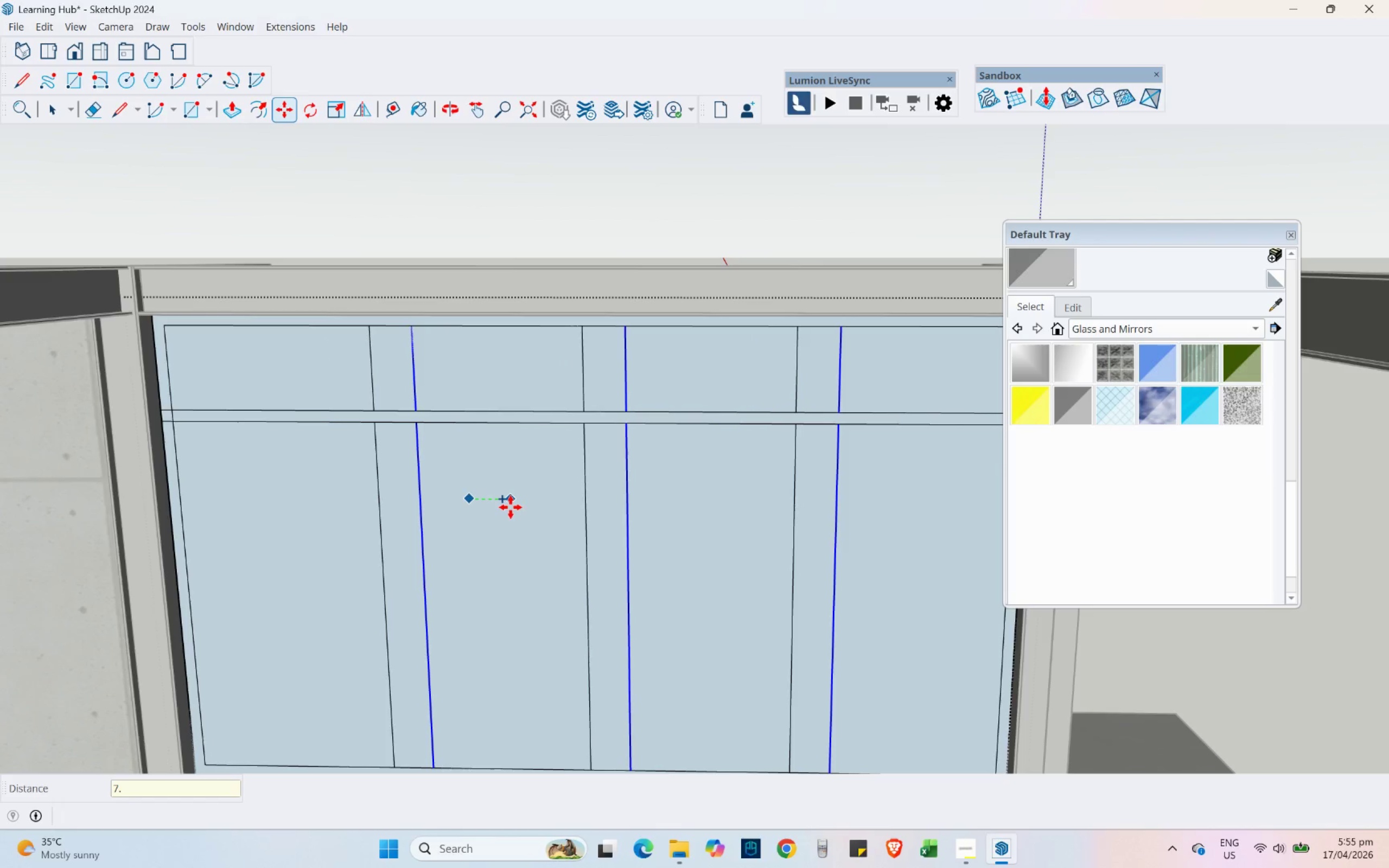 
key(Numpad5)
 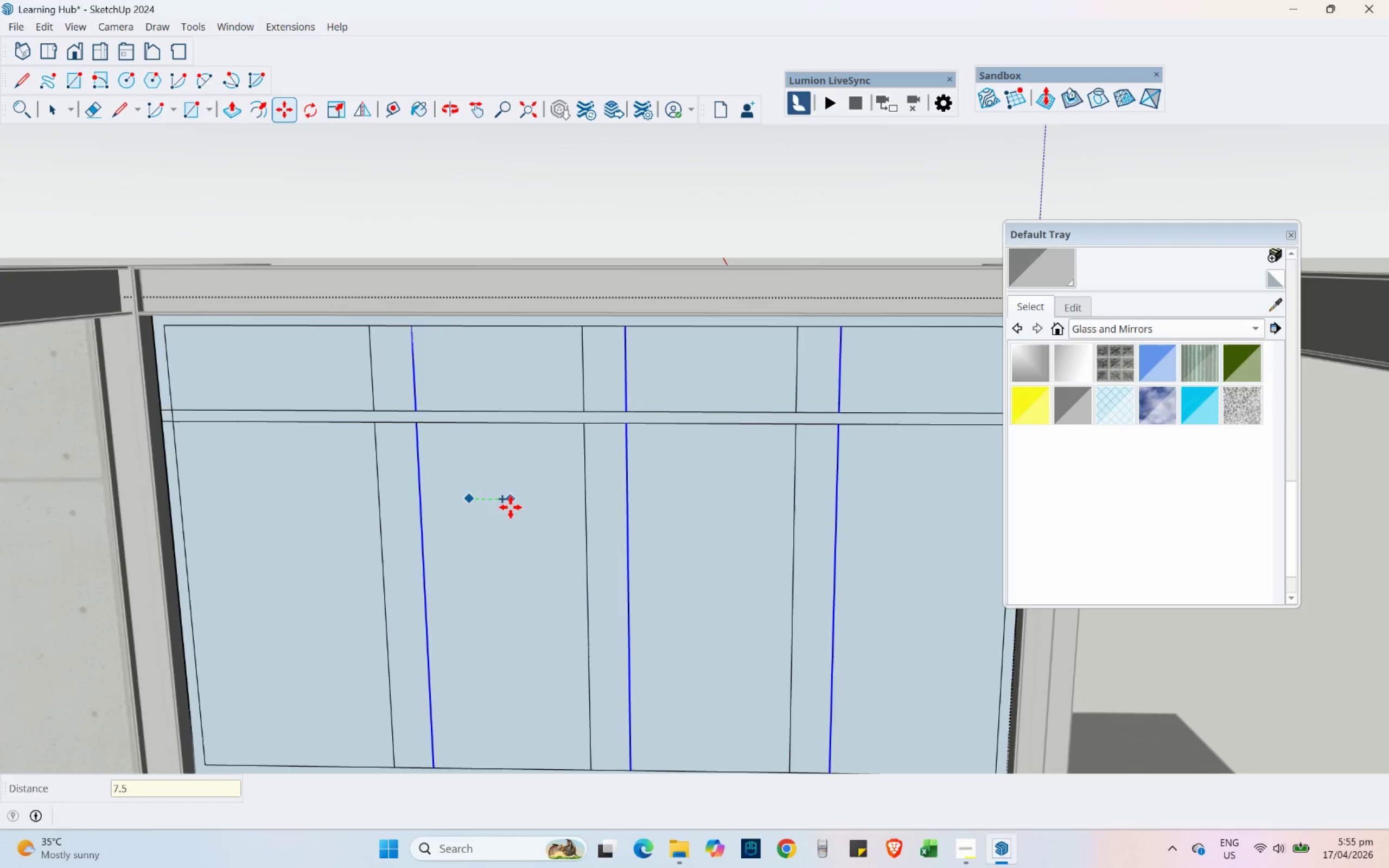 
key(NumpadEnter)
 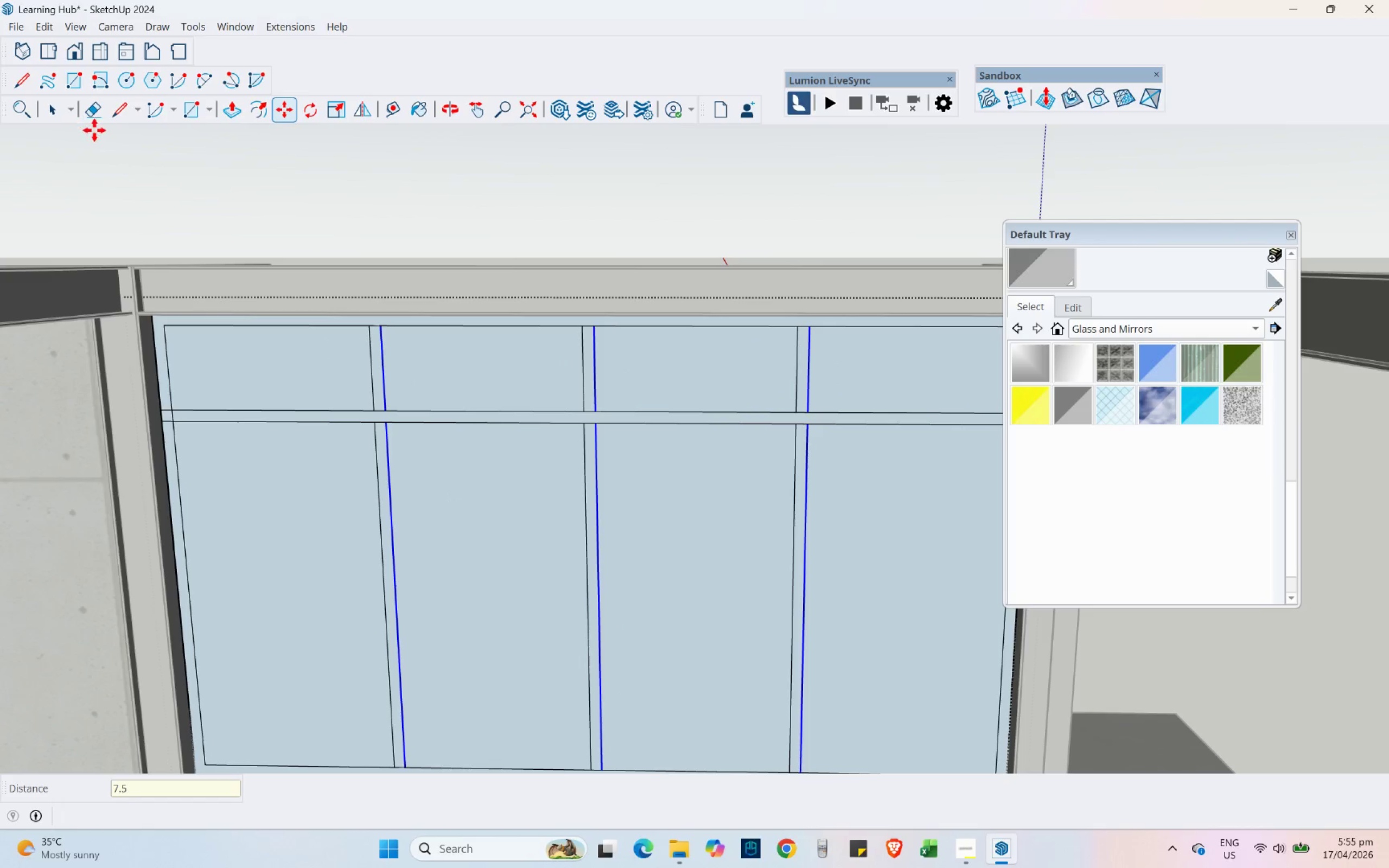 
left_click([95, 108])
 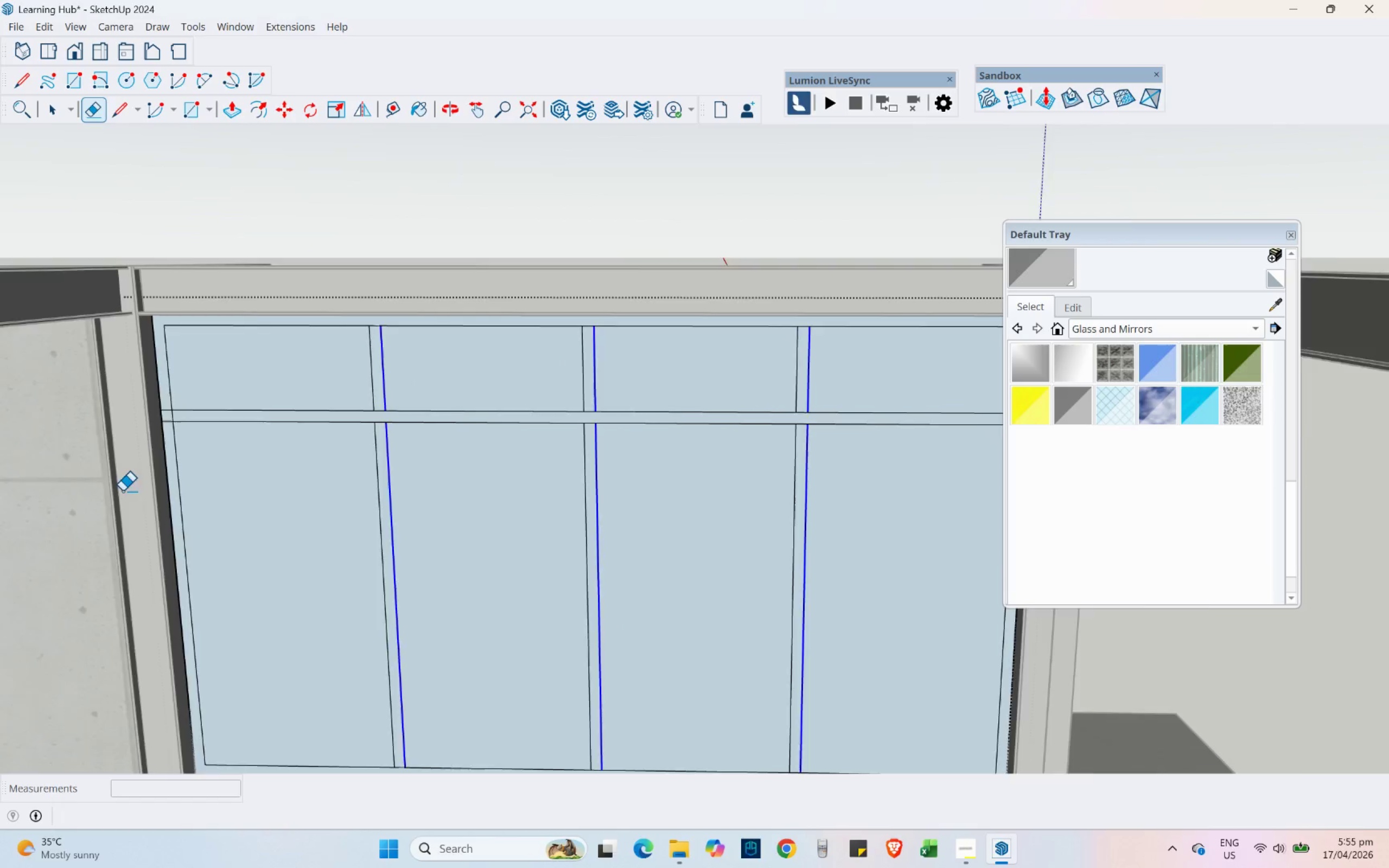 
scroll: coordinate [124, 486], scroll_direction: up, amount: 2.0
 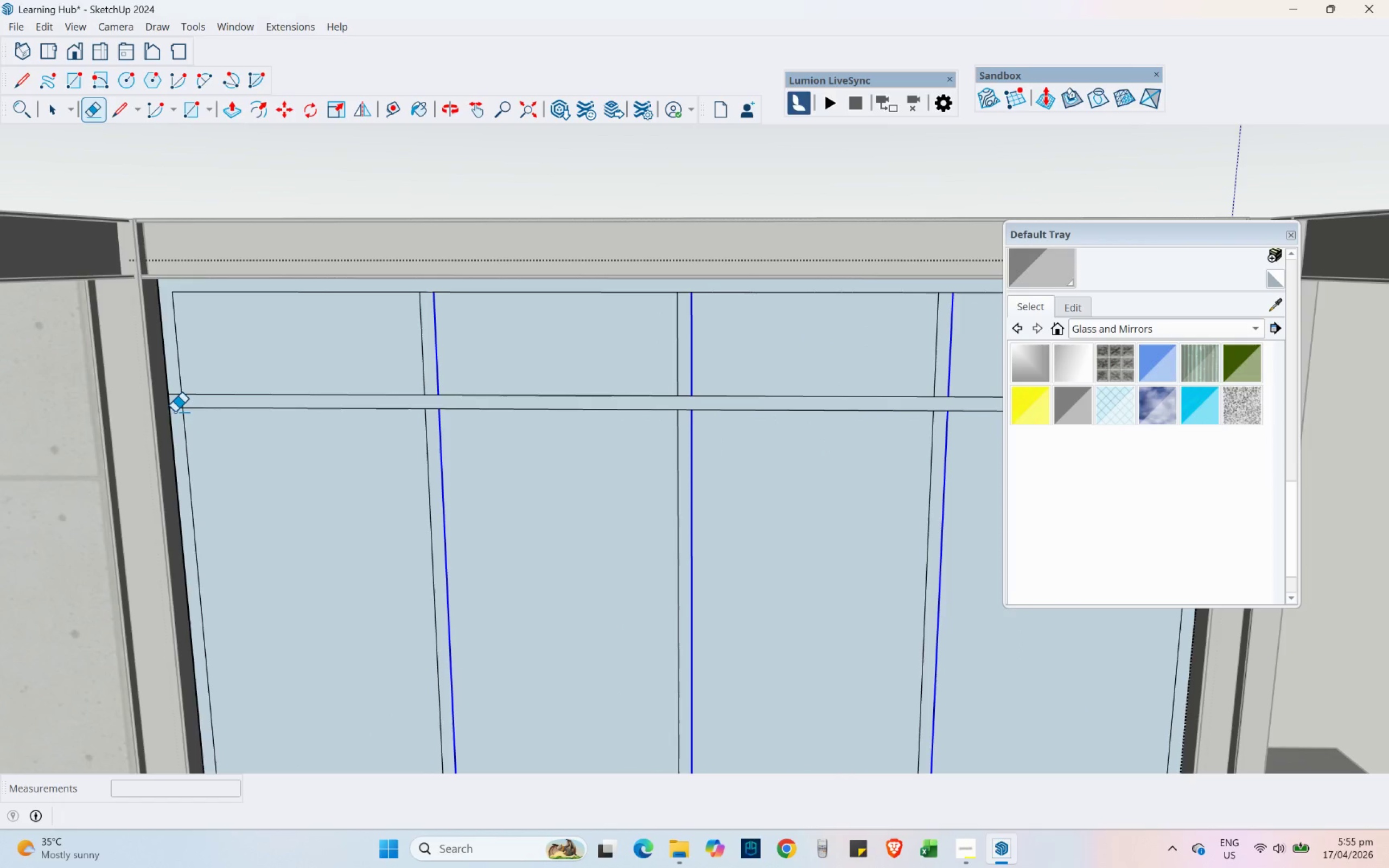 
left_click_drag(start_coordinate=[175, 412], to_coordinate=[174, 389])
 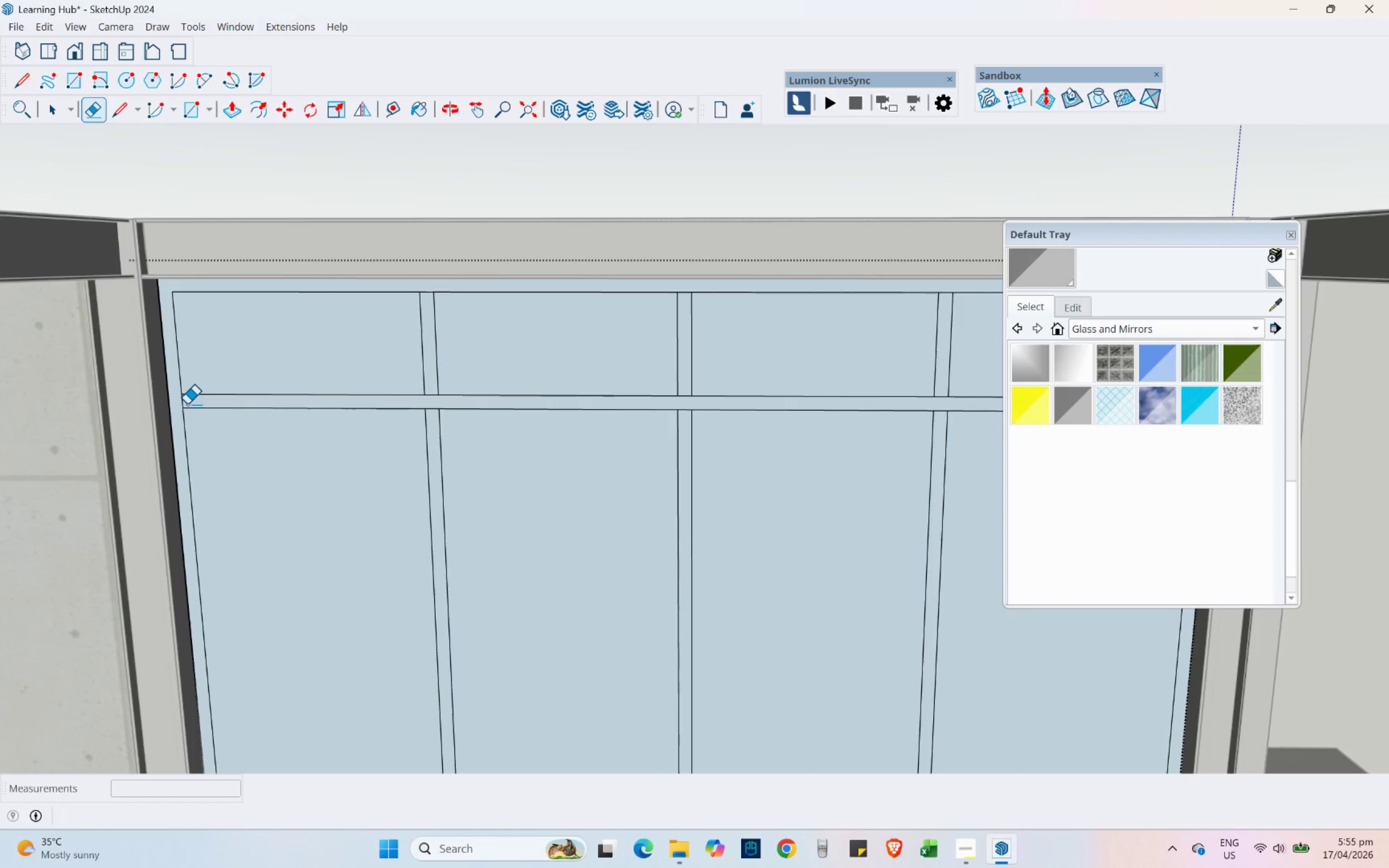 
left_click_drag(start_coordinate=[184, 404], to_coordinate=[175, 400])
 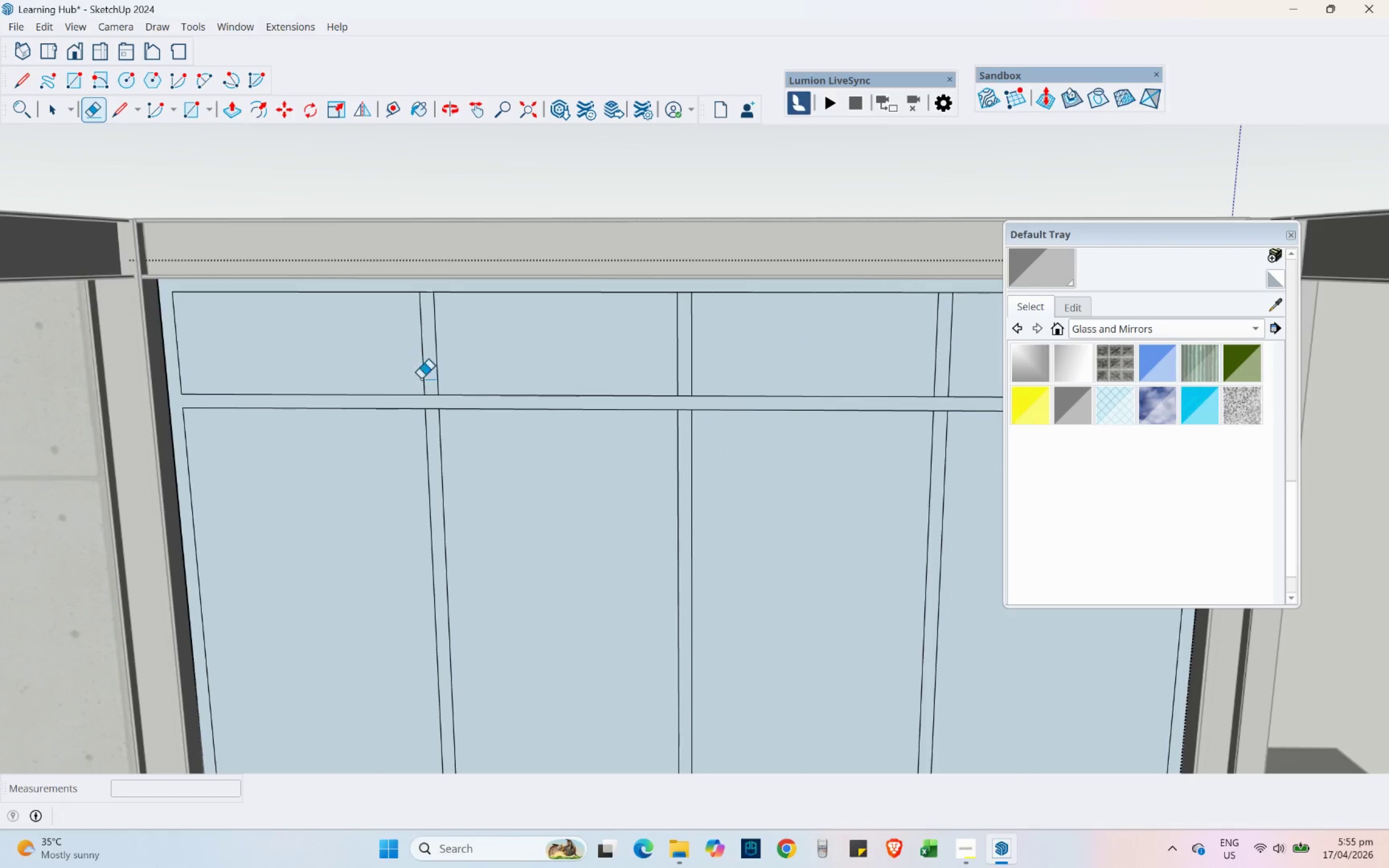 
left_click_drag(start_coordinate=[429, 429], to_coordinate=[430, 381])
 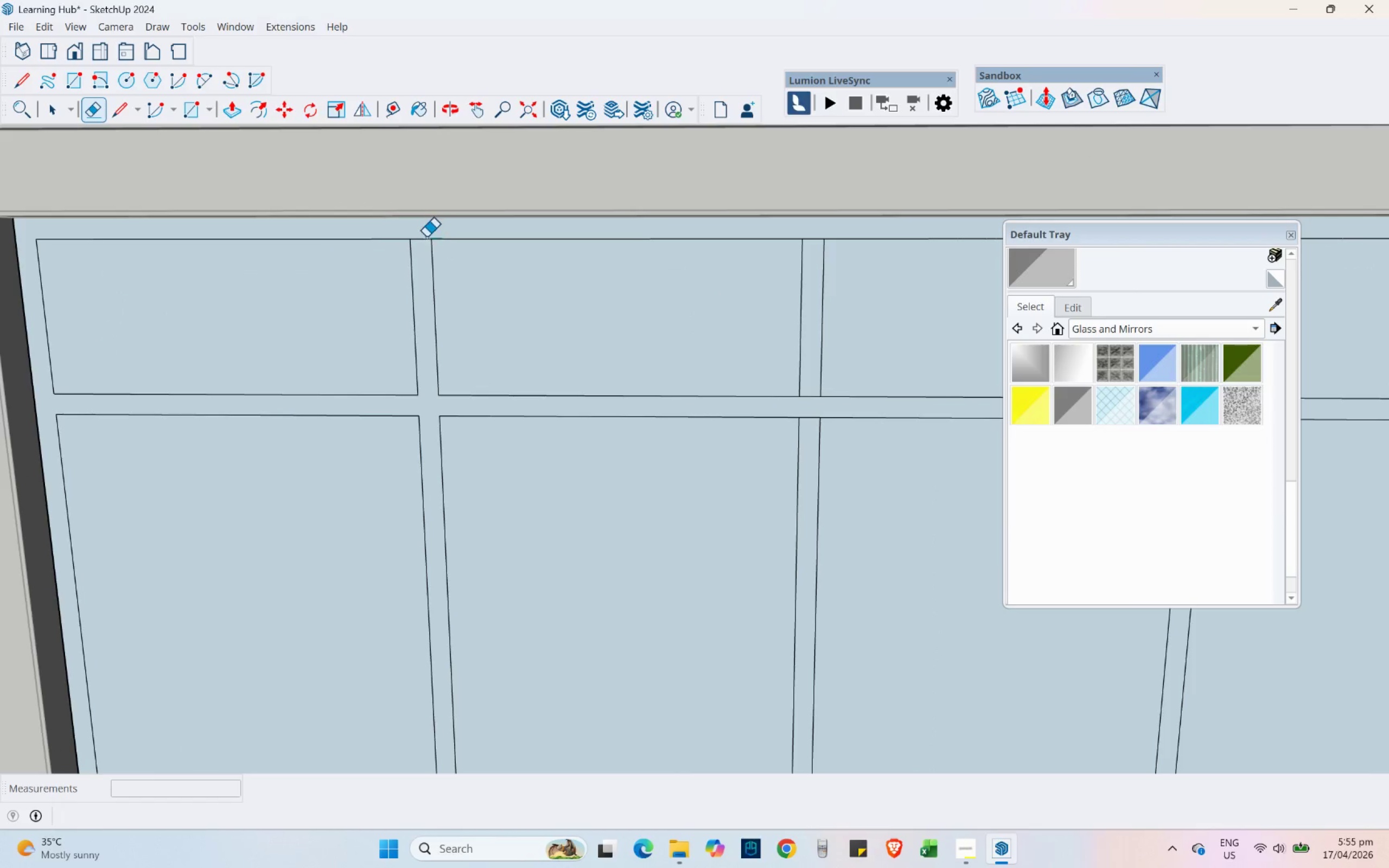 
scroll: coordinate [439, 399], scroll_direction: up, amount: 4.0
 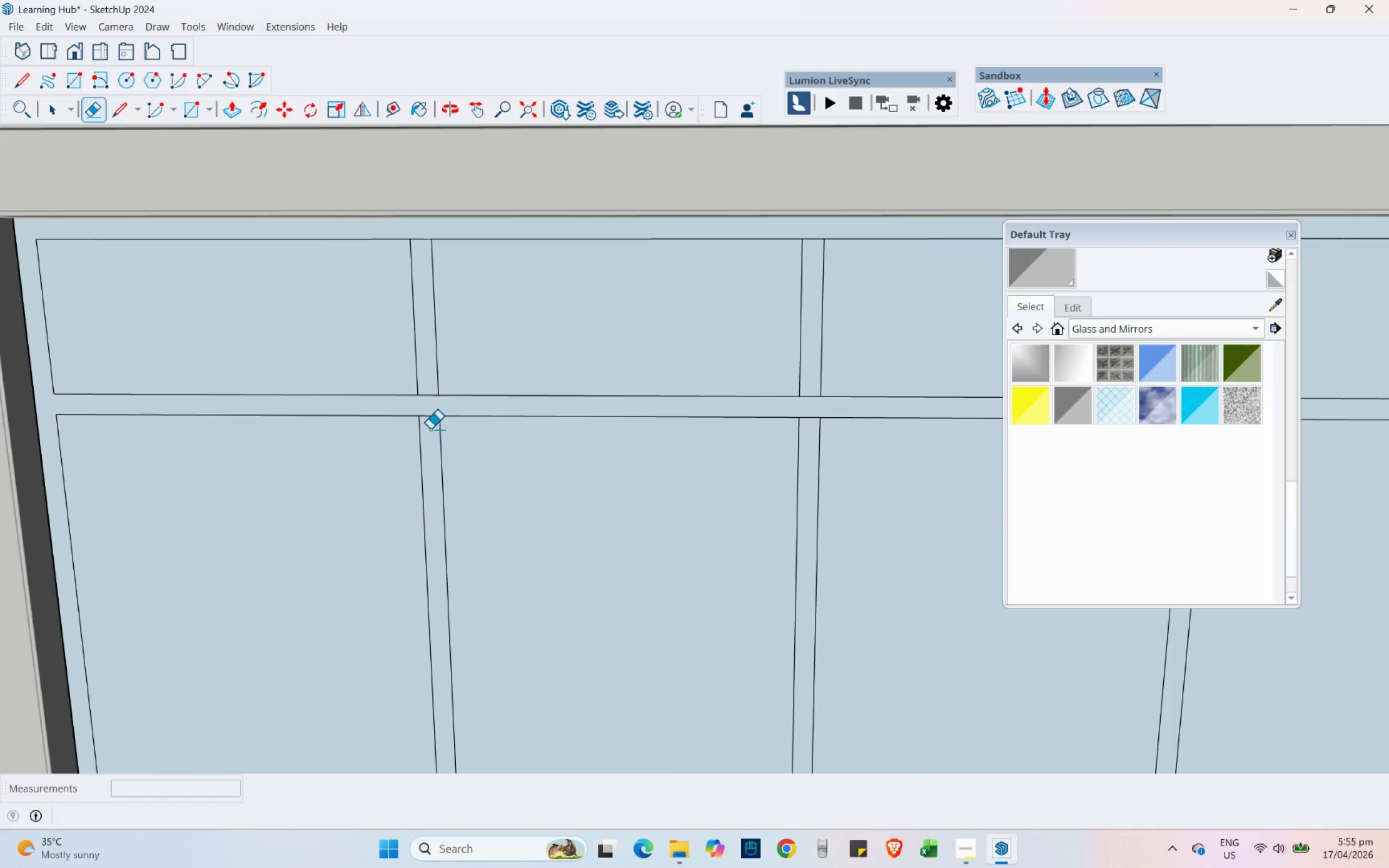 
left_click_drag(start_coordinate=[424, 239], to_coordinate=[420, 237])
 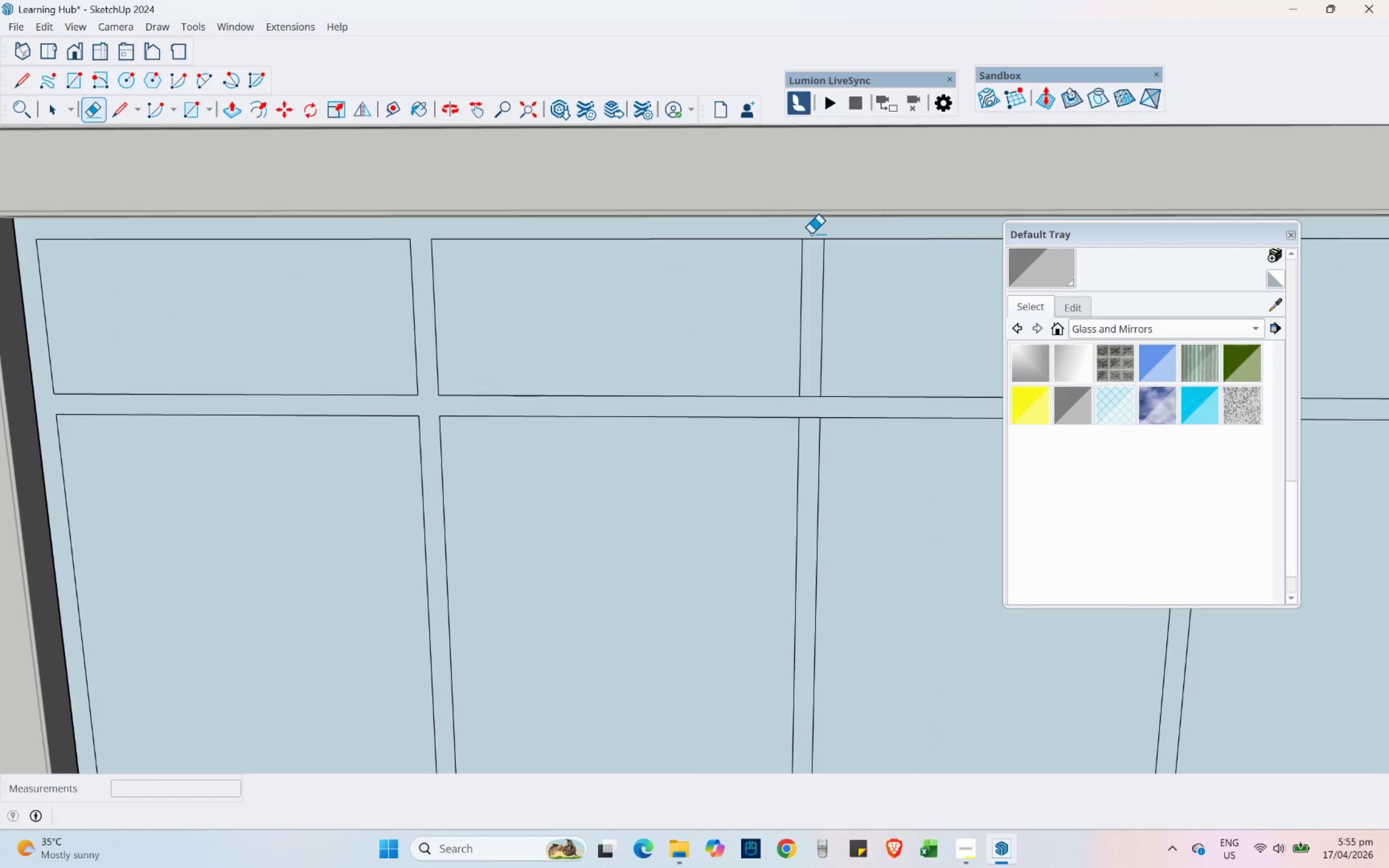 
left_click_drag(start_coordinate=[812, 236], to_coordinate=[812, 245])
 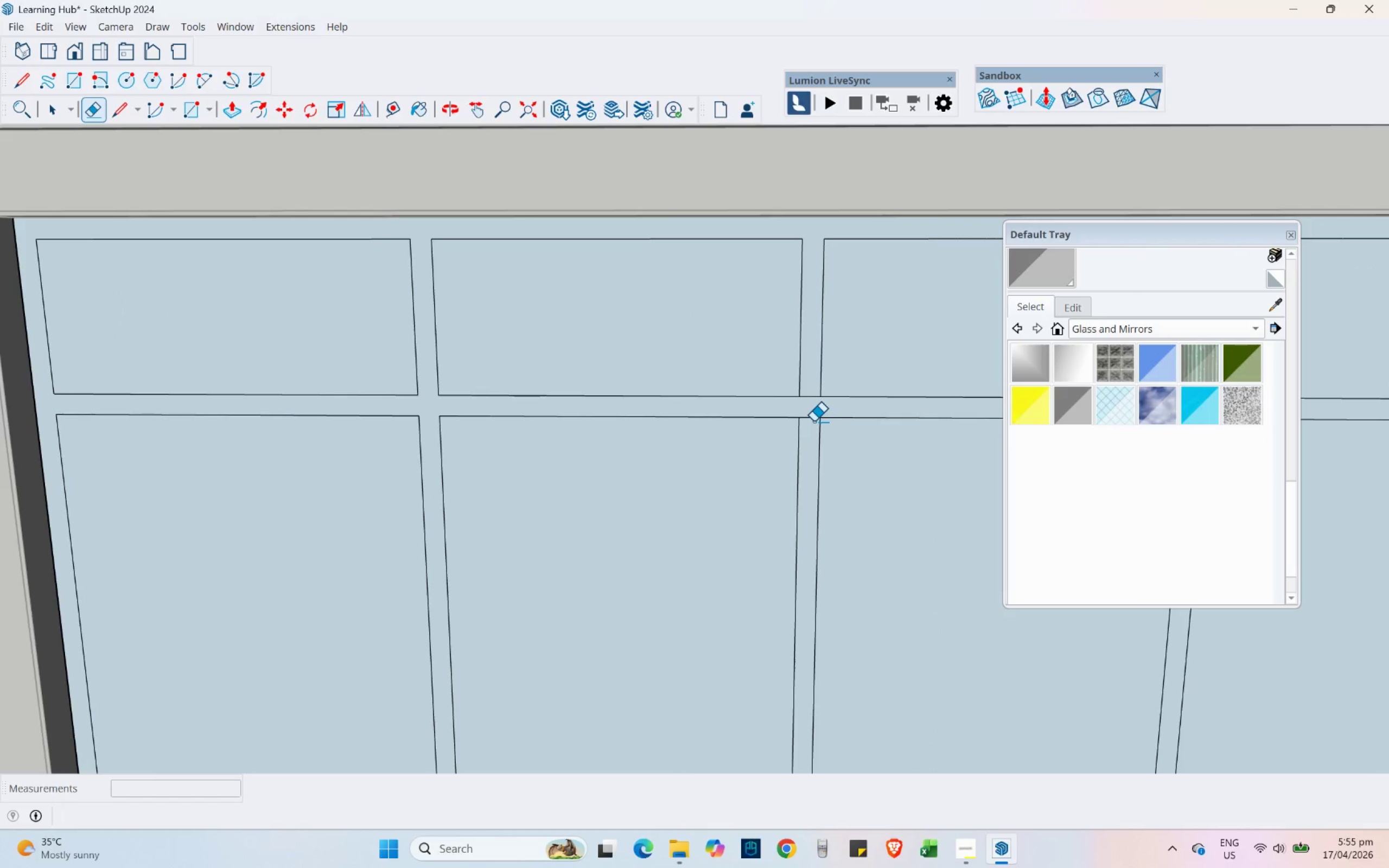 
left_click_drag(start_coordinate=[812, 423], to_coordinate=[809, 380])
 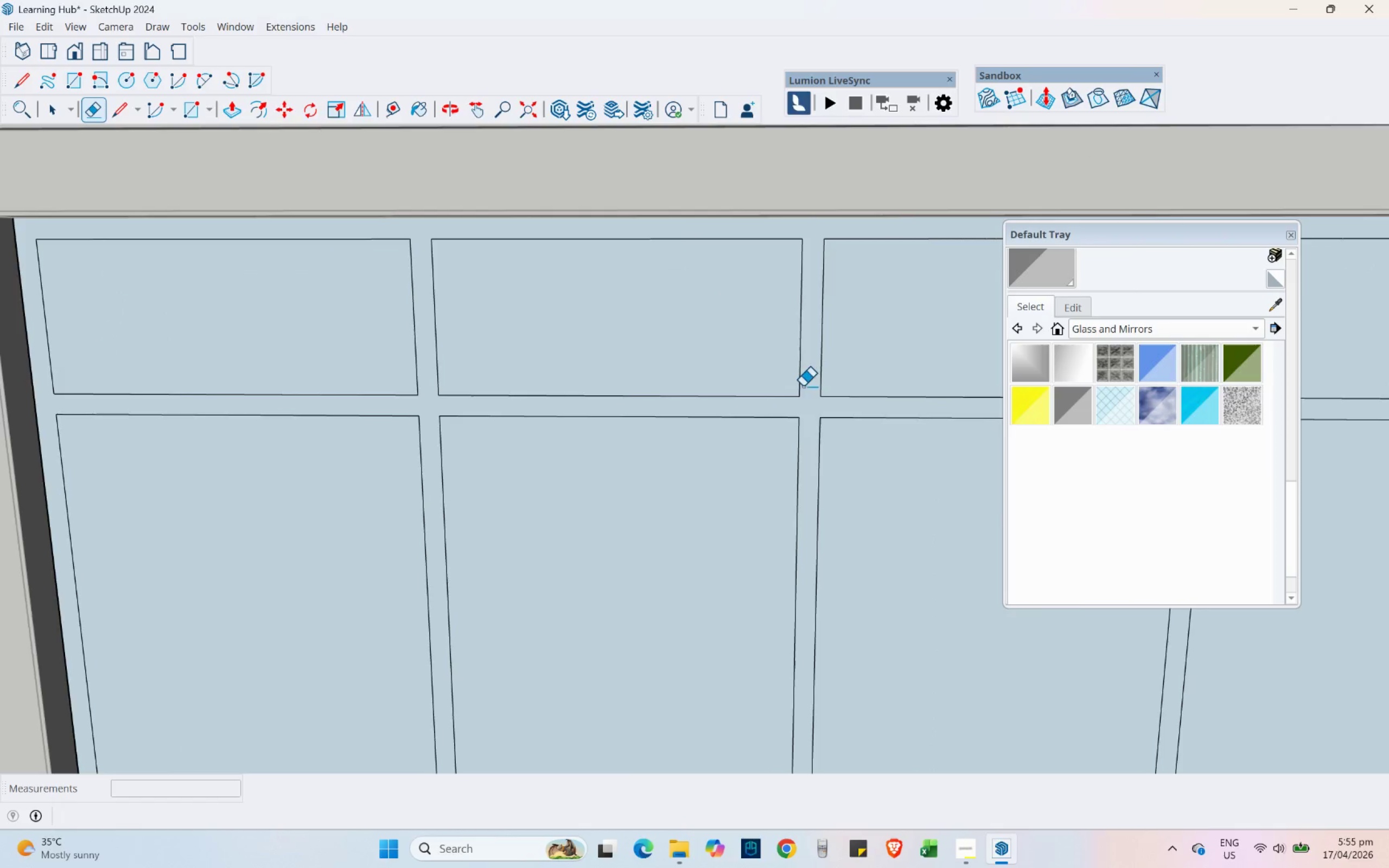 
left_click_drag(start_coordinate=[811, 301], to_coordinate=[812, 286])
 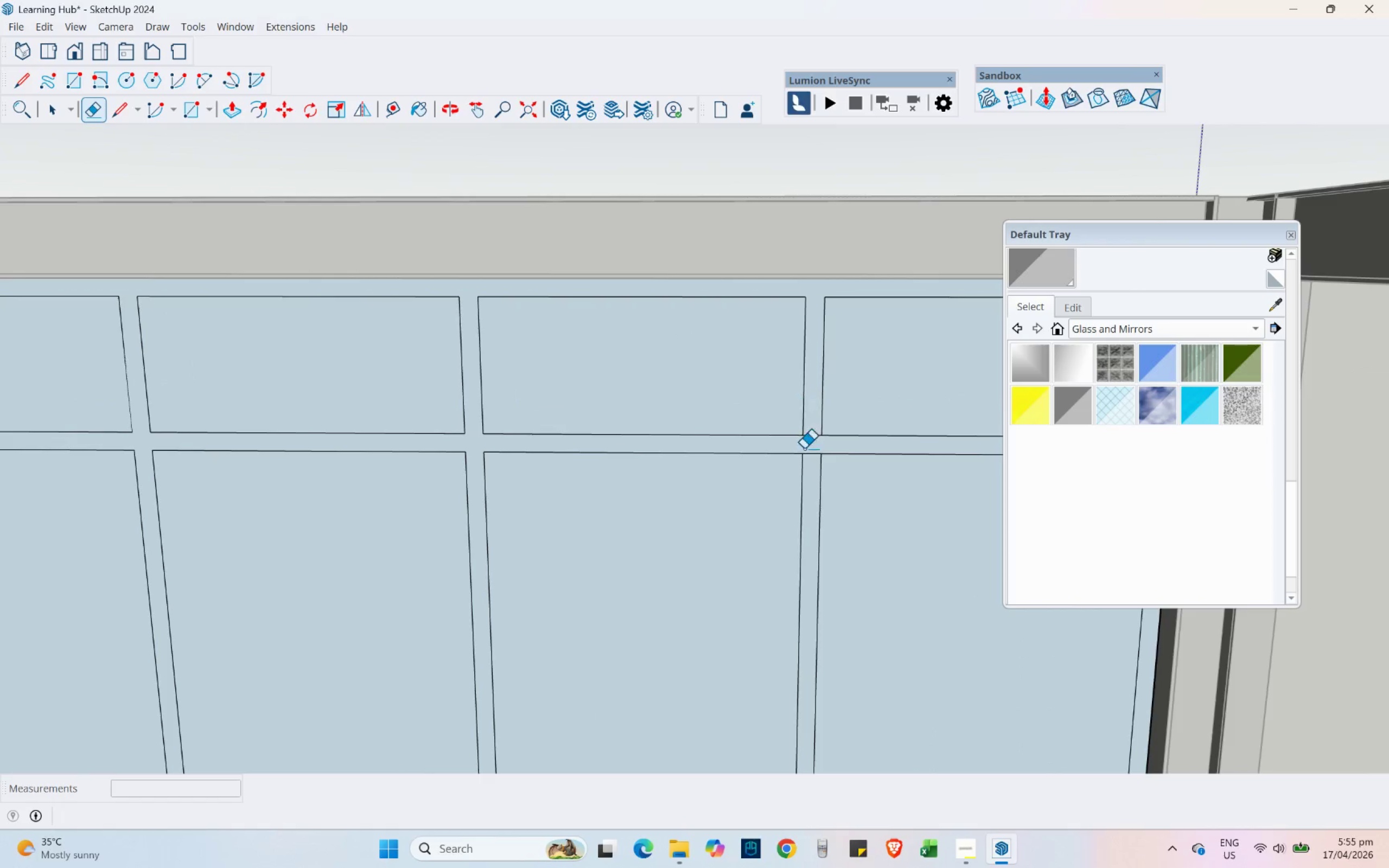 
scroll: coordinate [811, 304], scroll_direction: down, amount: 2.0
 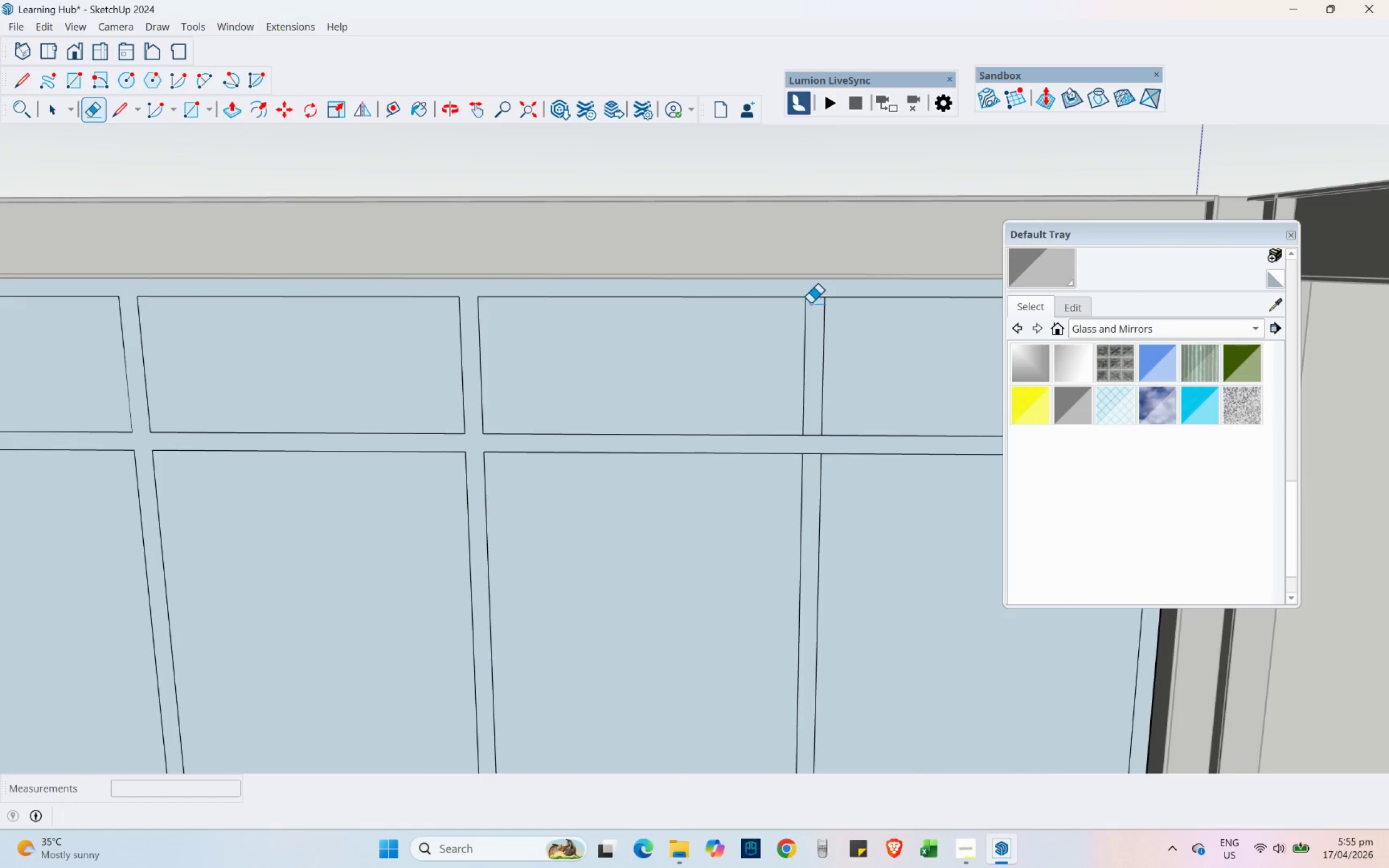 
left_click_drag(start_coordinate=[813, 459], to_coordinate=[814, 410])
 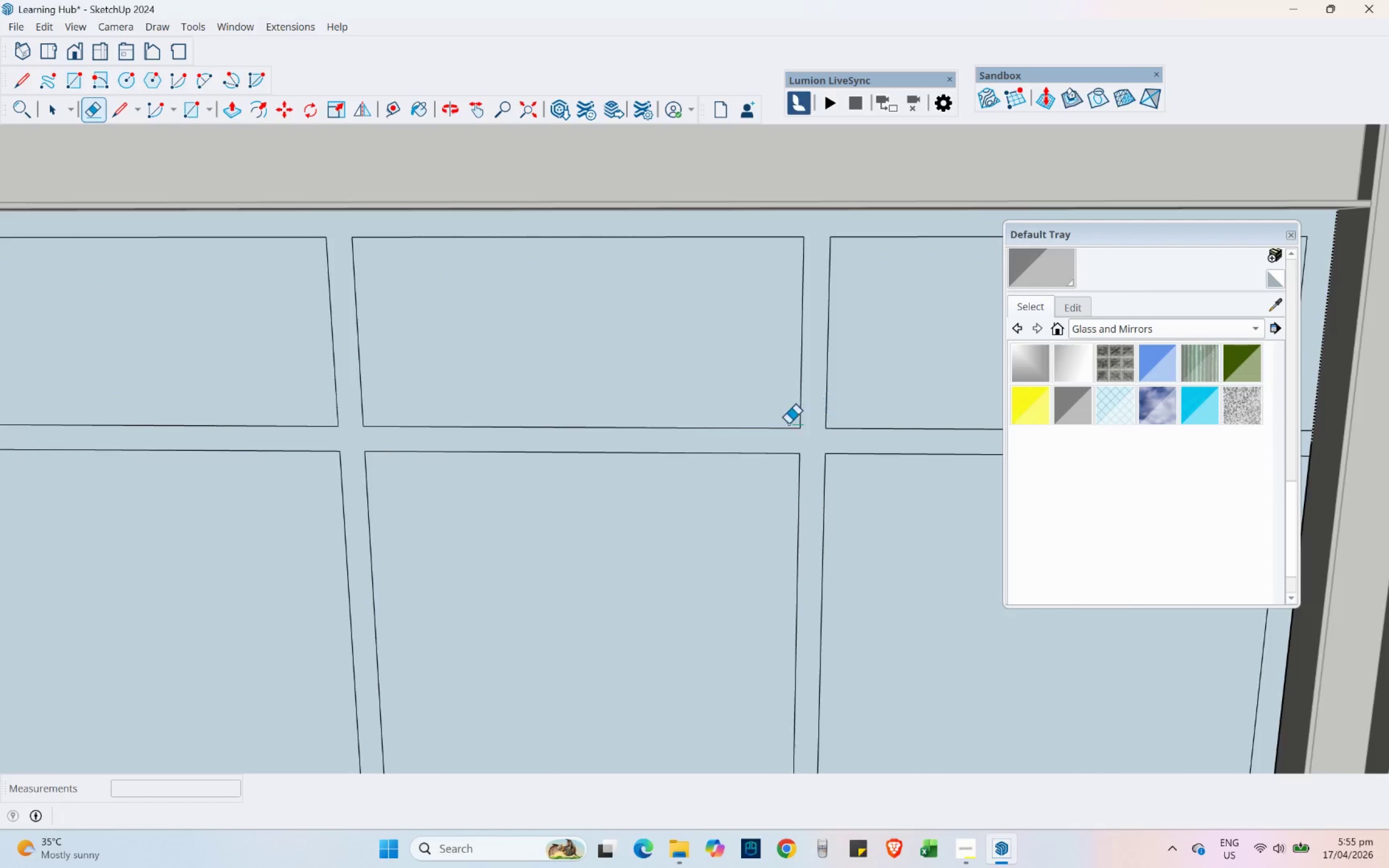 
scroll: coordinate [812, 457], scroll_direction: up, amount: 3.0
 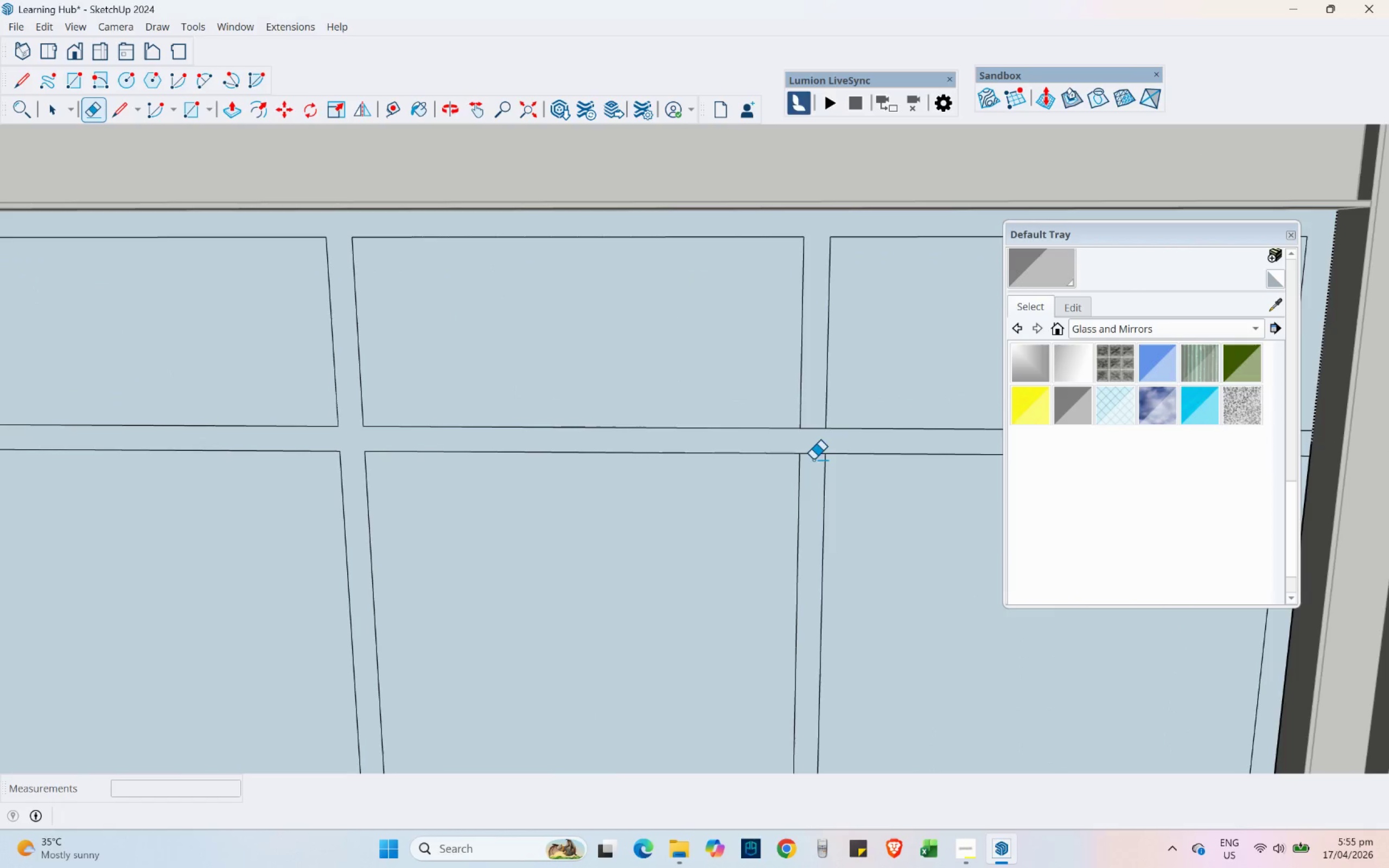 
scroll: coordinate [939, 441], scroll_direction: down, amount: 3.0
 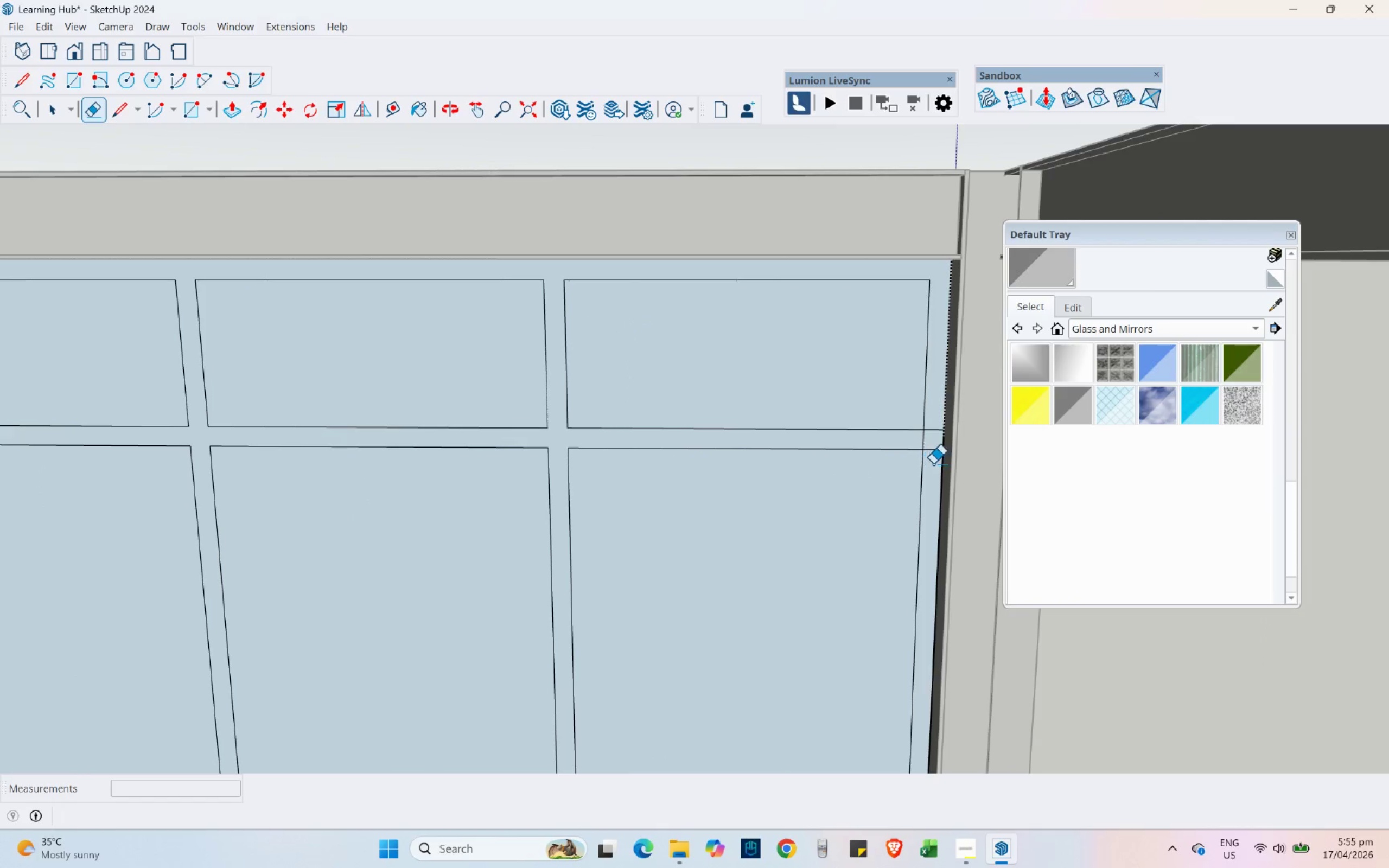 
left_click_drag(start_coordinate=[933, 456], to_coordinate=[934, 421])
 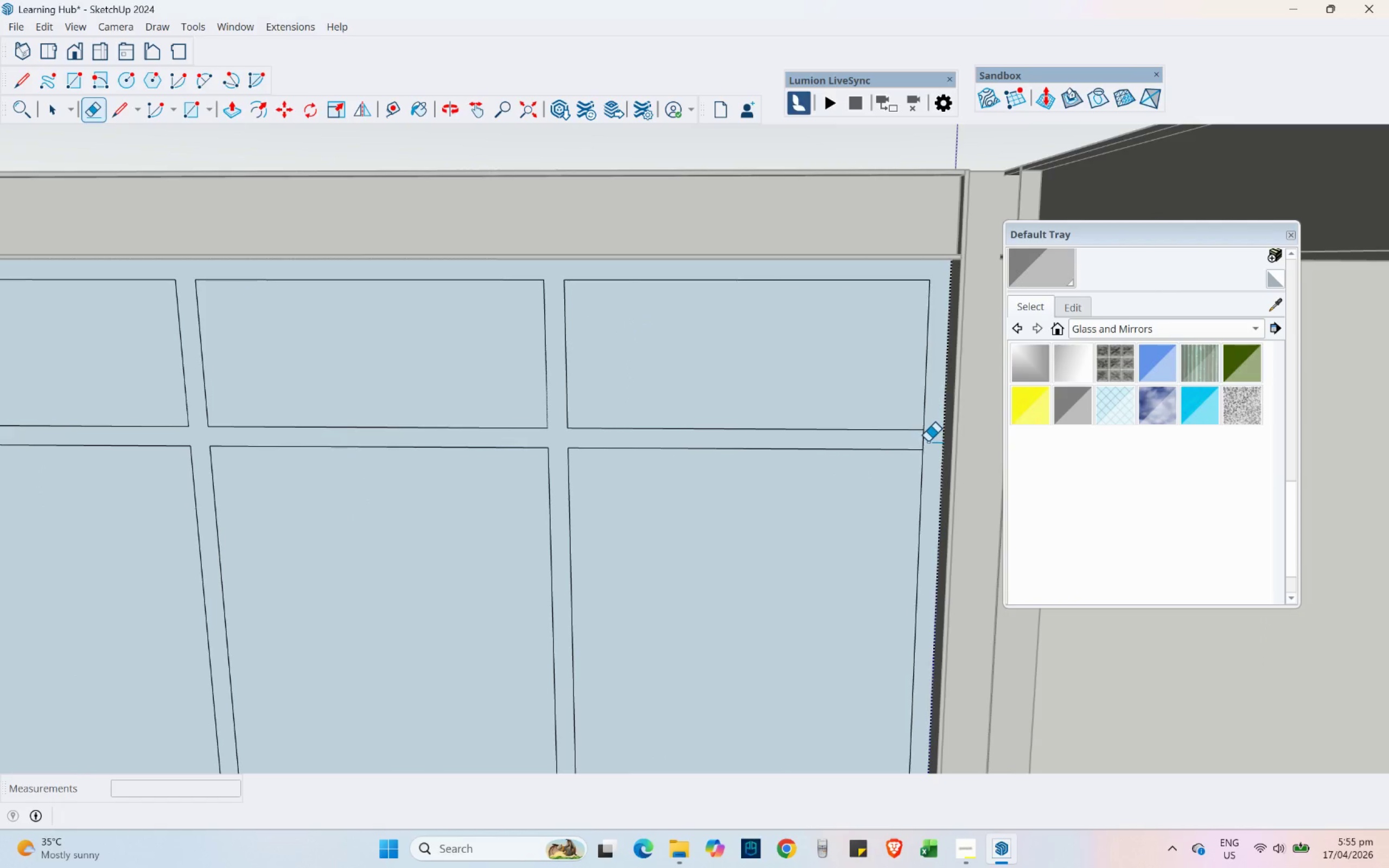 
left_click_drag(start_coordinate=[928, 442], to_coordinate=[915, 441])
 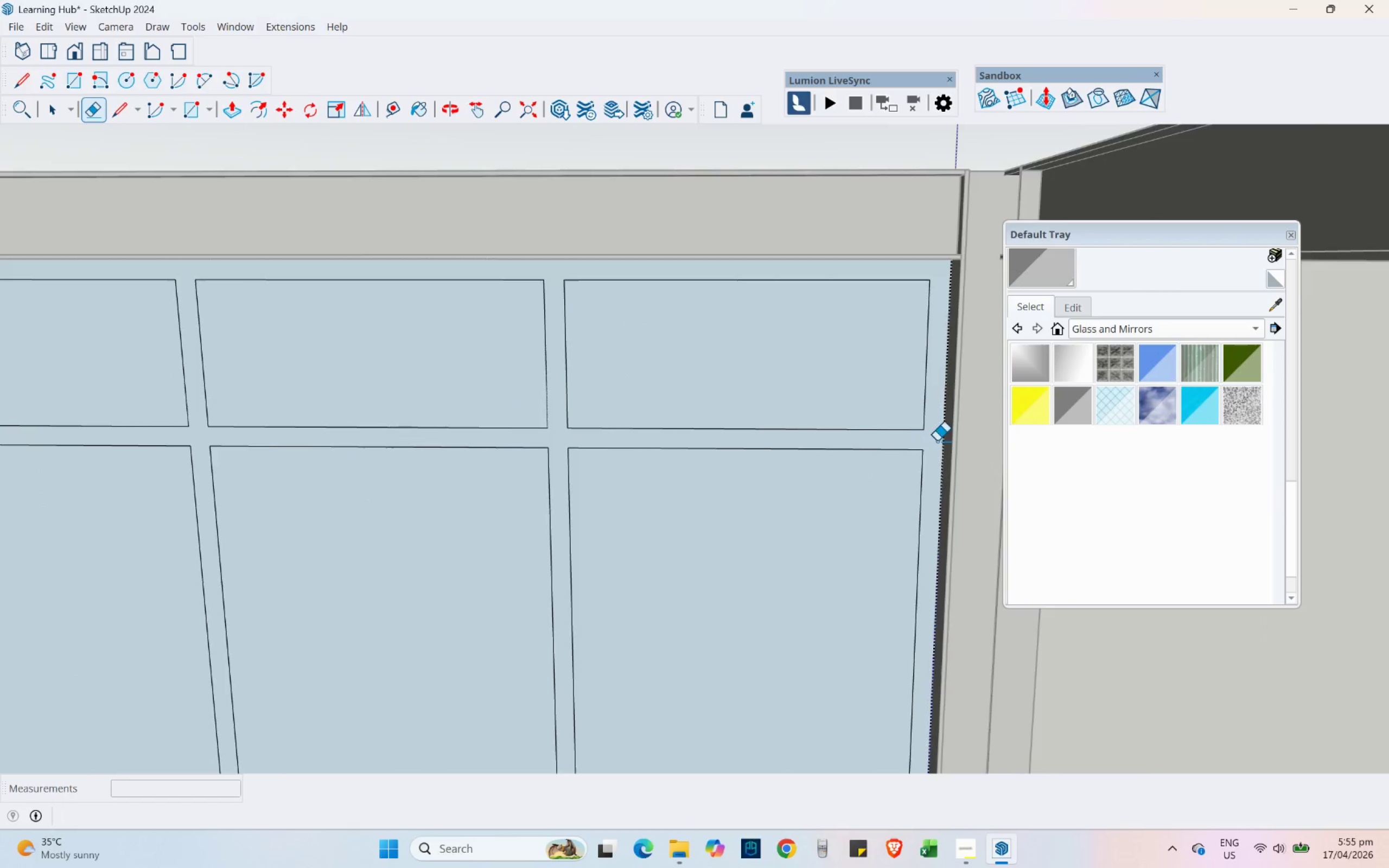 
scroll: coordinate [939, 440], scroll_direction: down, amount: 6.0
 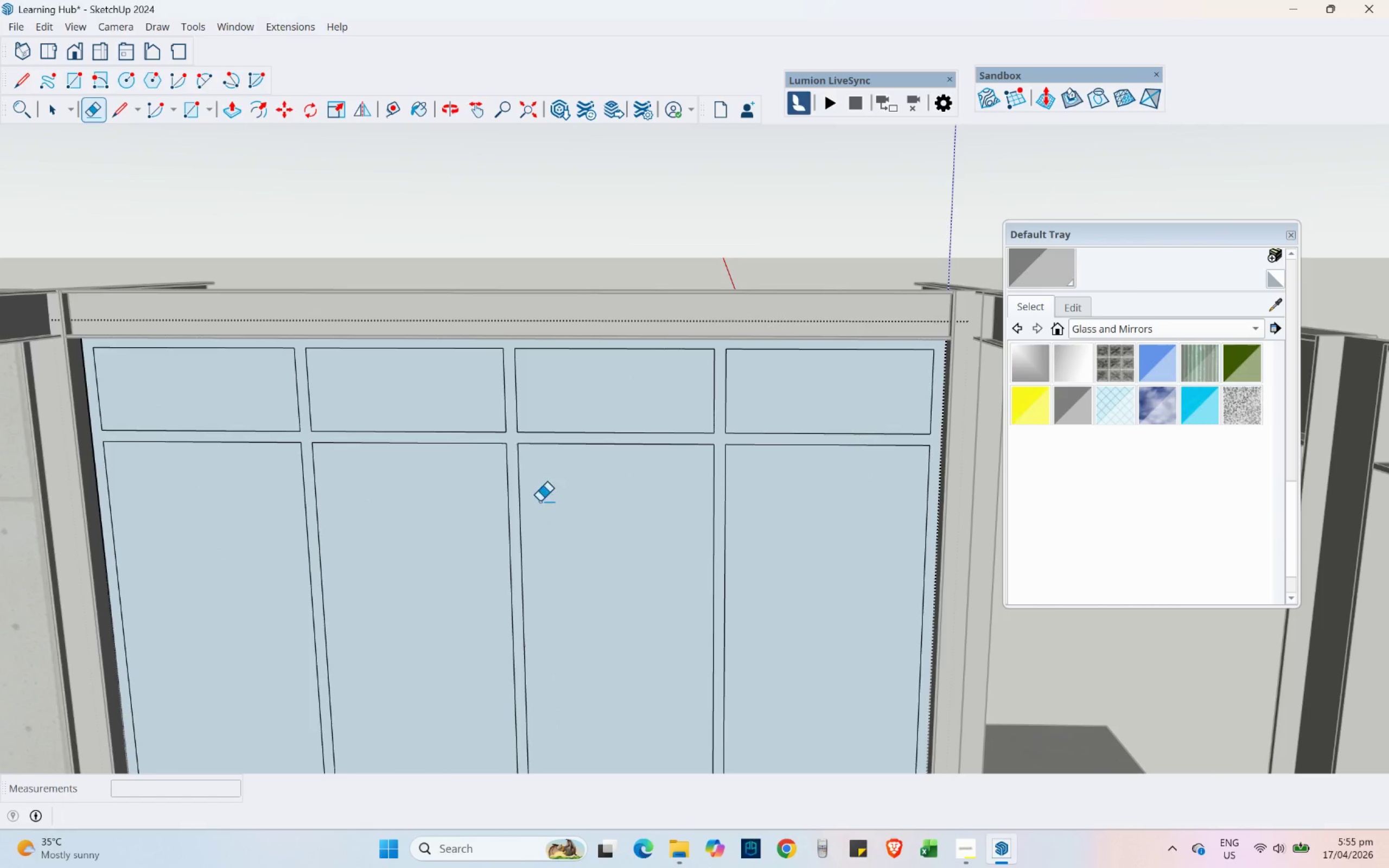 
hold_key(key=ShiftLeft, duration=0.69)
 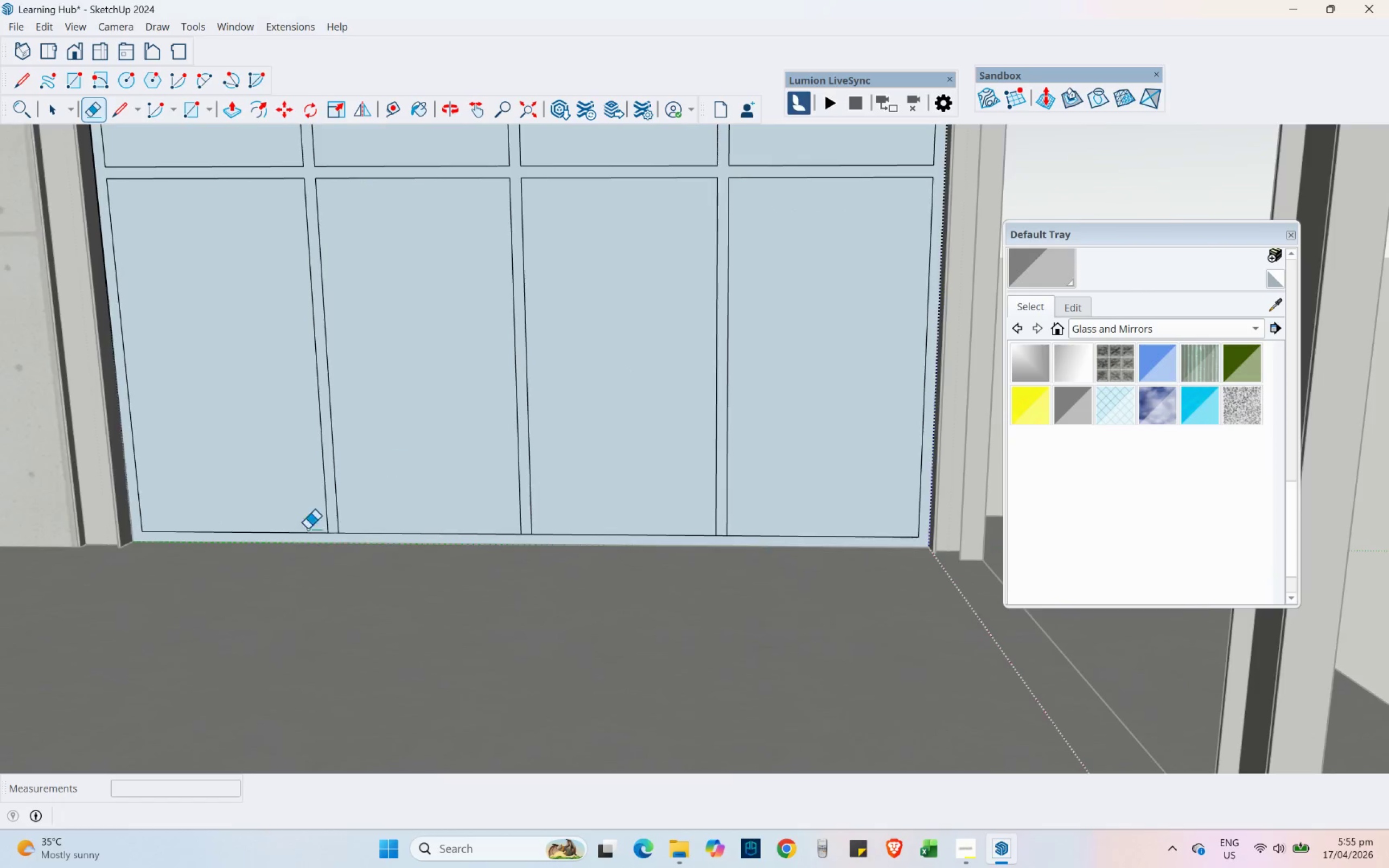 
scroll: coordinate [305, 532], scroll_direction: up, amount: 3.0
 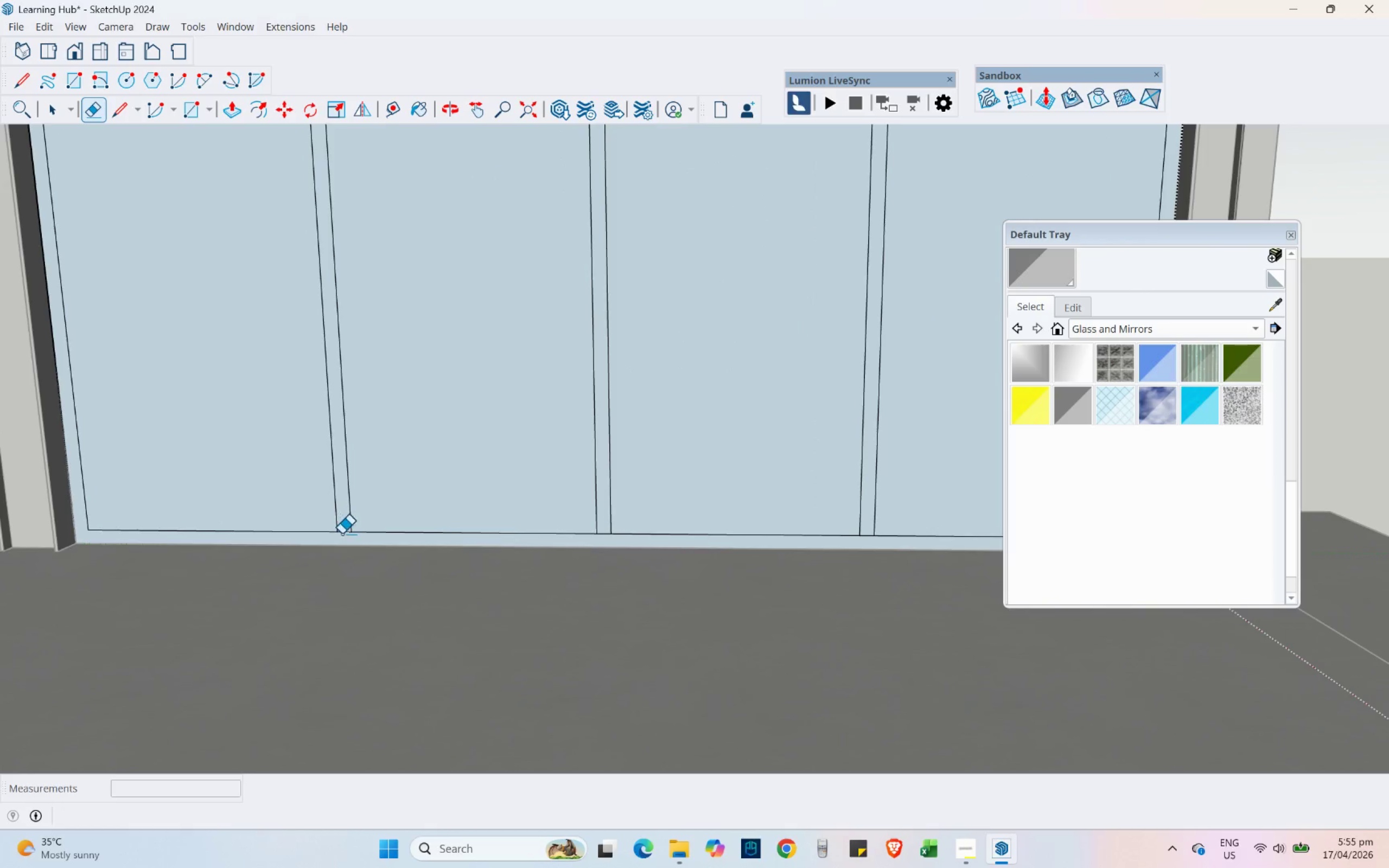 
left_click([342, 534])
 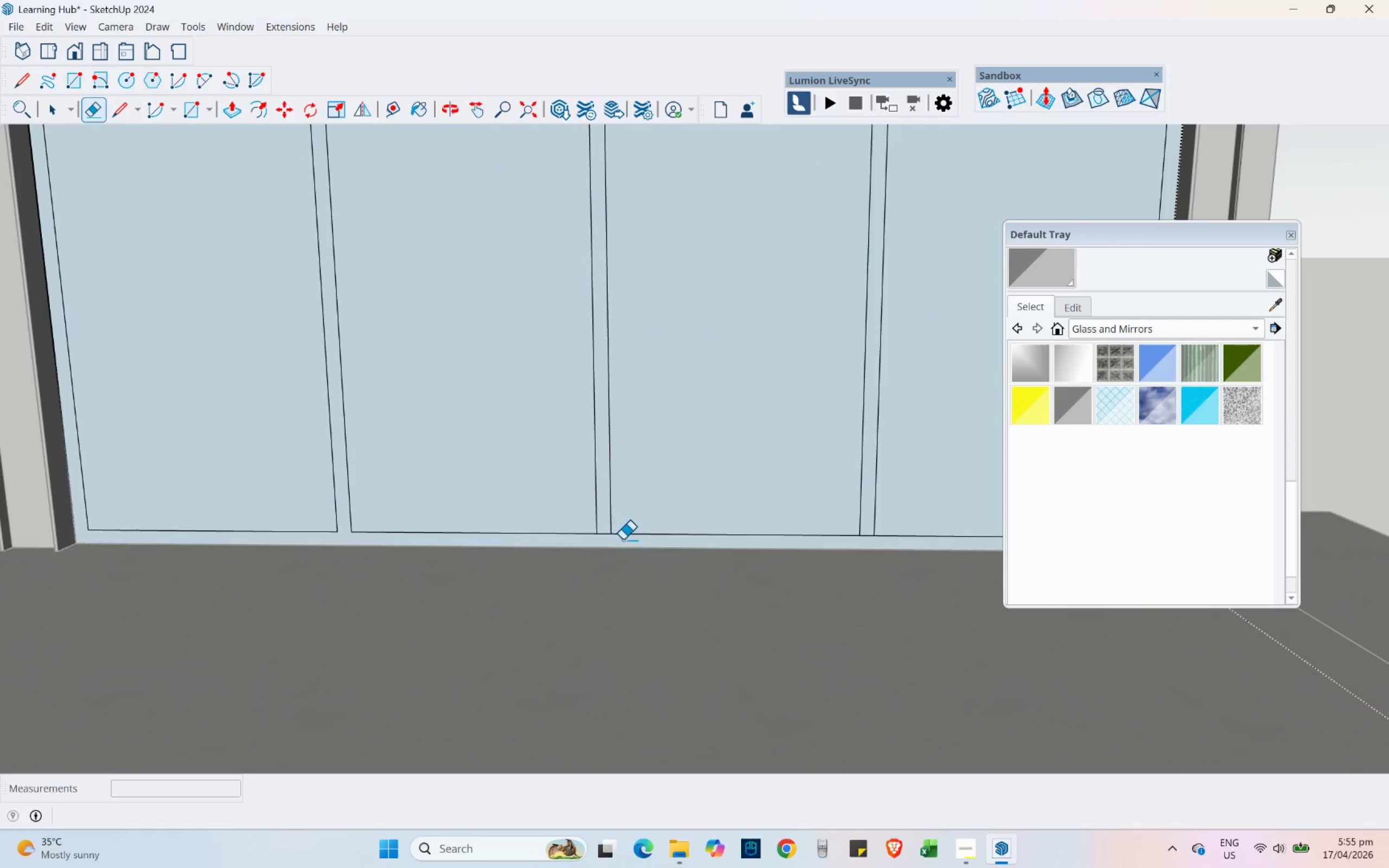 
scroll: coordinate [608, 533], scroll_direction: up, amount: 2.0
 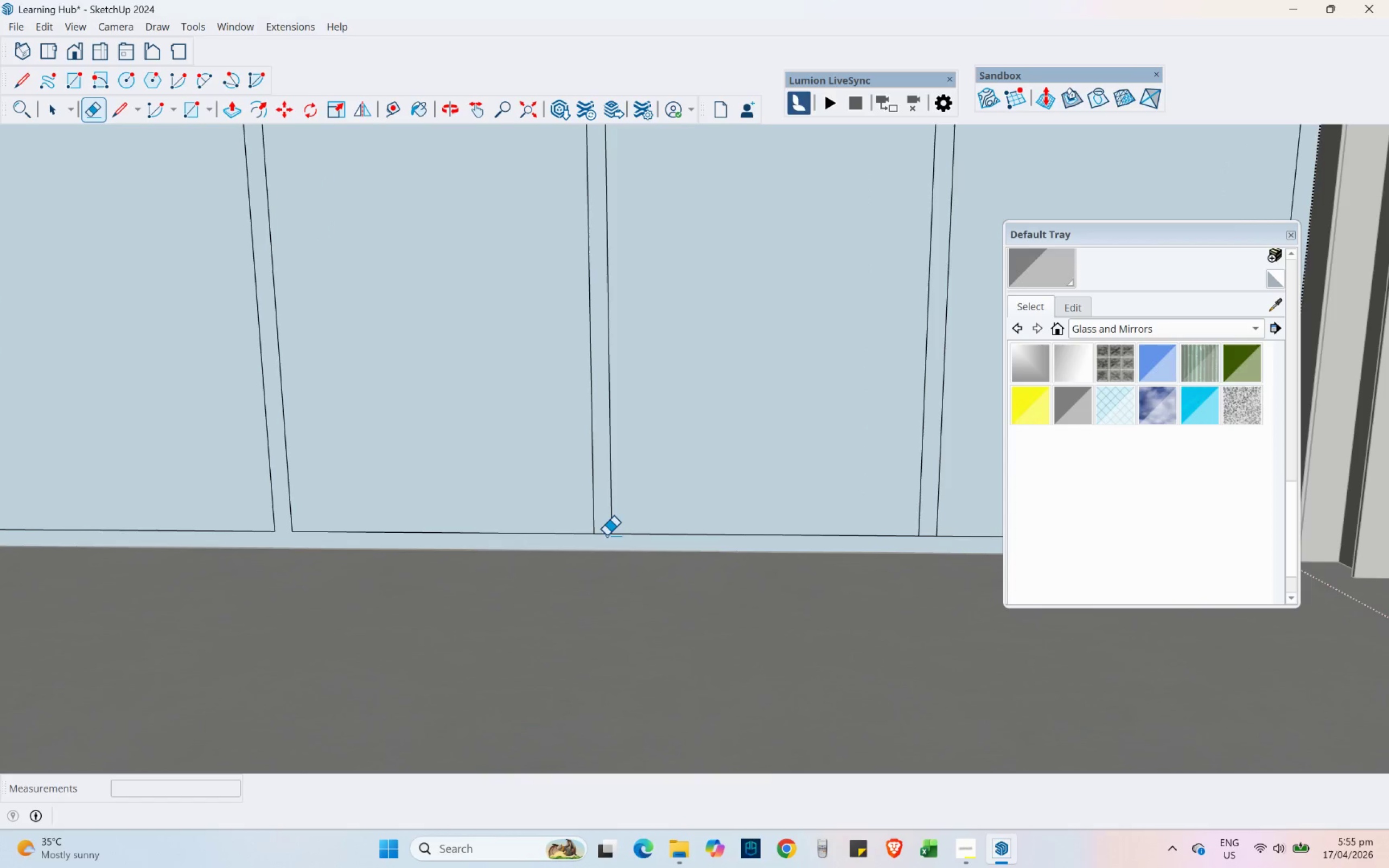 
left_click([606, 537])
 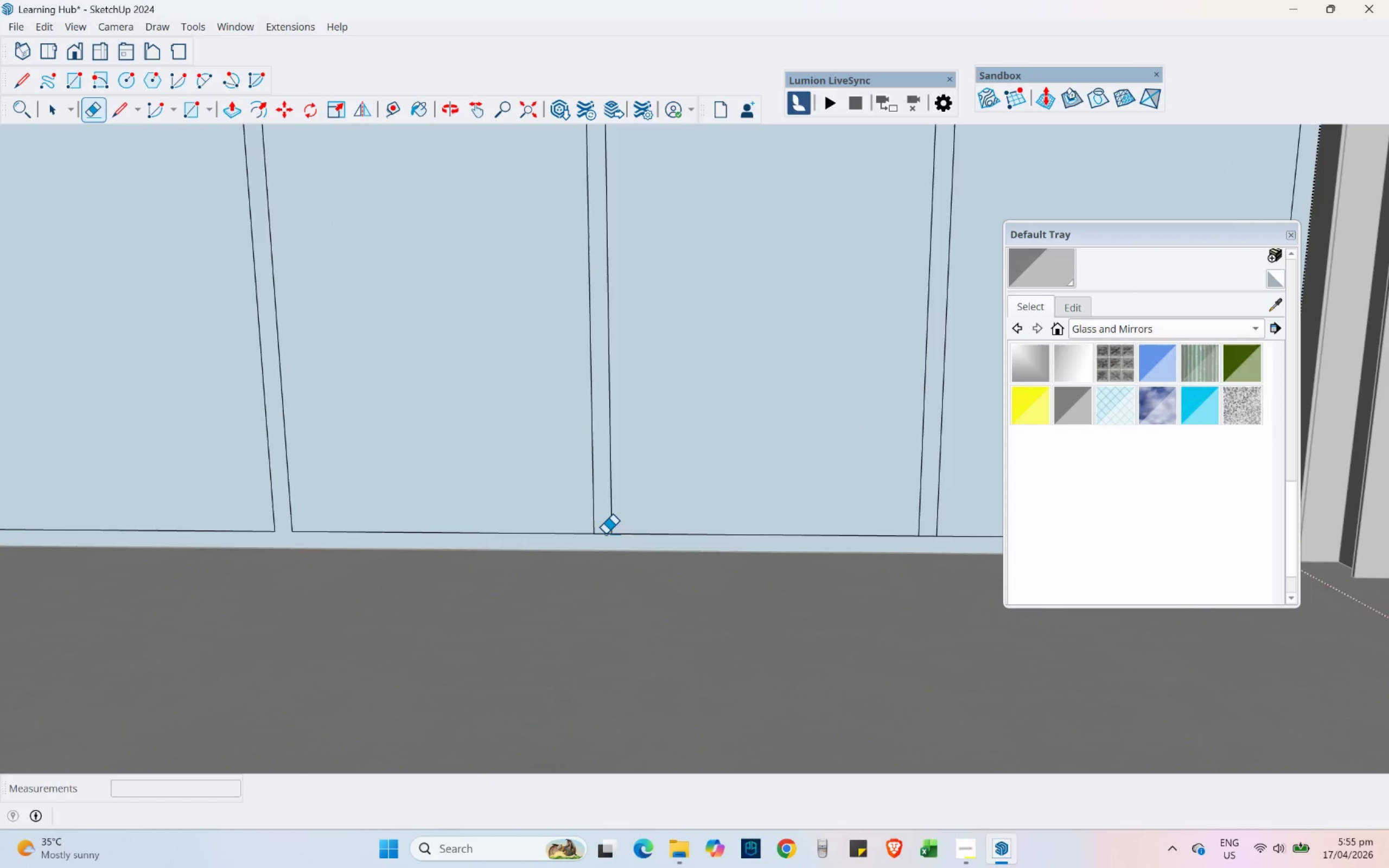 
left_click_drag(start_coordinate=[606, 534], to_coordinate=[601, 534])
 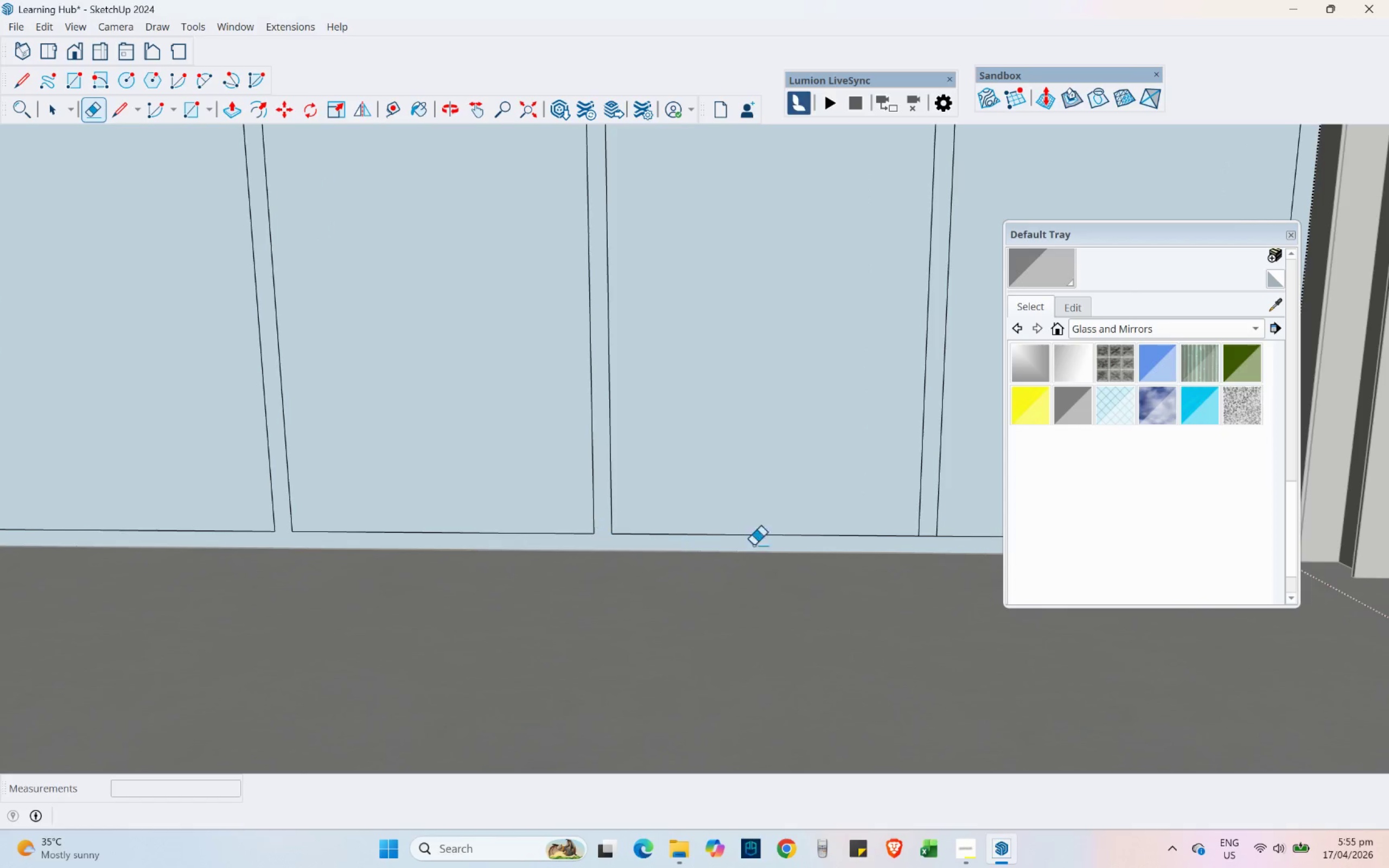 
hold_key(key=ShiftLeft, duration=0.56)
 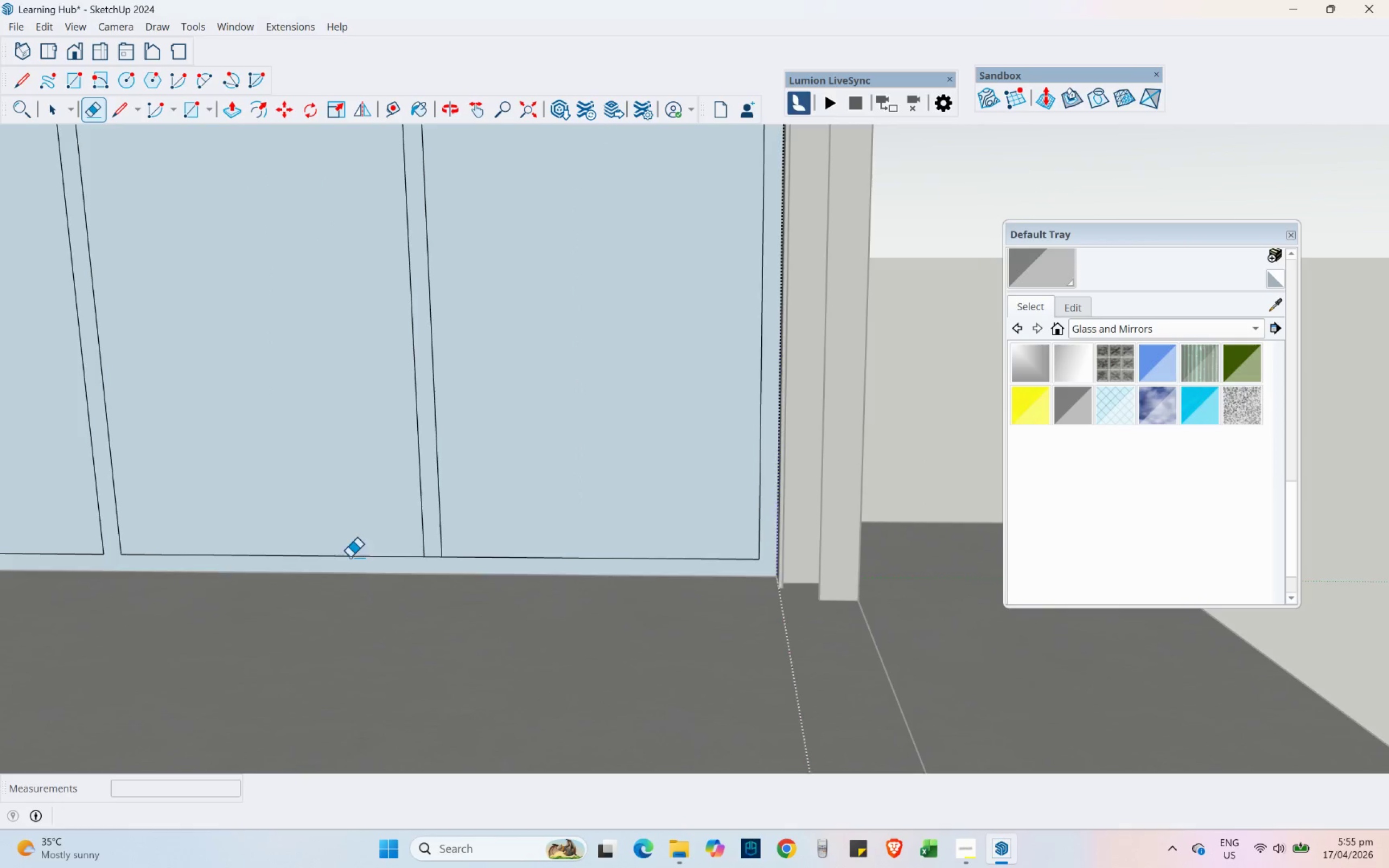 
scroll: coordinate [395, 561], scroll_direction: up, amount: 2.0
 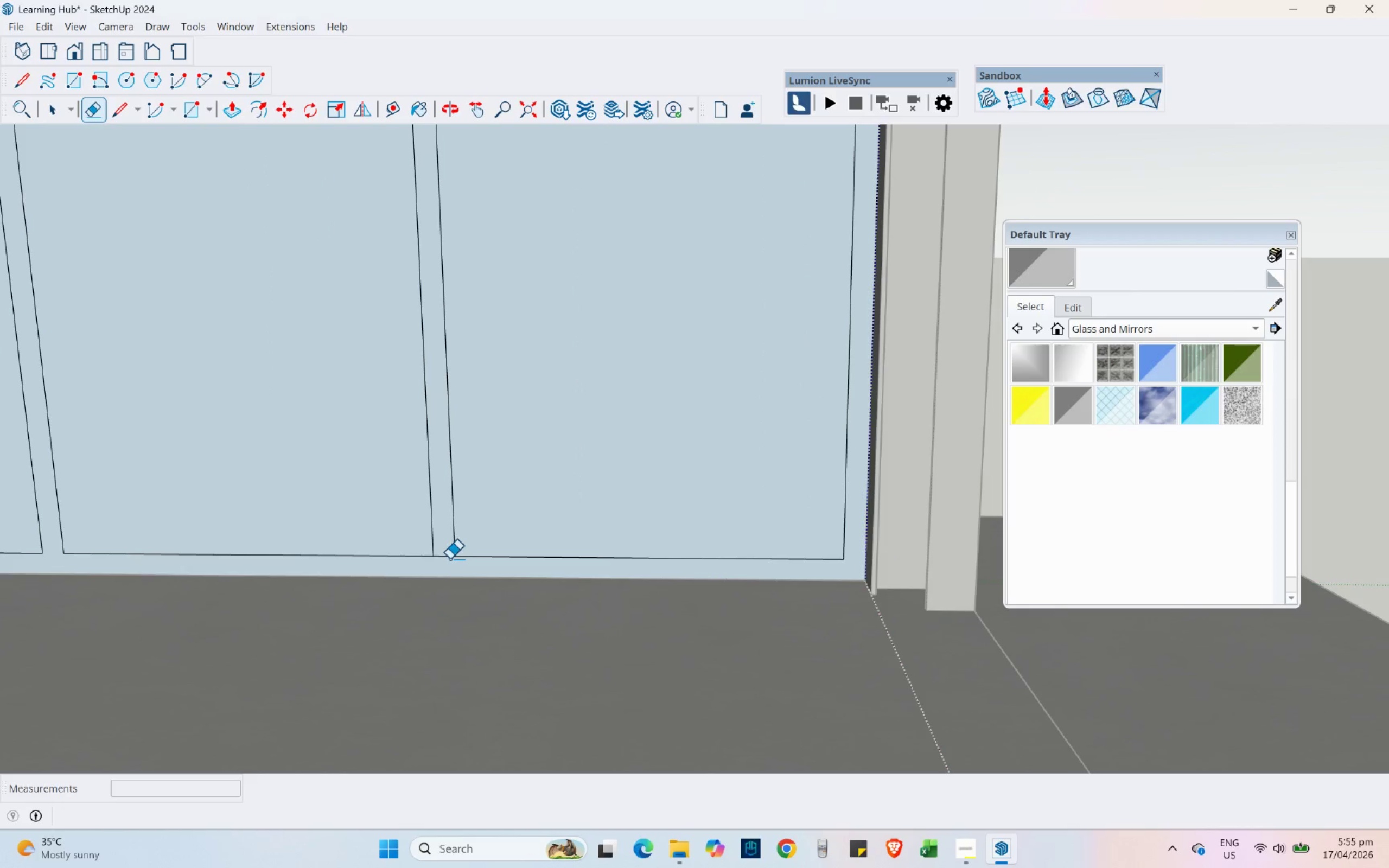 
left_click_drag(start_coordinate=[449, 559], to_coordinate=[446, 556])
 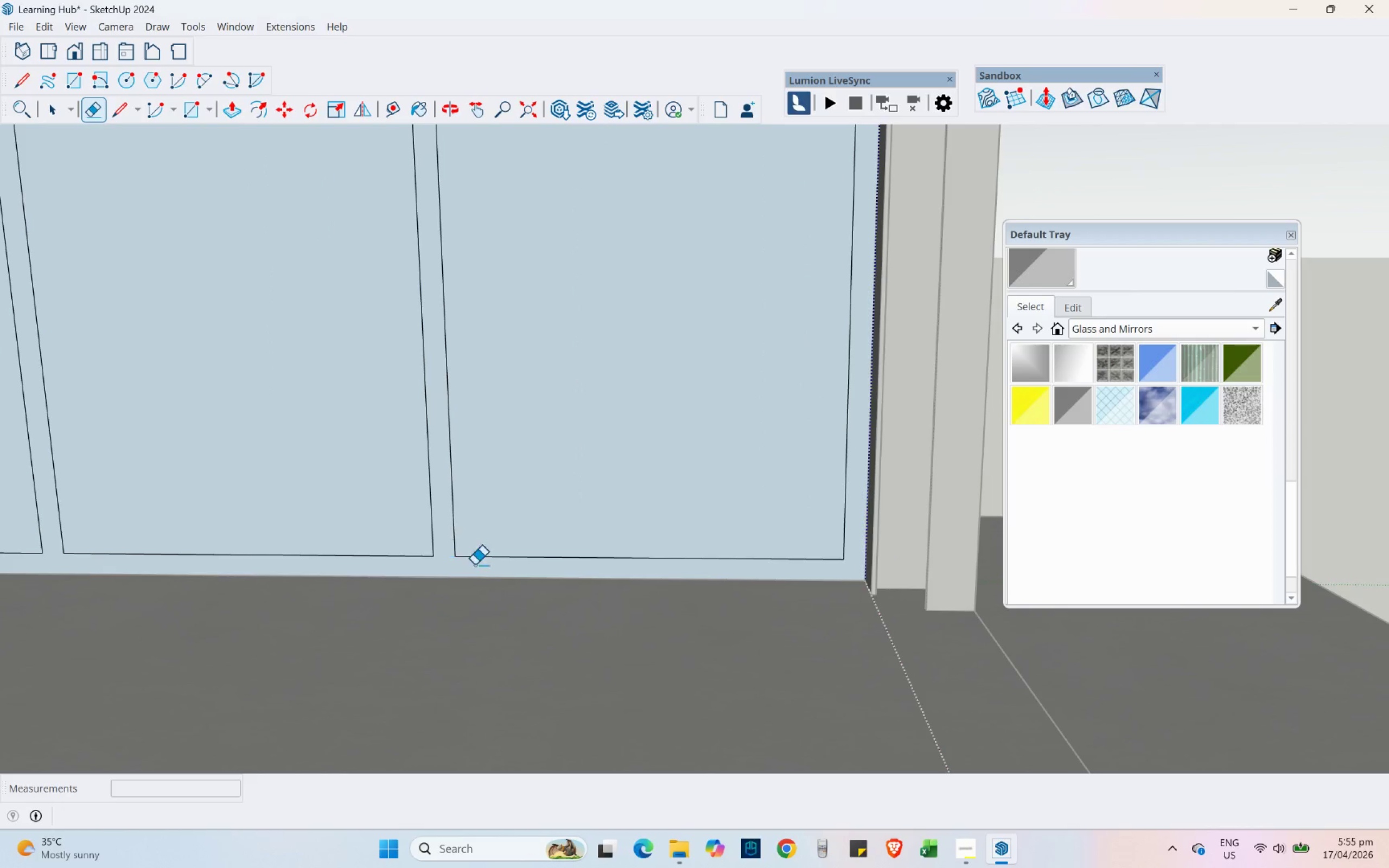 
scroll: coordinate [678, 605], scroll_direction: down, amount: 11.0
 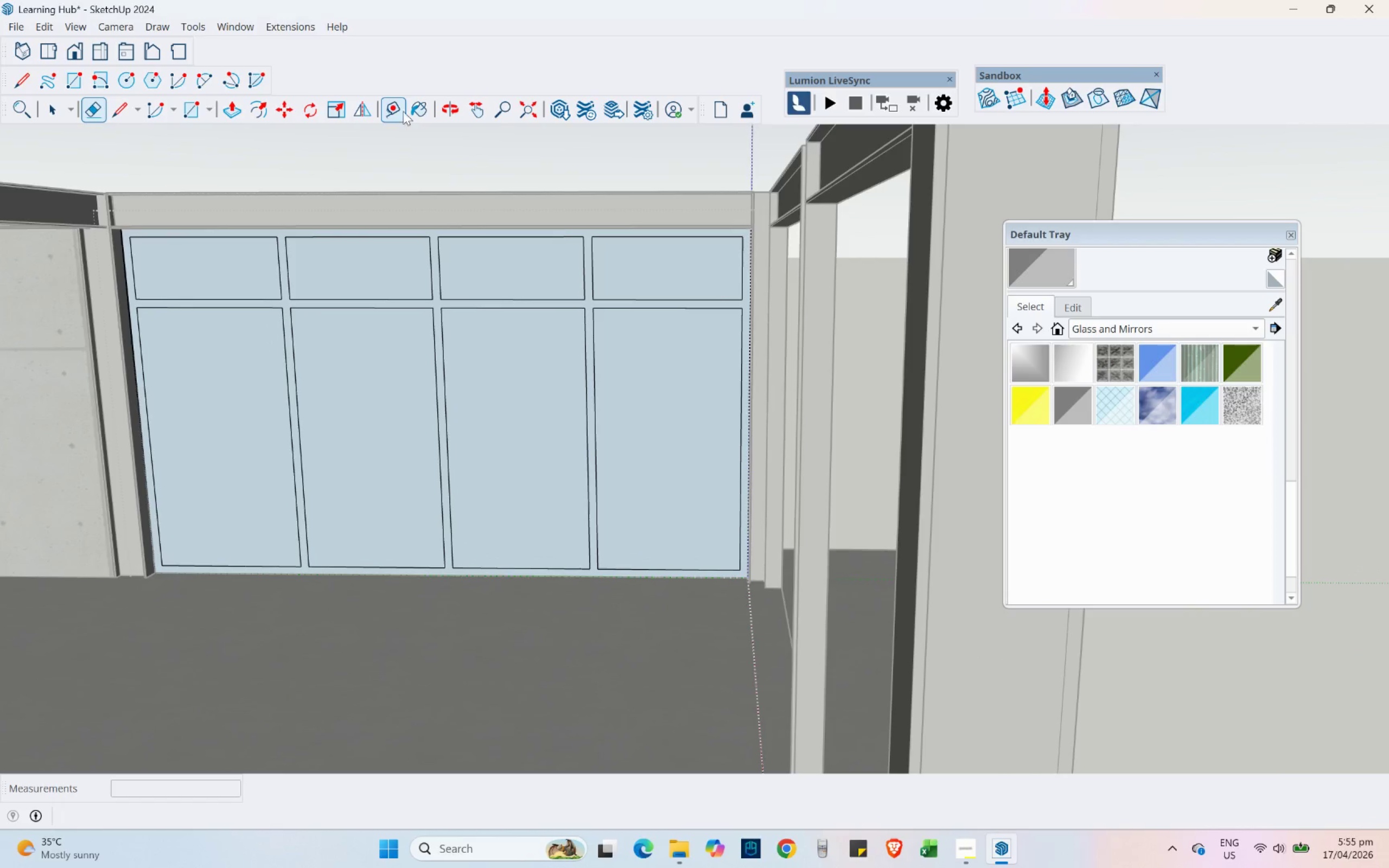 
left_click([416, 108])
 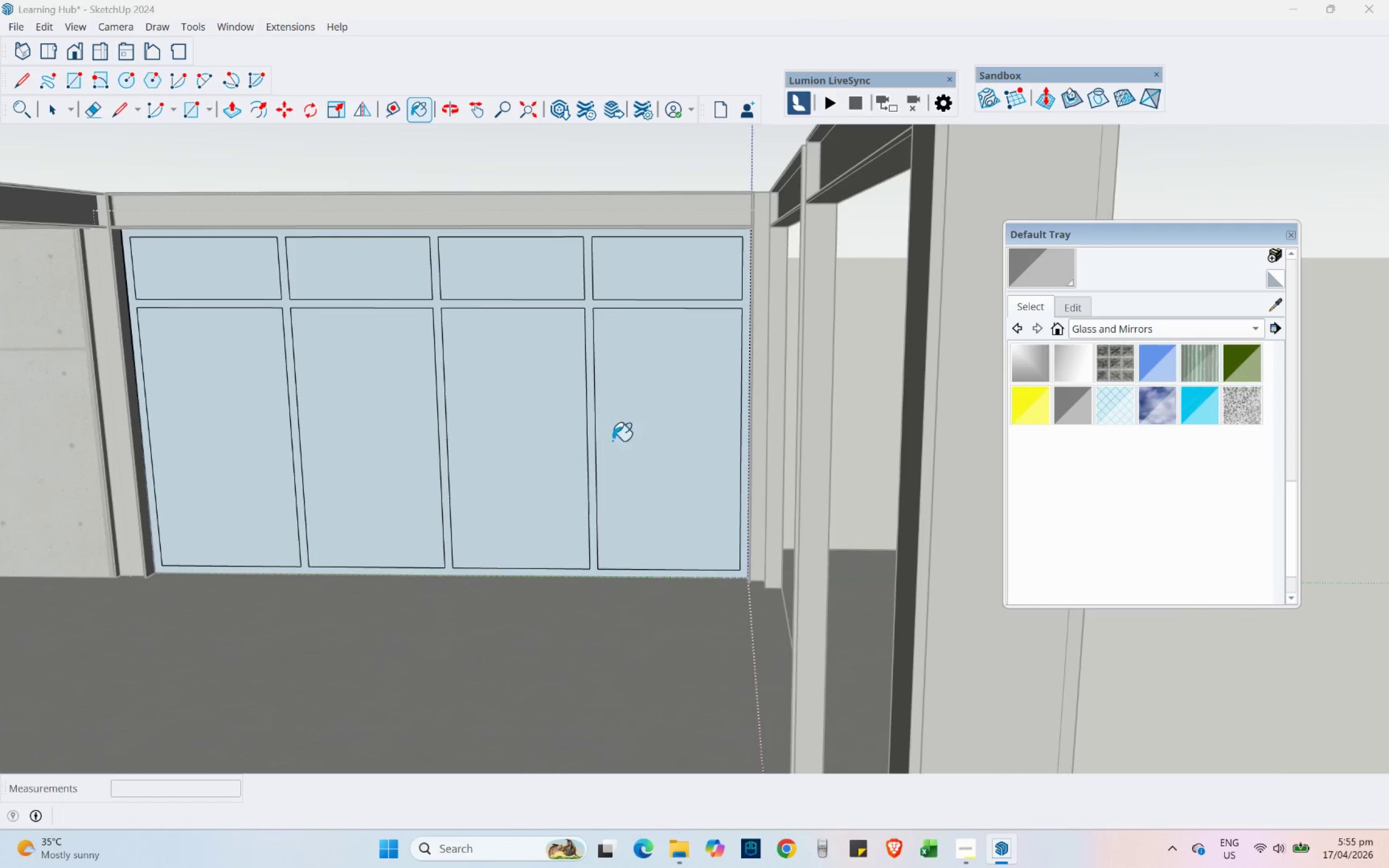 
key(Alt+AltLeft)
 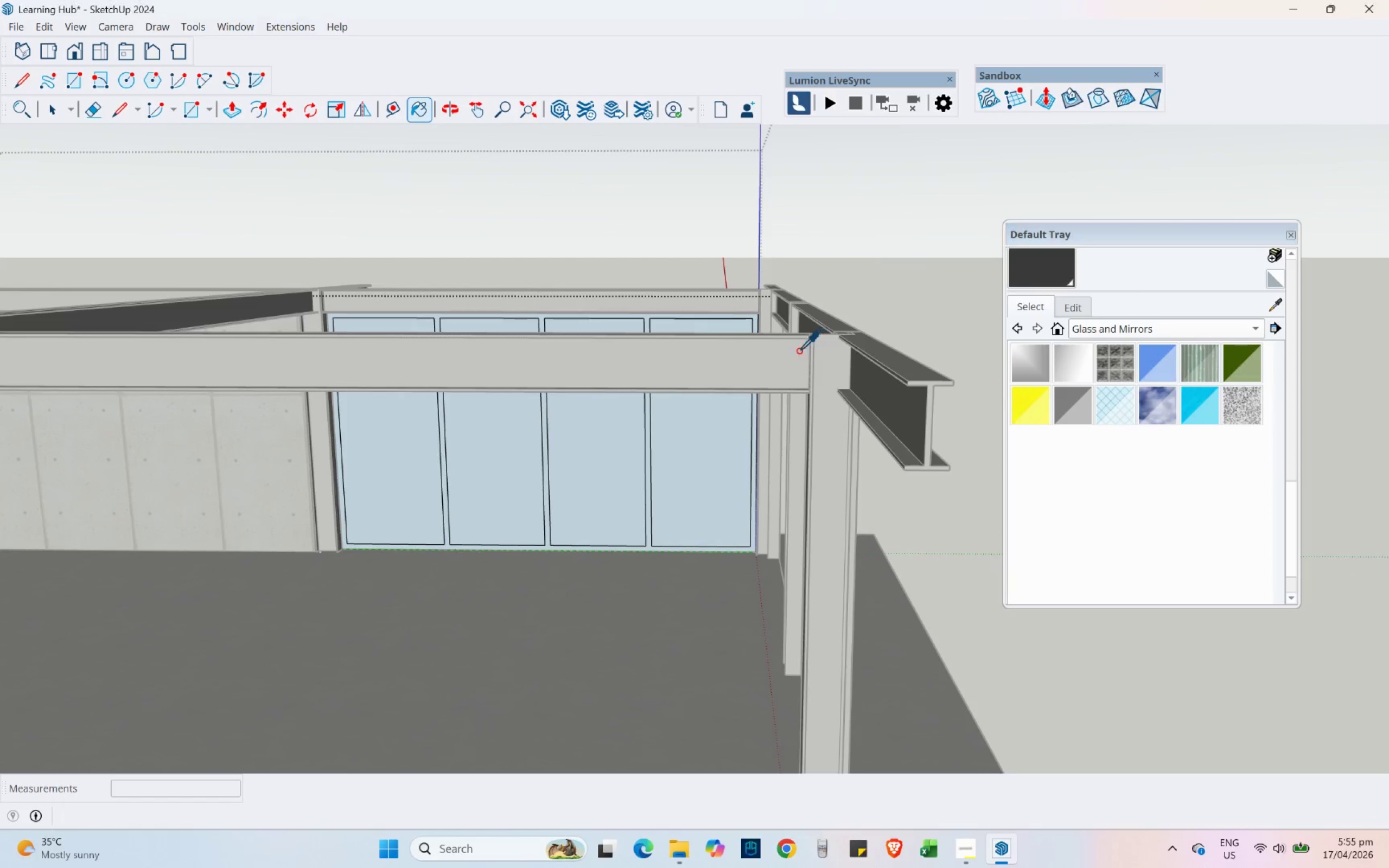 
scroll: coordinate [775, 495], scroll_direction: down, amount: 4.0
 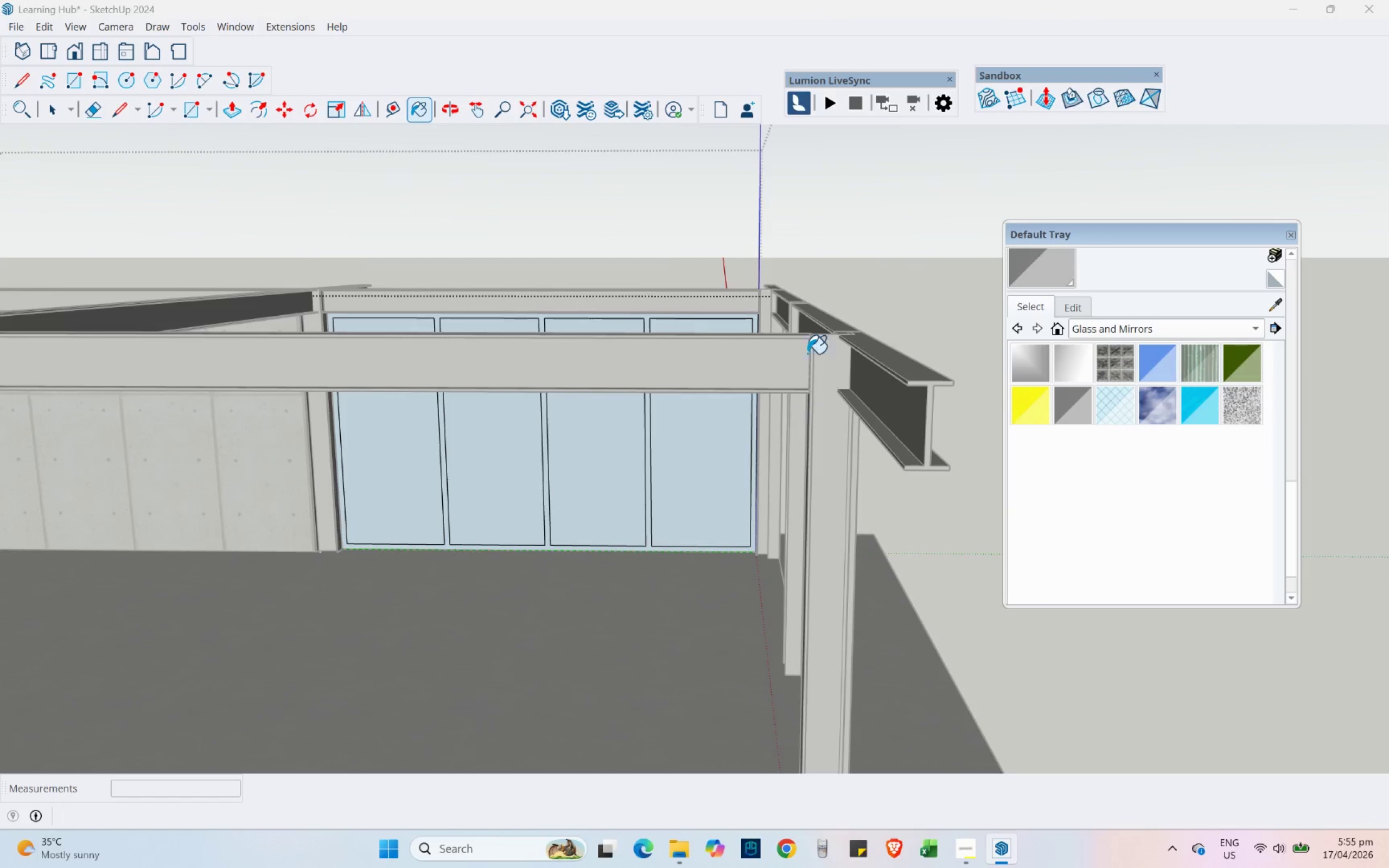 
left_click([662, 301])
 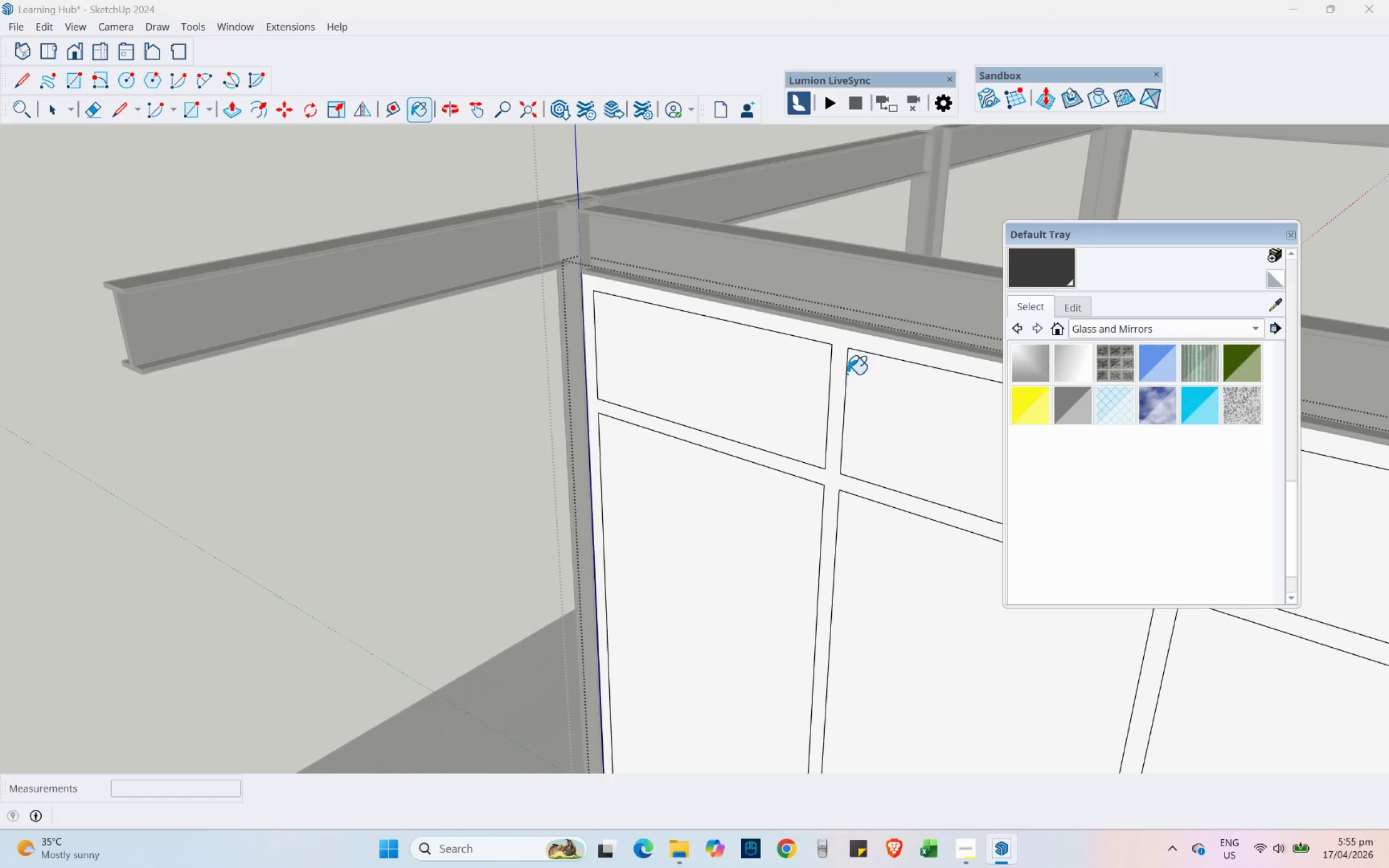 
scroll: coordinate [707, 332], scroll_direction: up, amount: 10.0
 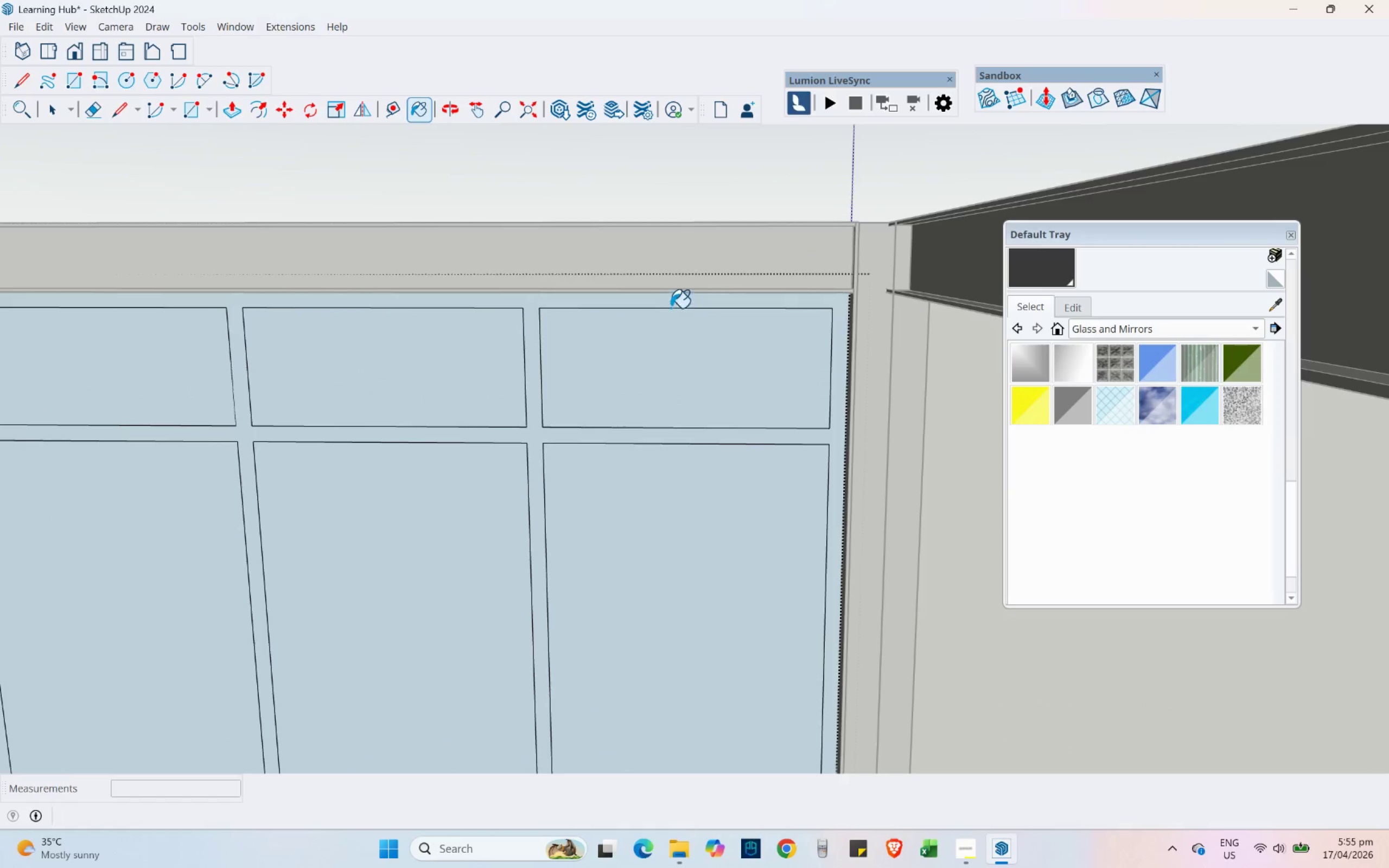 
left_click([840, 350])
 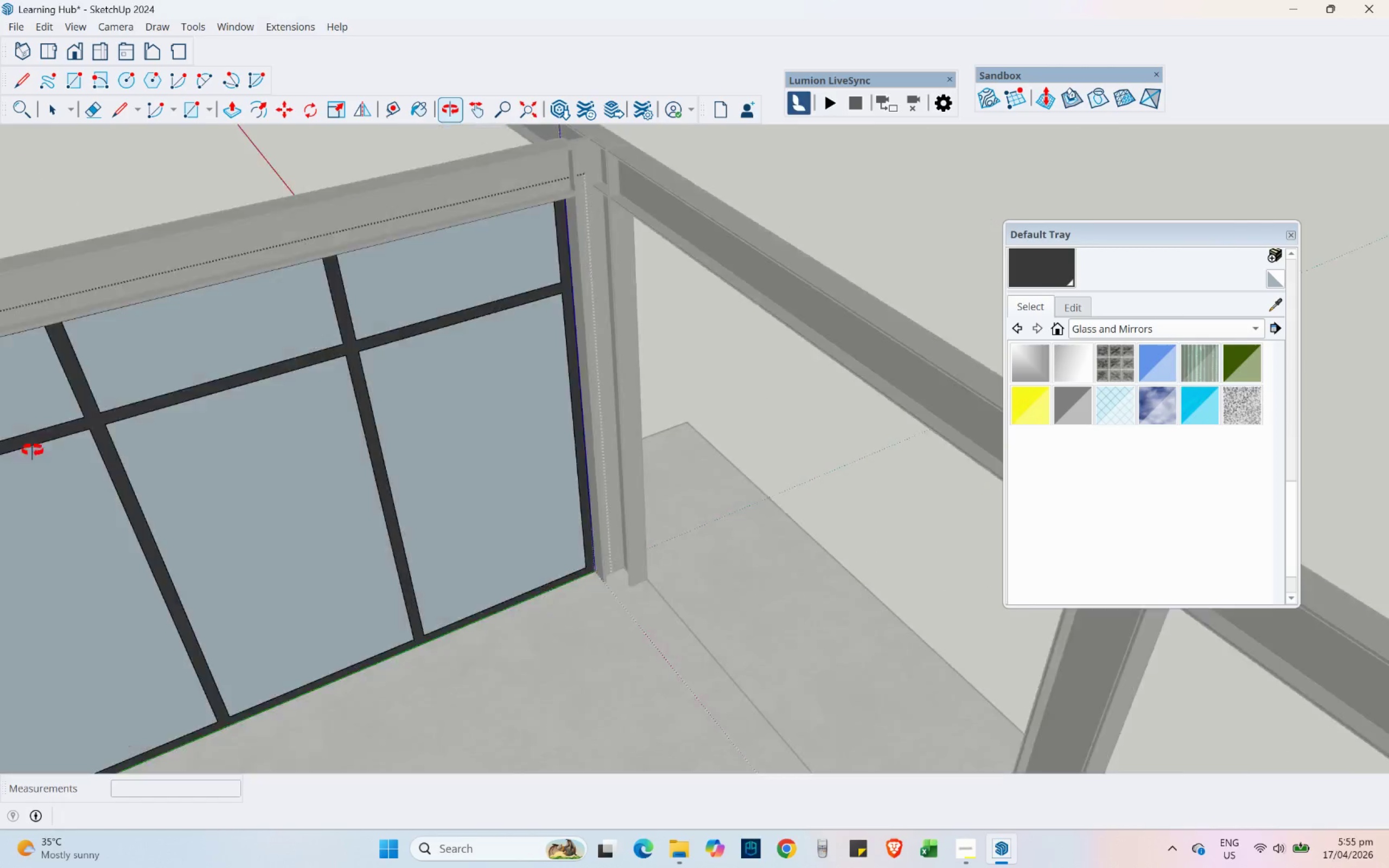 
hold_key(key=ShiftLeft, duration=0.41)
 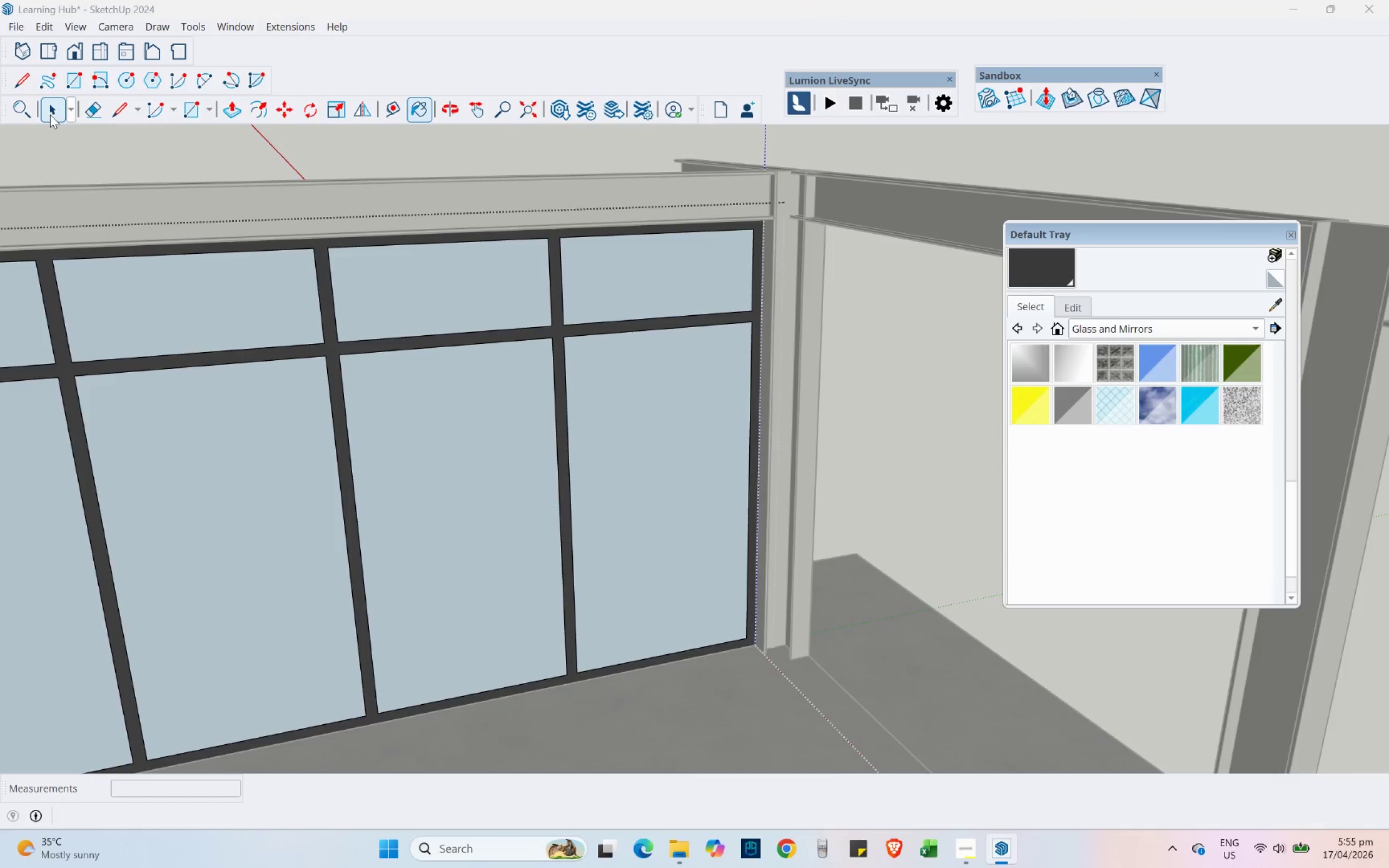 
left_click([50, 114])
 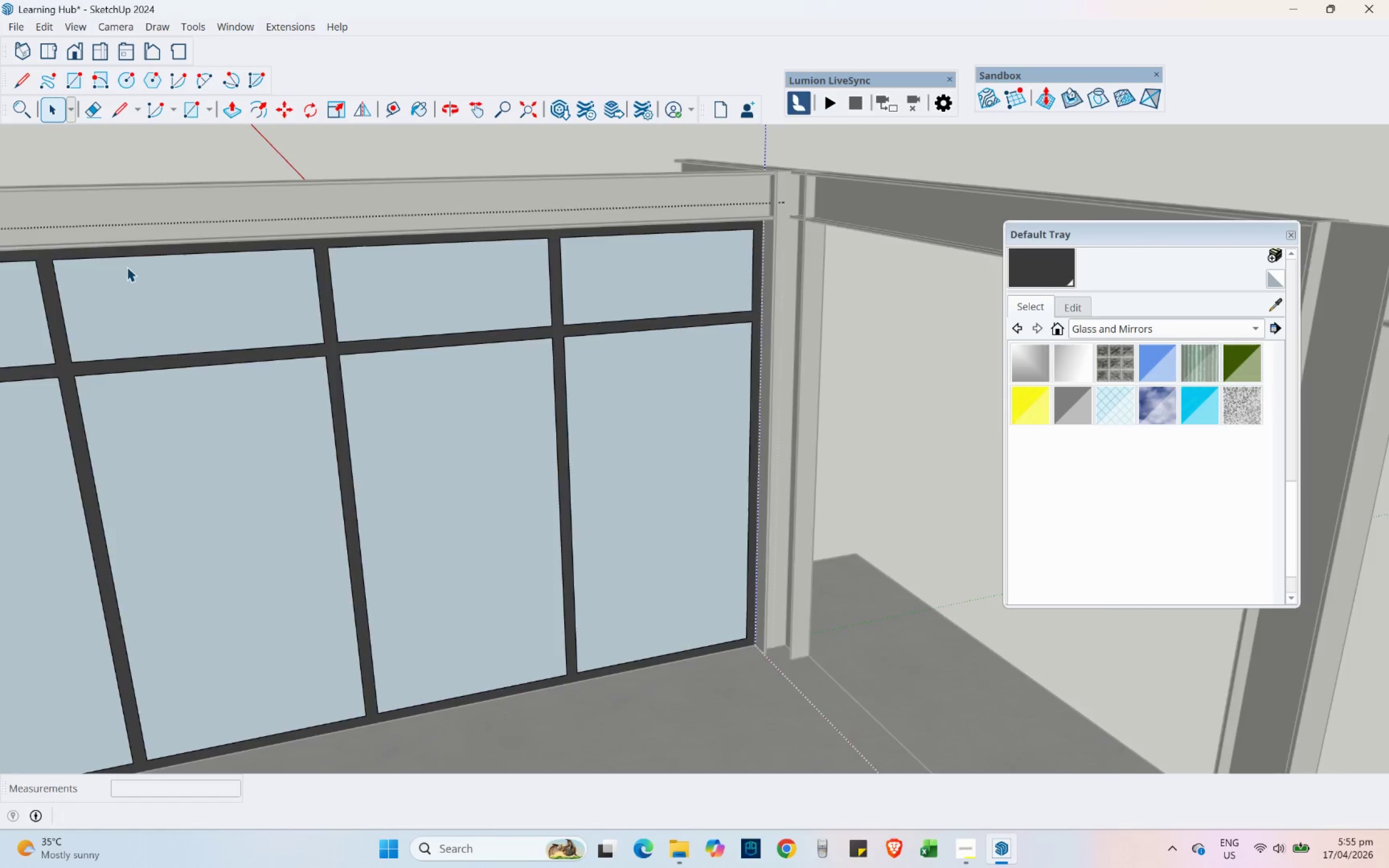 
scroll: coordinate [653, 396], scroll_direction: down, amount: 2.0
 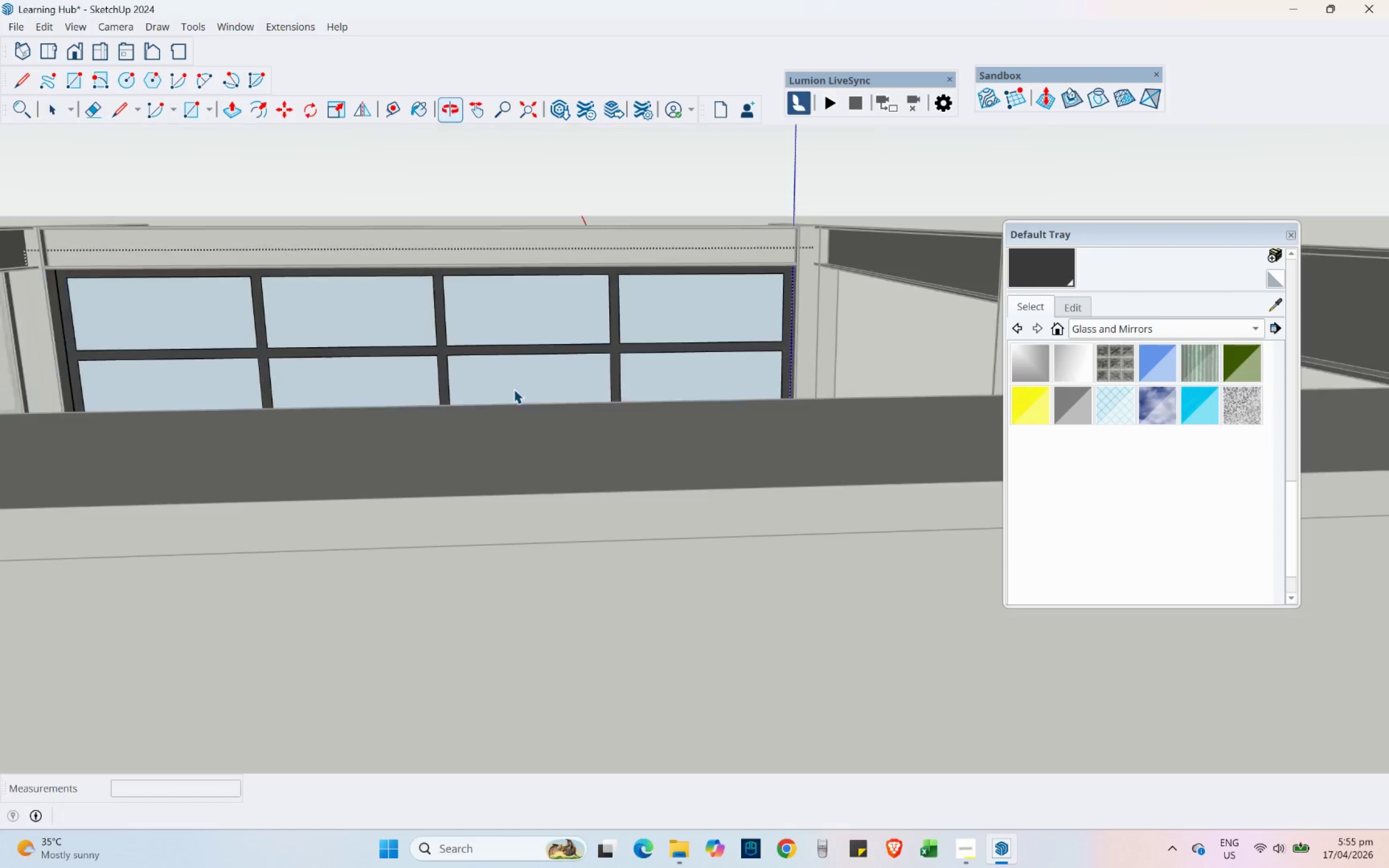 
hold_key(key=ShiftLeft, duration=0.34)
 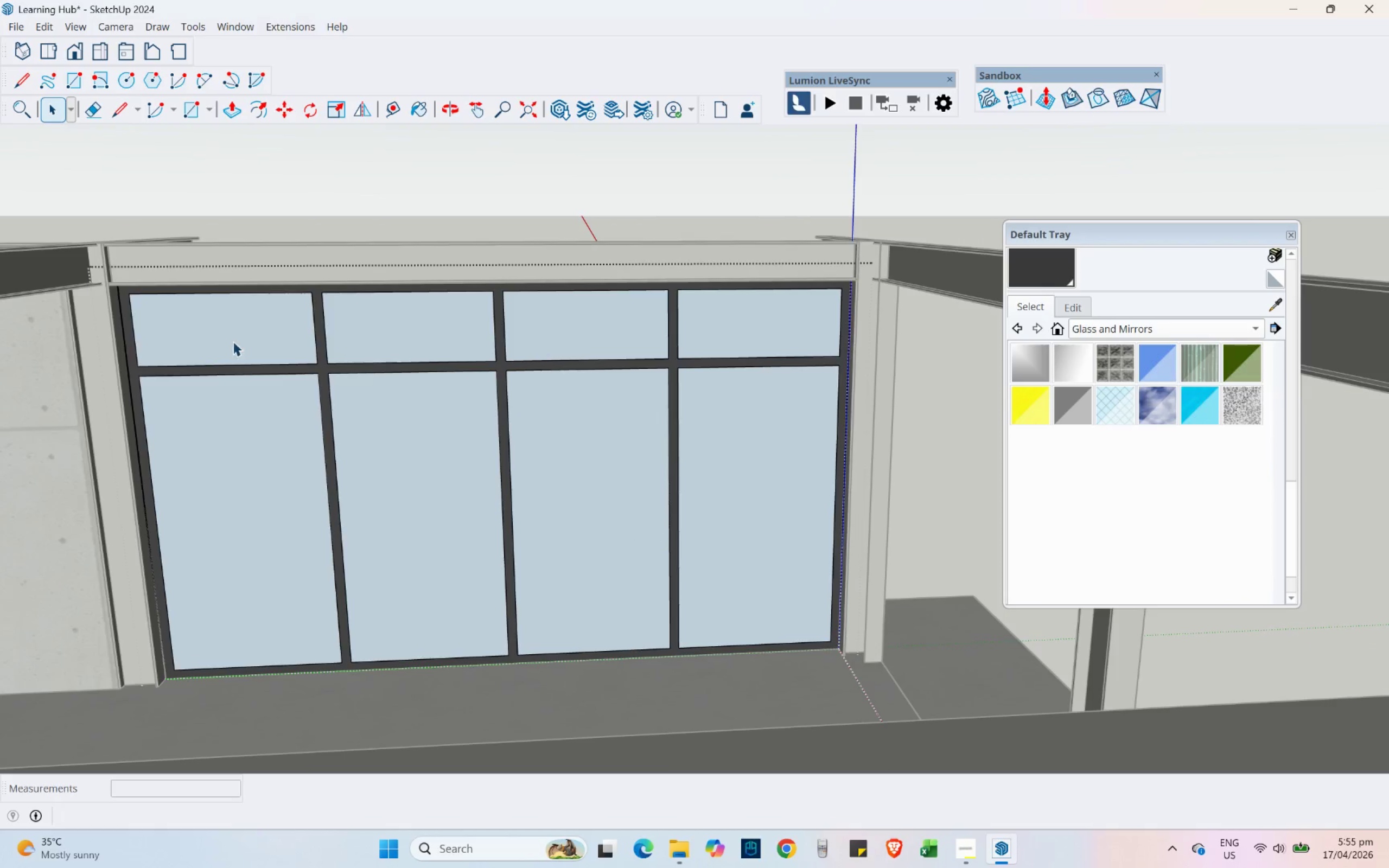 
hold_key(key=ControlLeft, duration=1.51)
left_click_drag(start_coordinate=[387, 335], to_coordinate=[392, 335])
 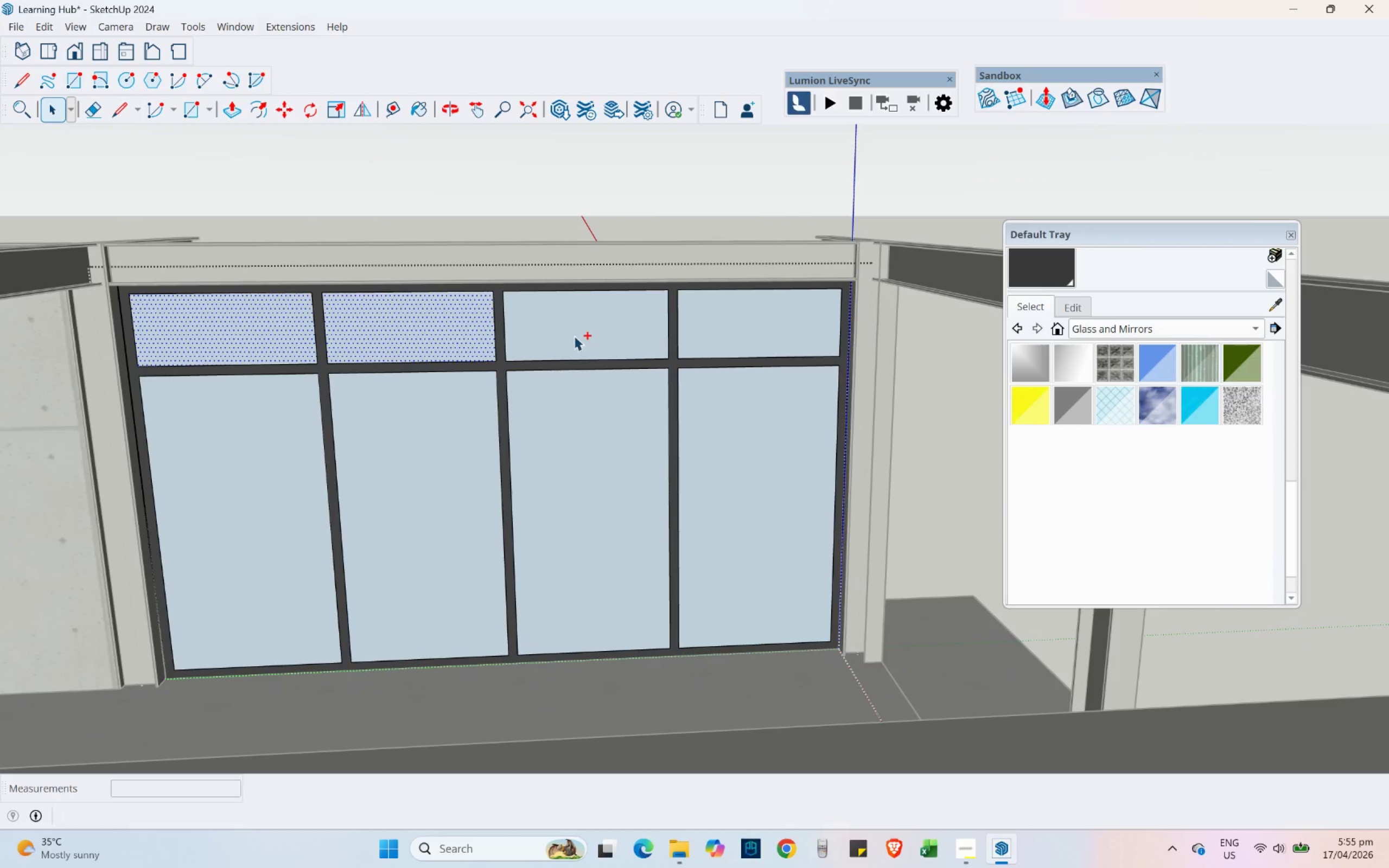 
triple_click([576, 336])
 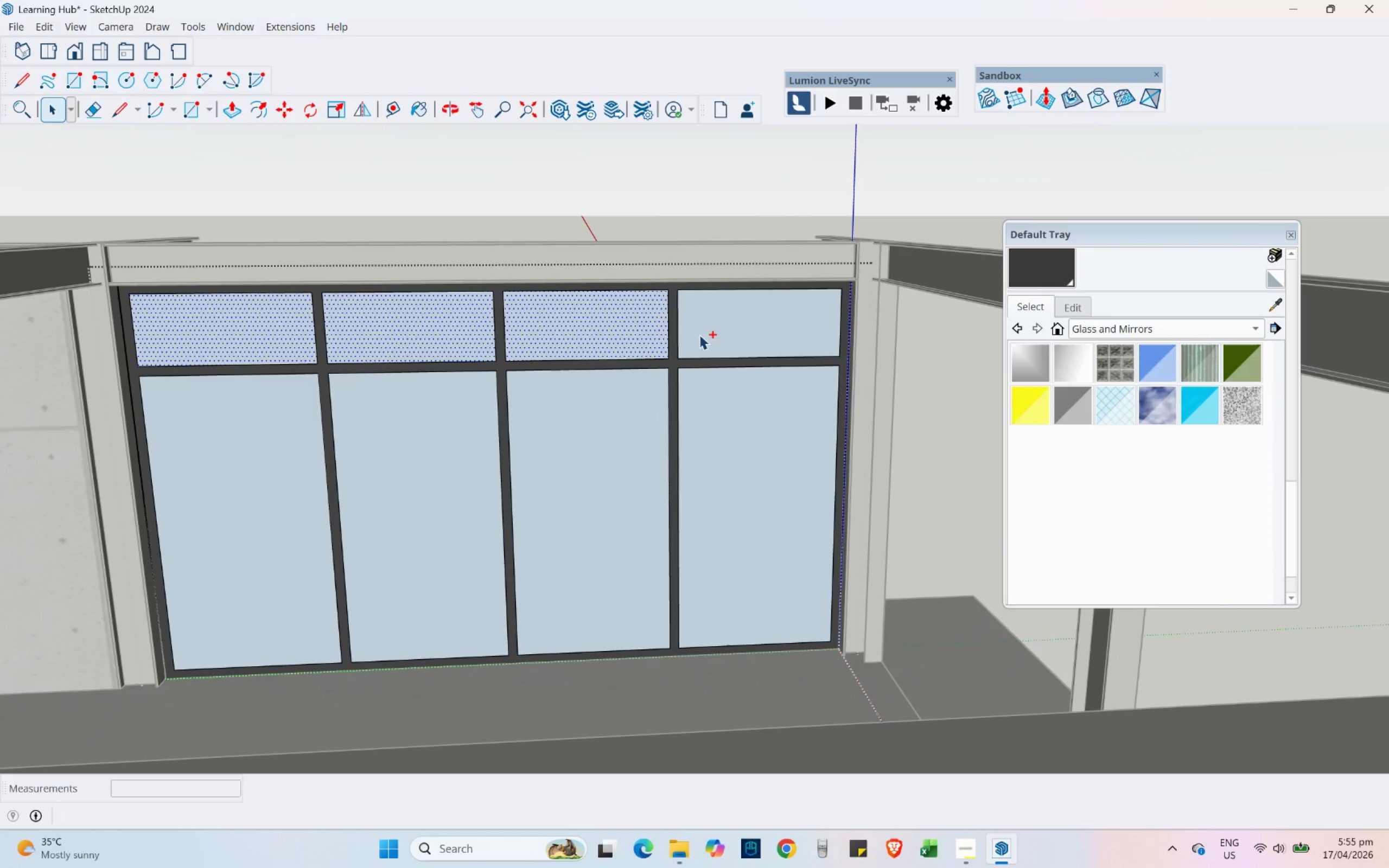 
triple_click([745, 326])
 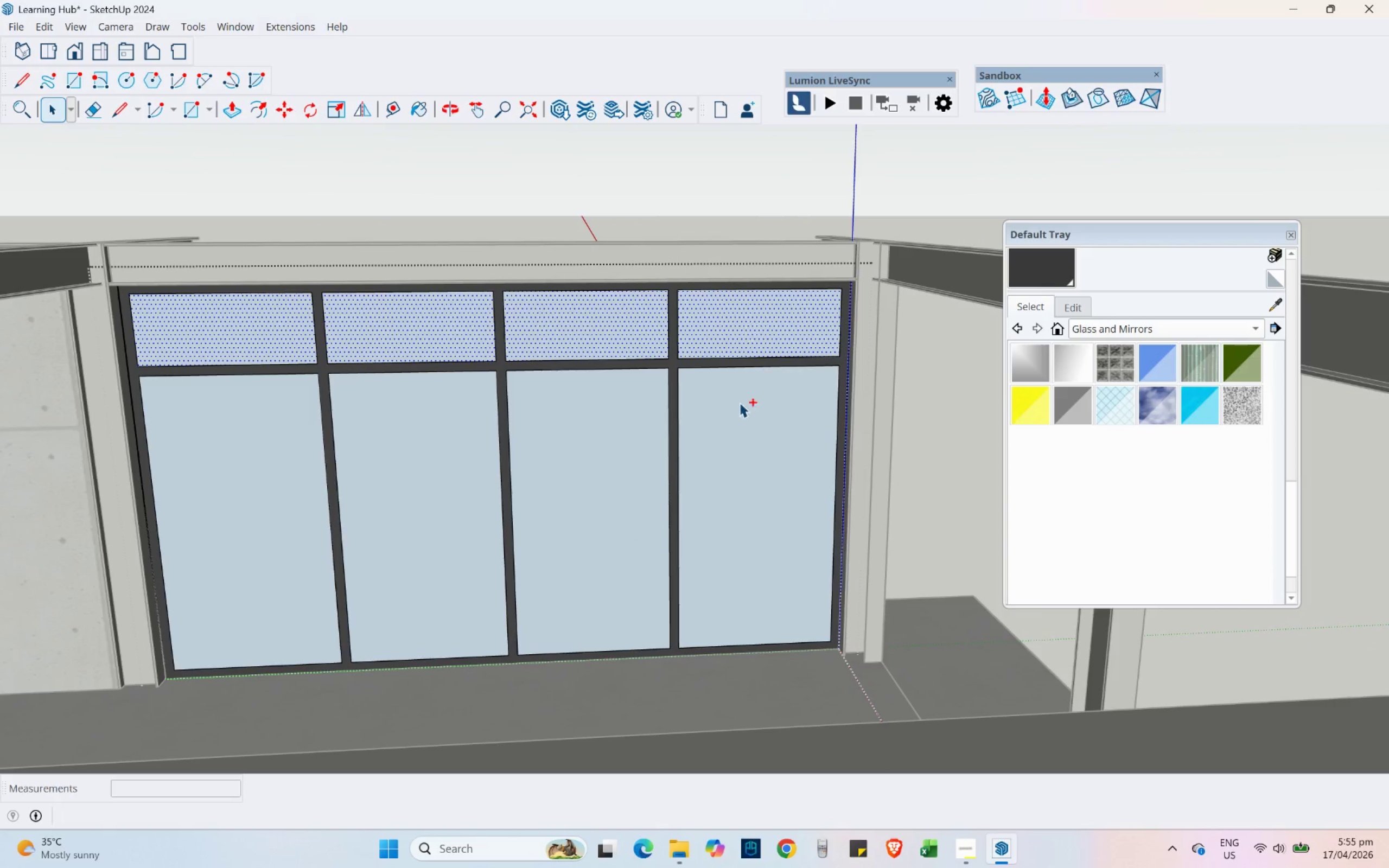 
triple_click([740, 433])
 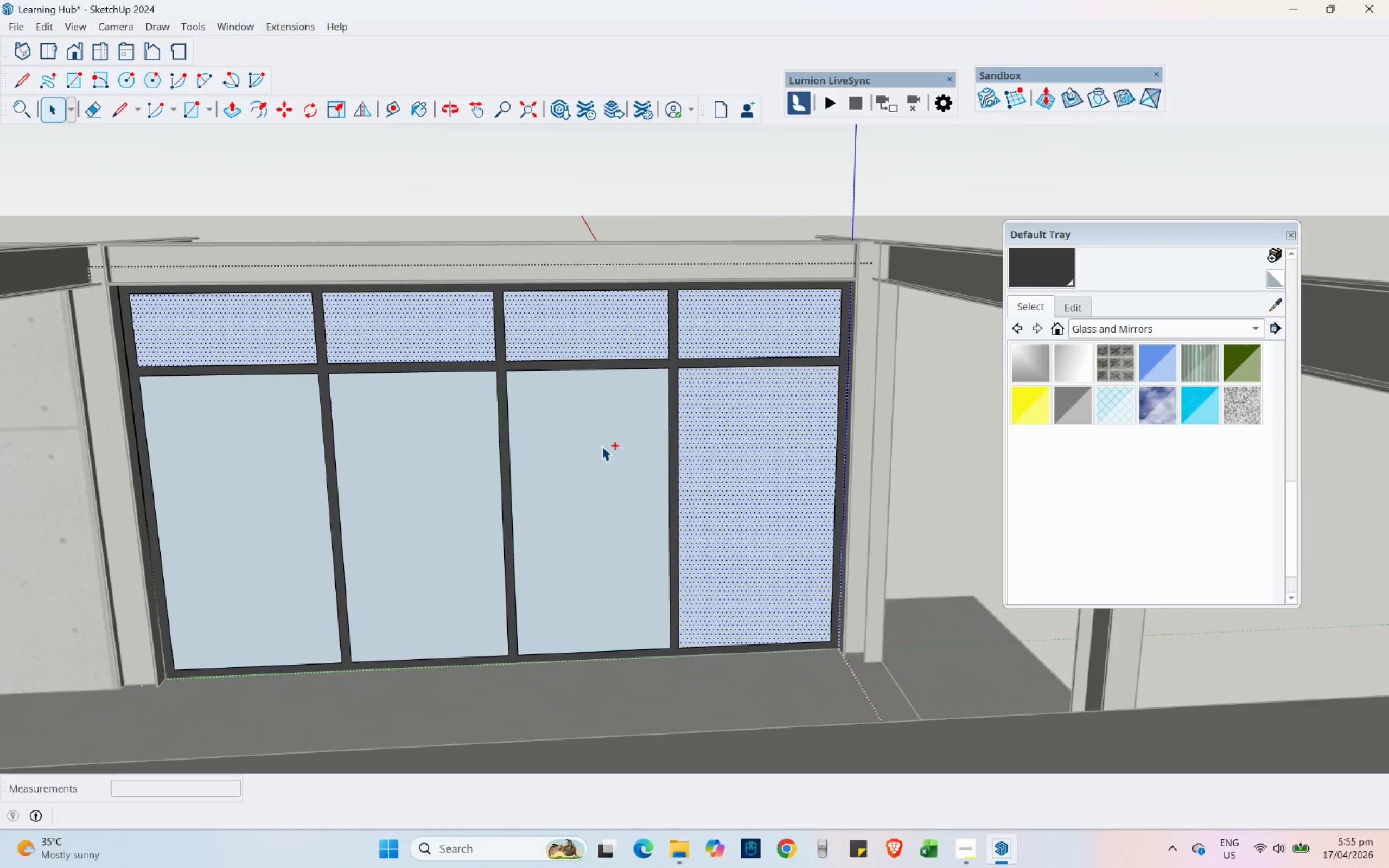 
triple_click([570, 451])
 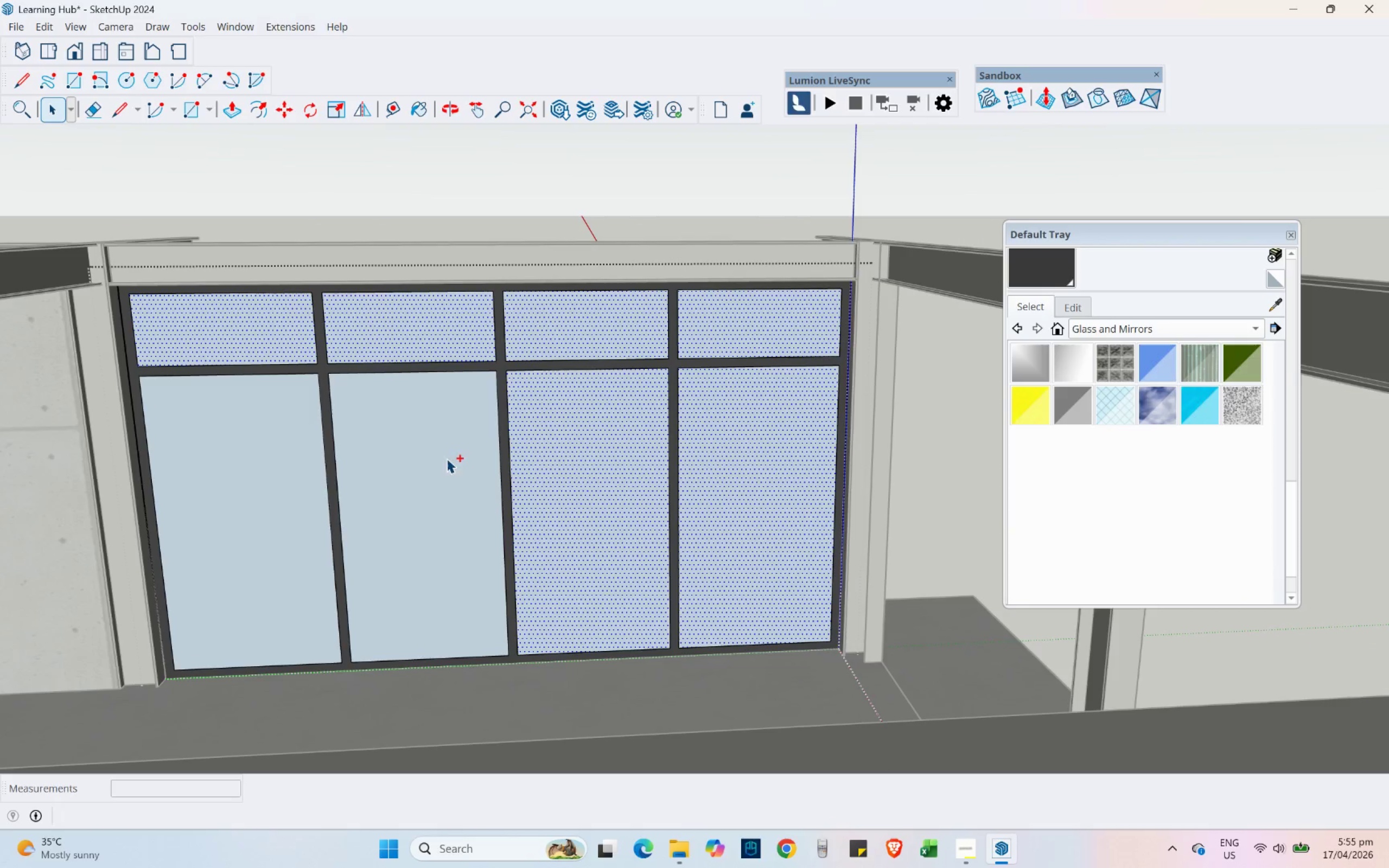 
triple_click([406, 463])
 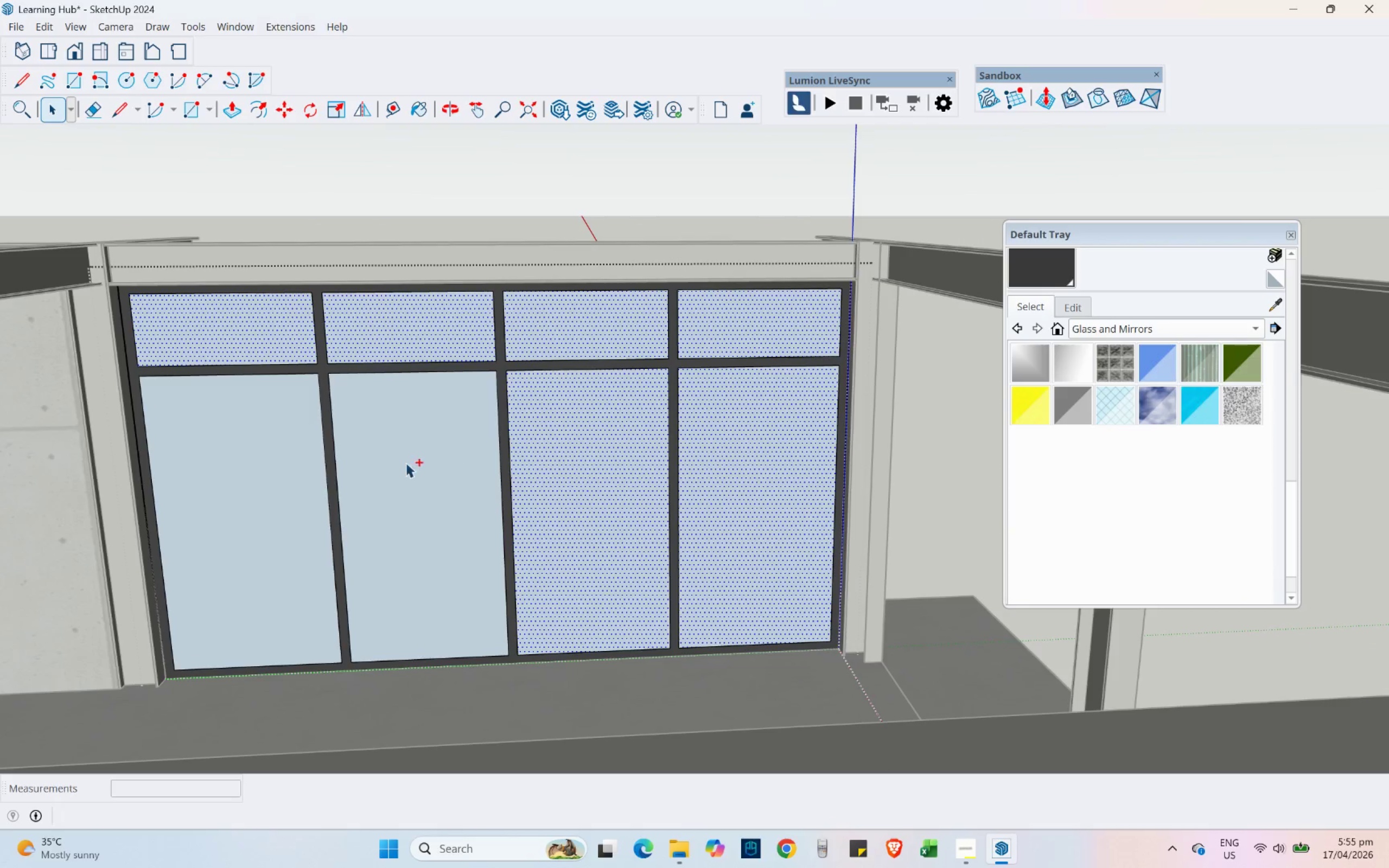 
hold_key(key=ControlLeft, duration=0.53)
 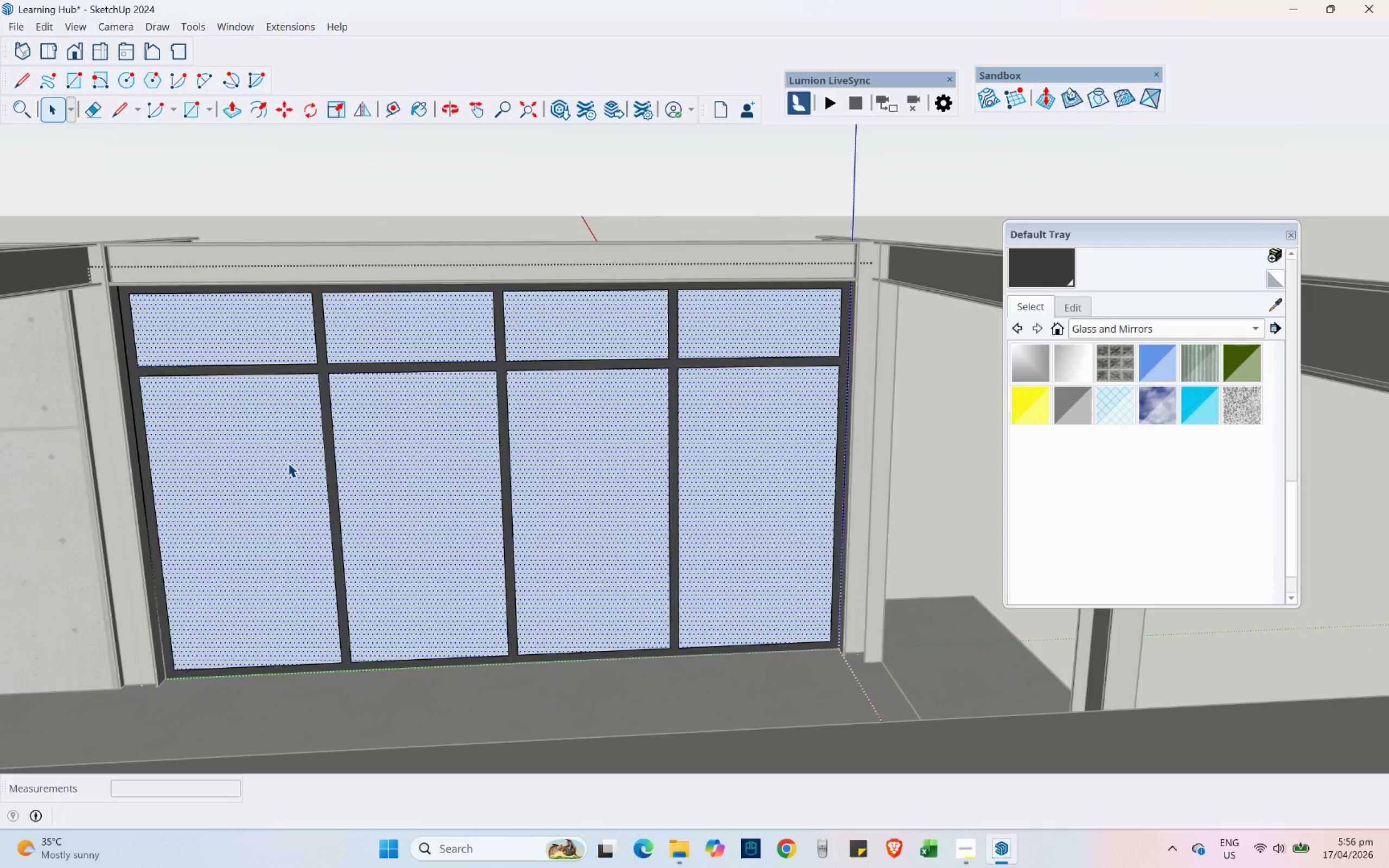 
key(Delete)
 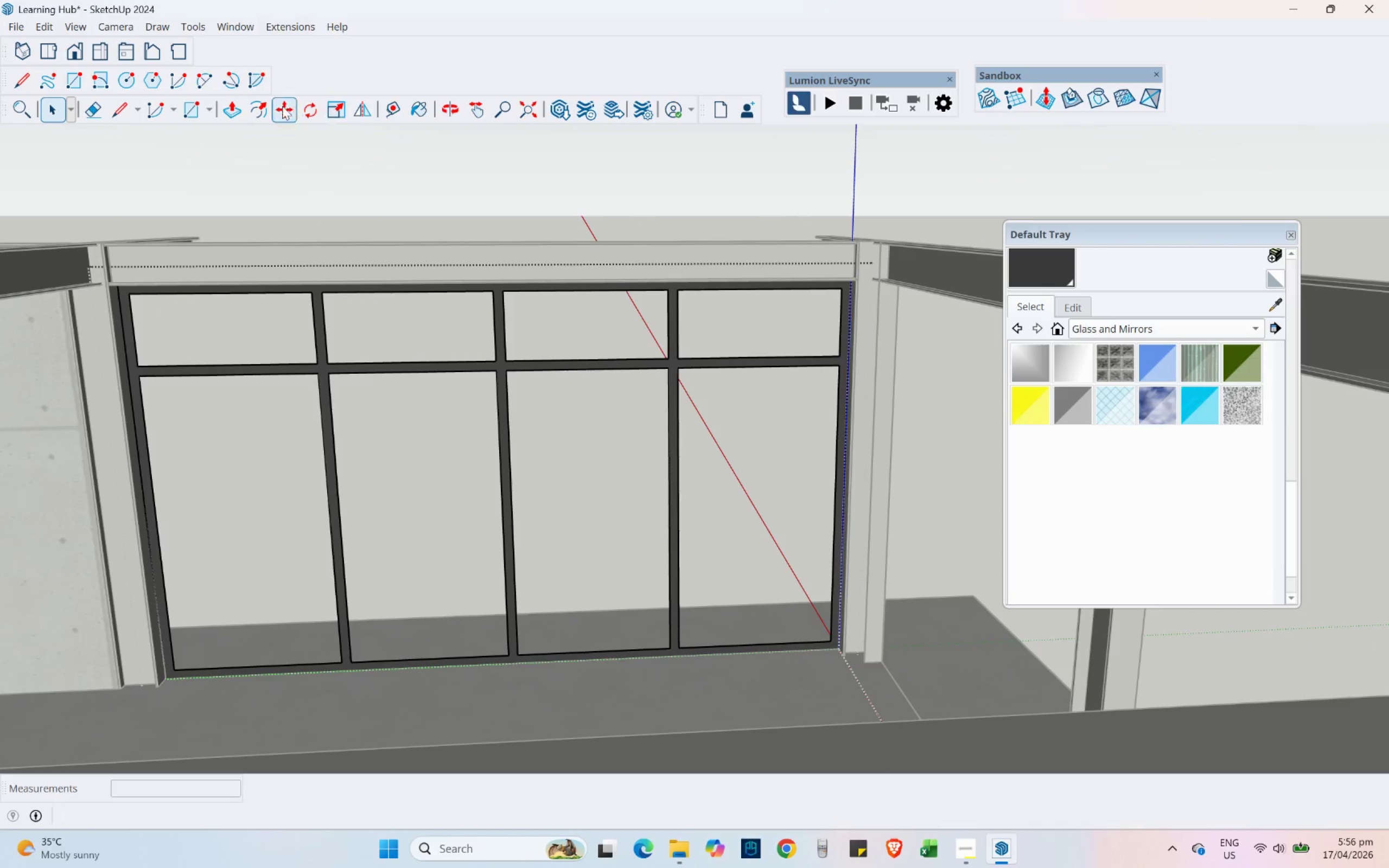 
left_click([234, 111])
 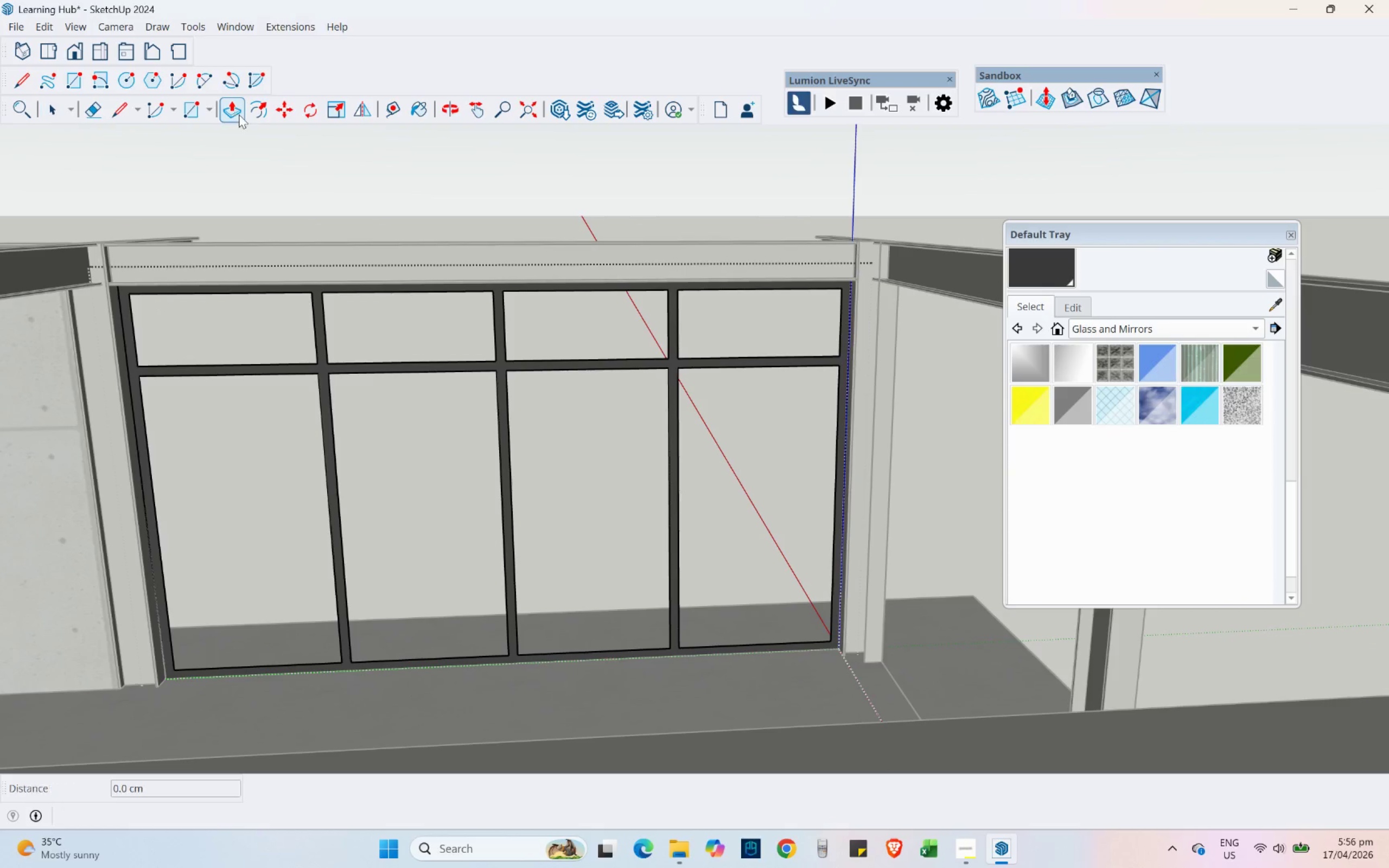 
left_click_drag(start_coordinate=[312, 375], to_coordinate=[309, 391])
 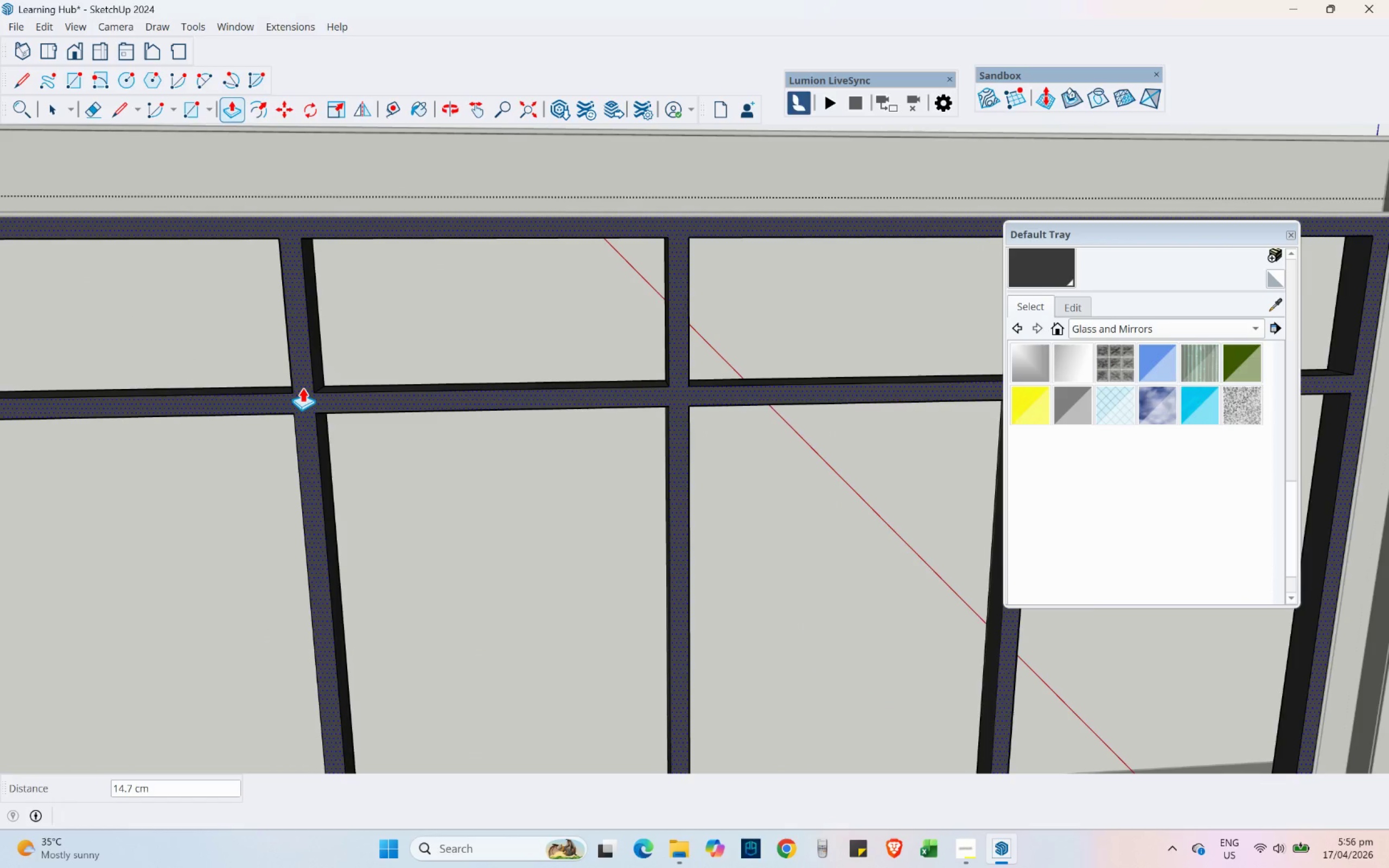 
scroll: coordinate [312, 375], scroll_direction: up, amount: 8.0
 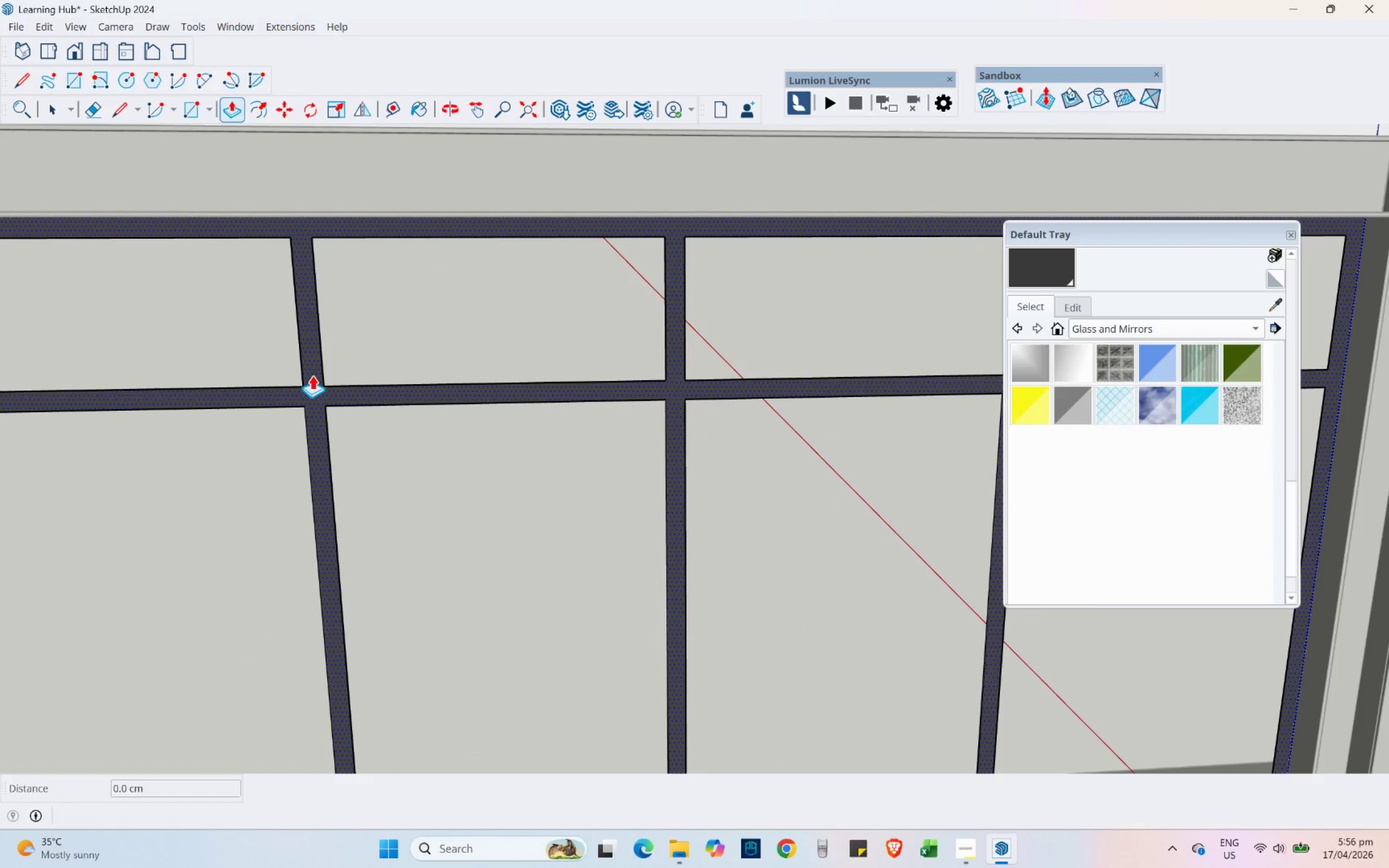 
key(Numpad1)
 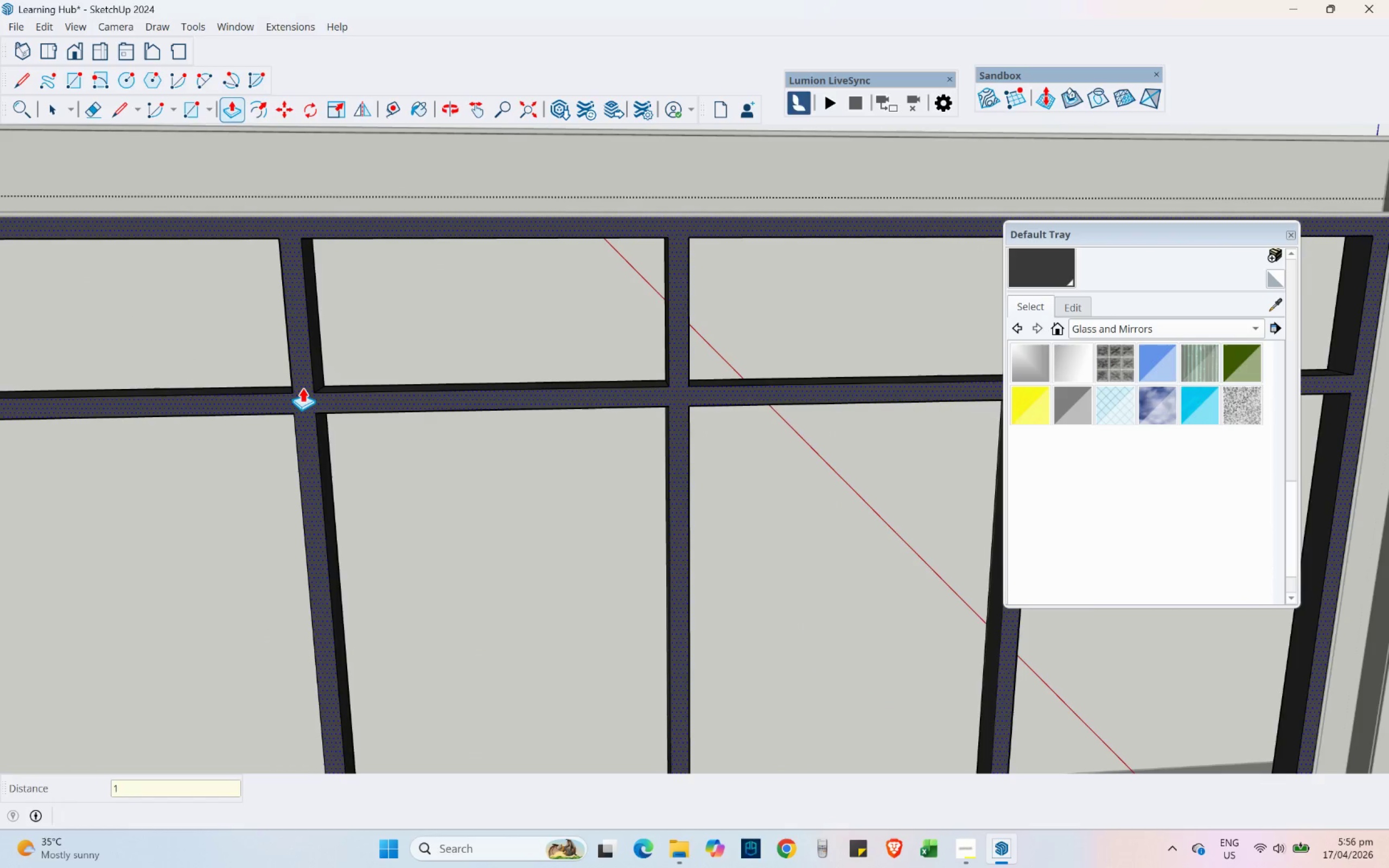 
key(Numpad0)
 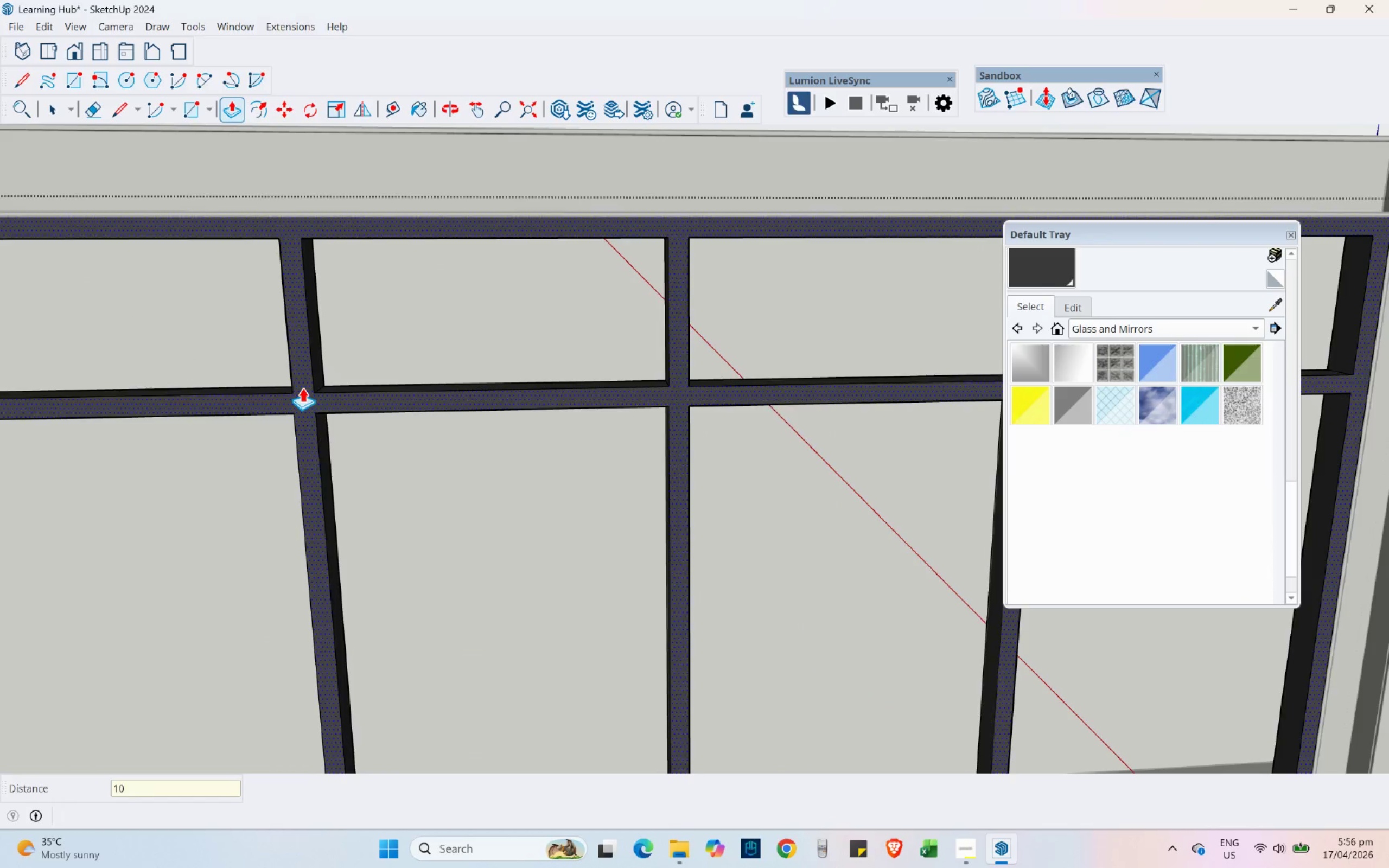 
key(NumpadEnter)
 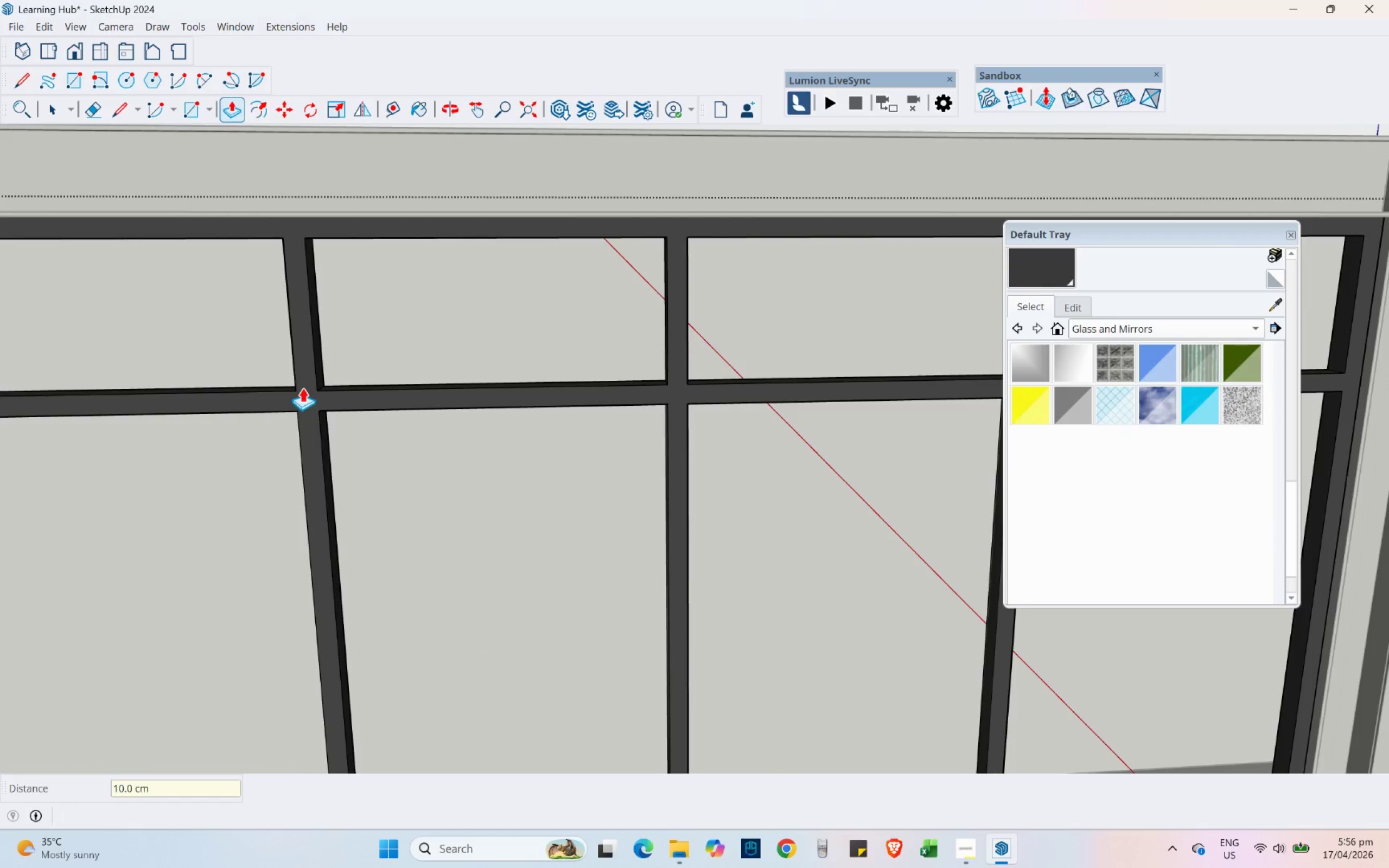 
scroll: coordinate [352, 348], scroll_direction: down, amount: 4.0
 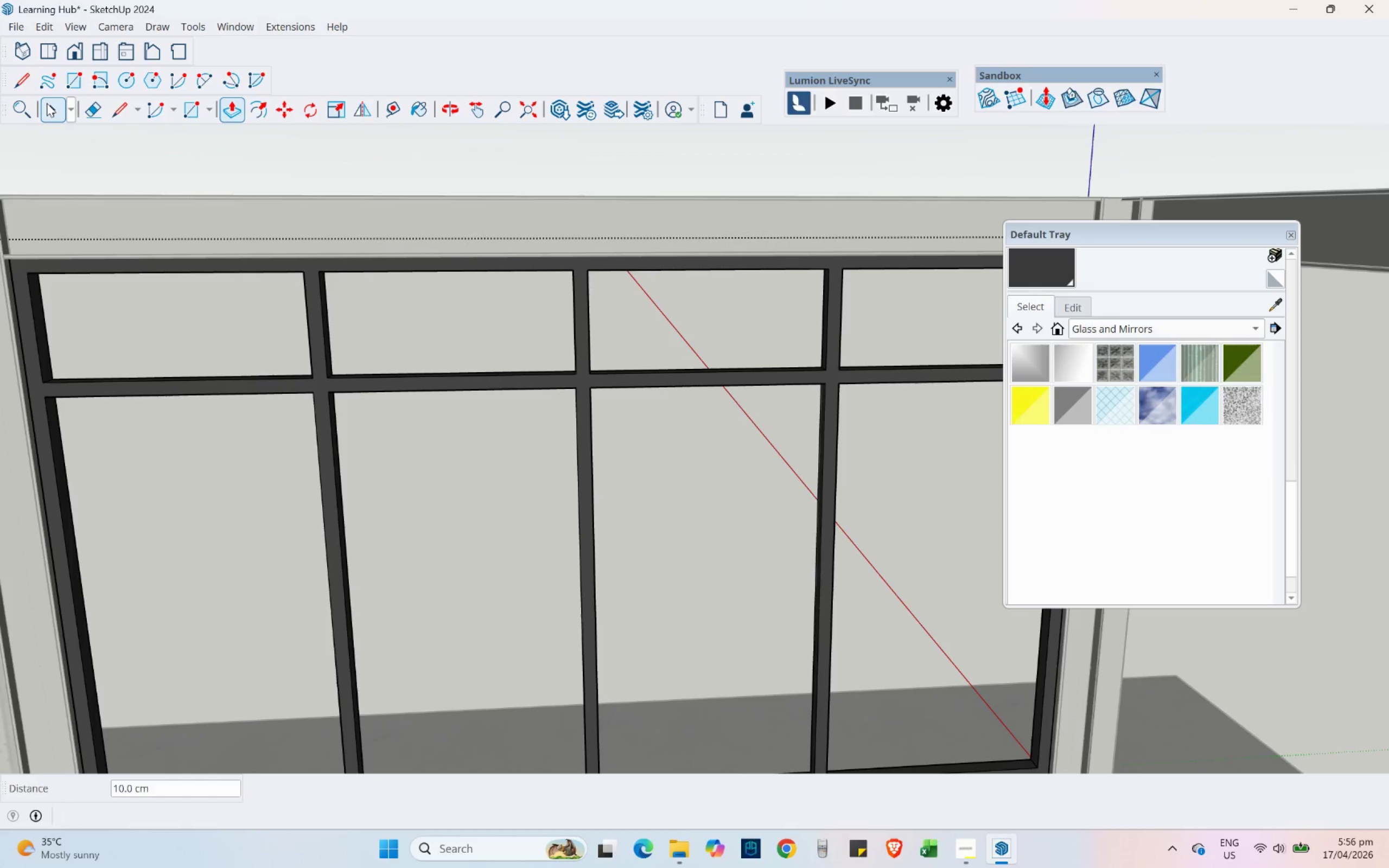 
double_click([37, 301])
 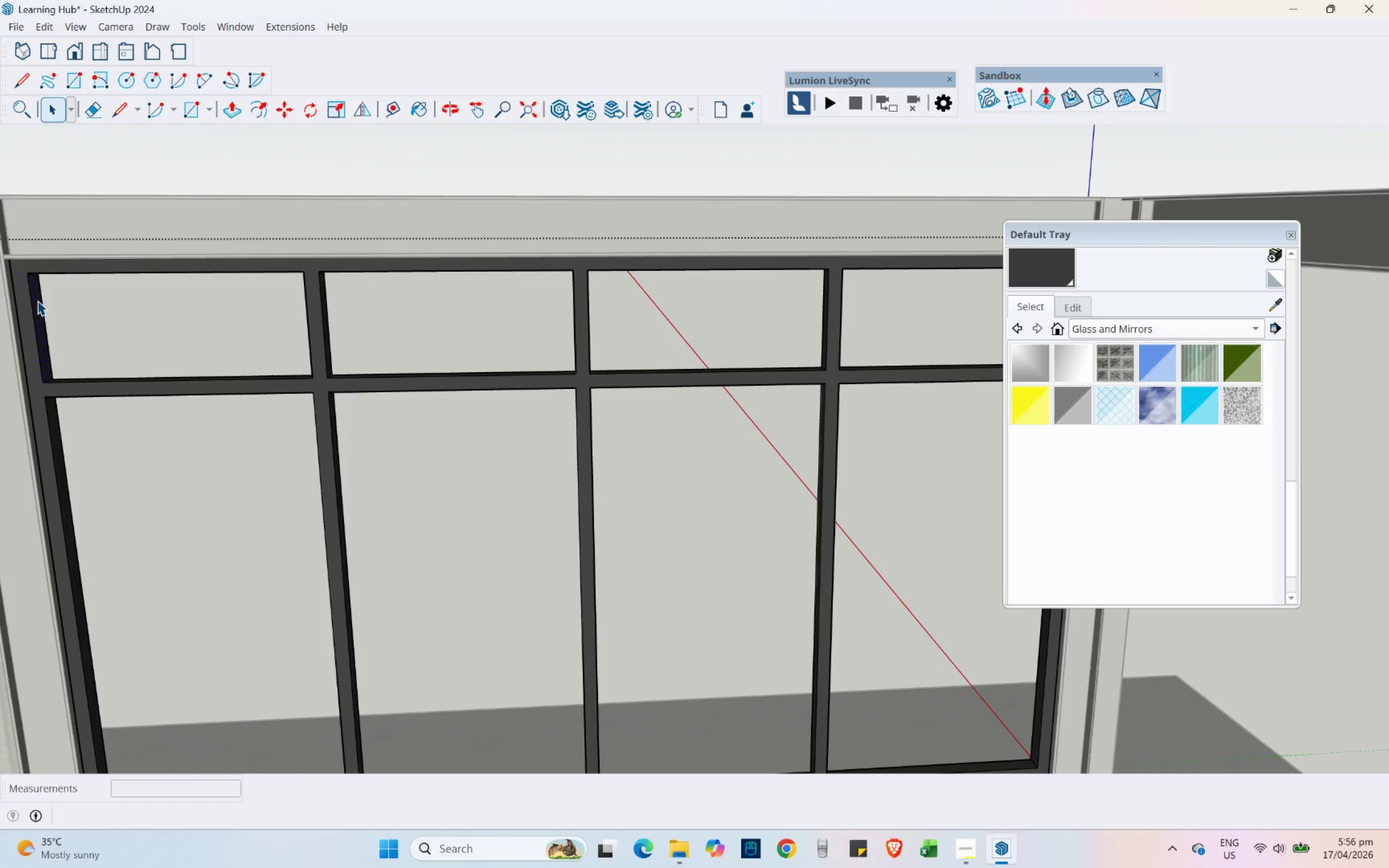 
triple_click([37, 301])
 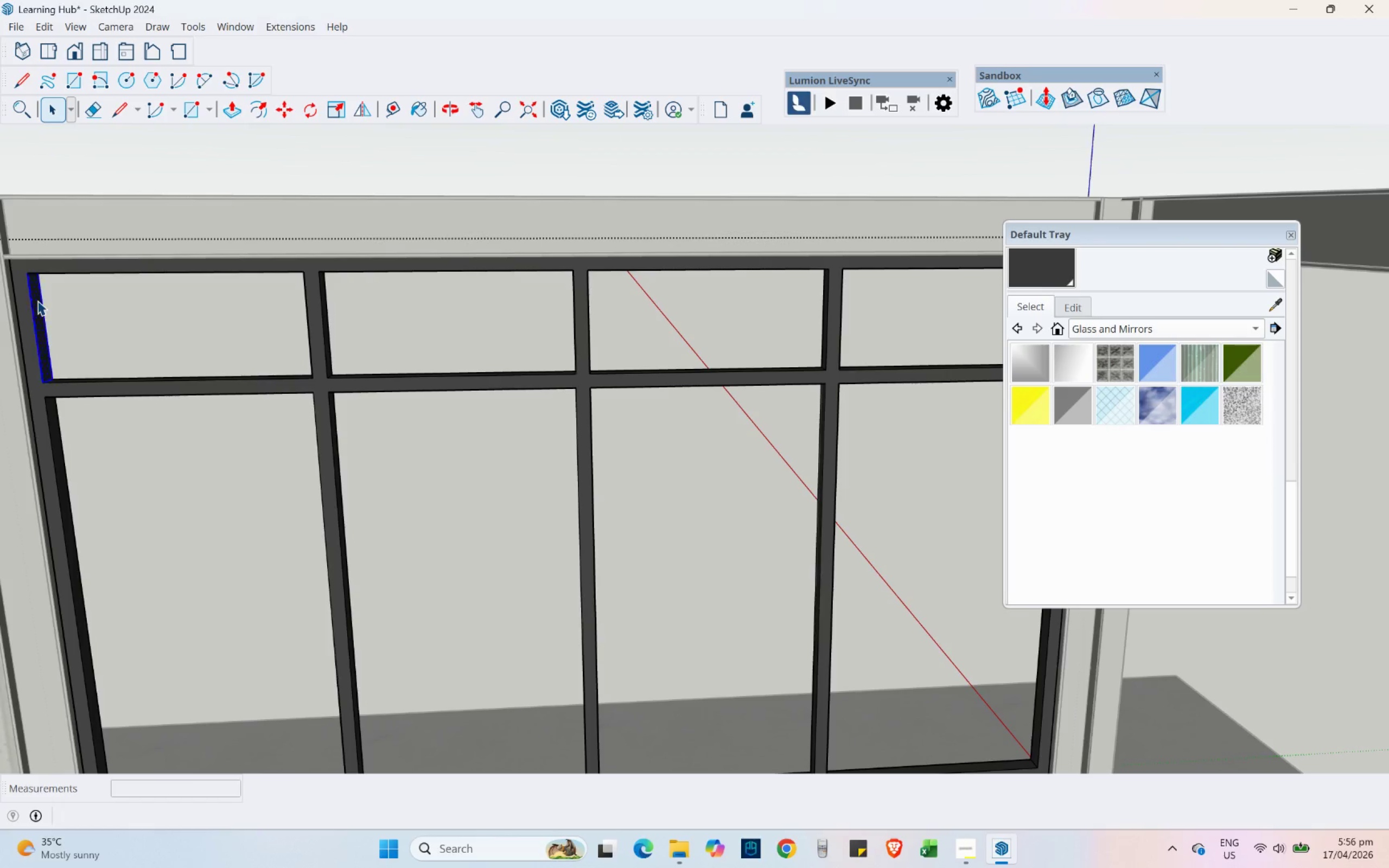 
triple_click([37, 301])
 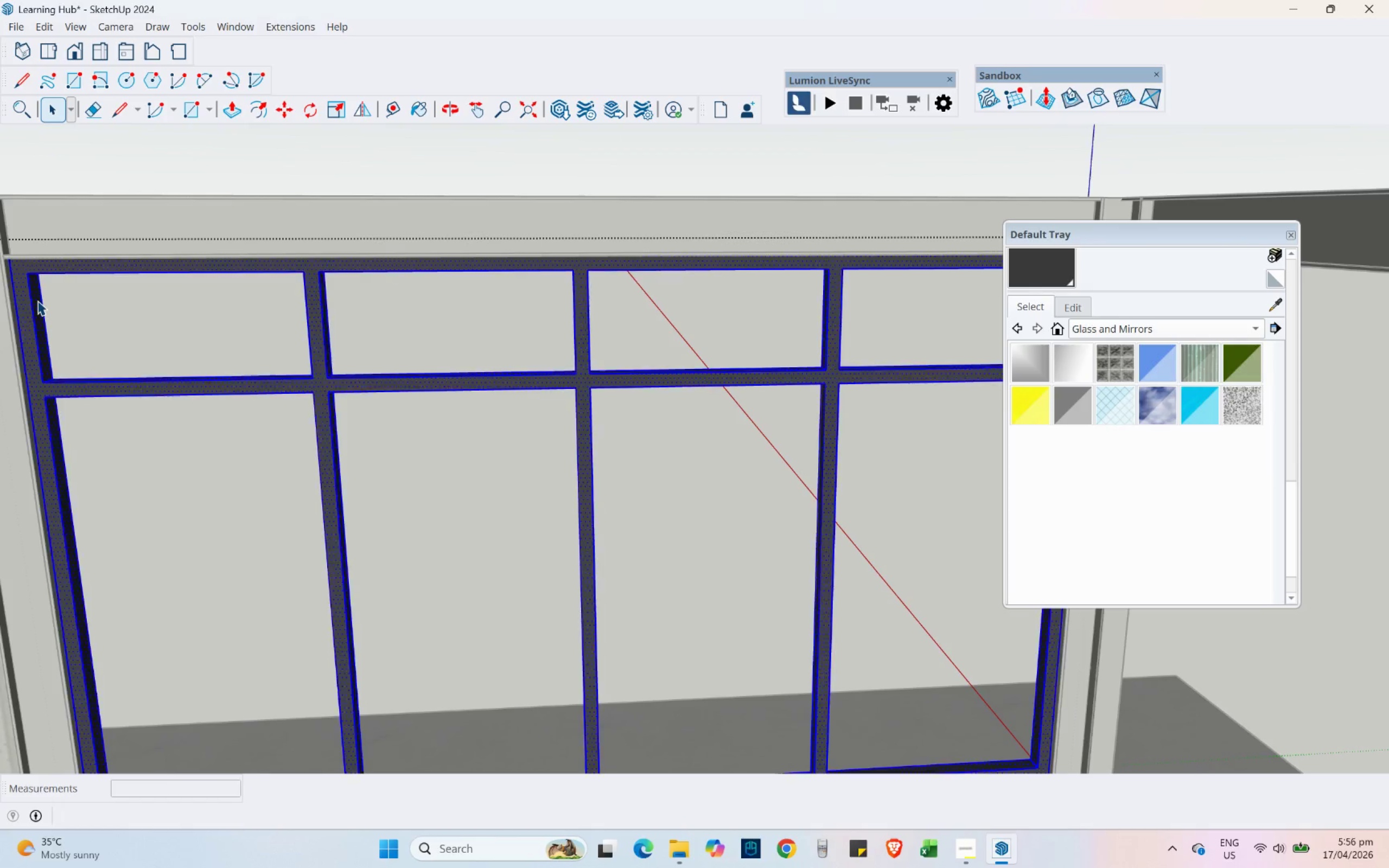 
triple_click([37, 301])
 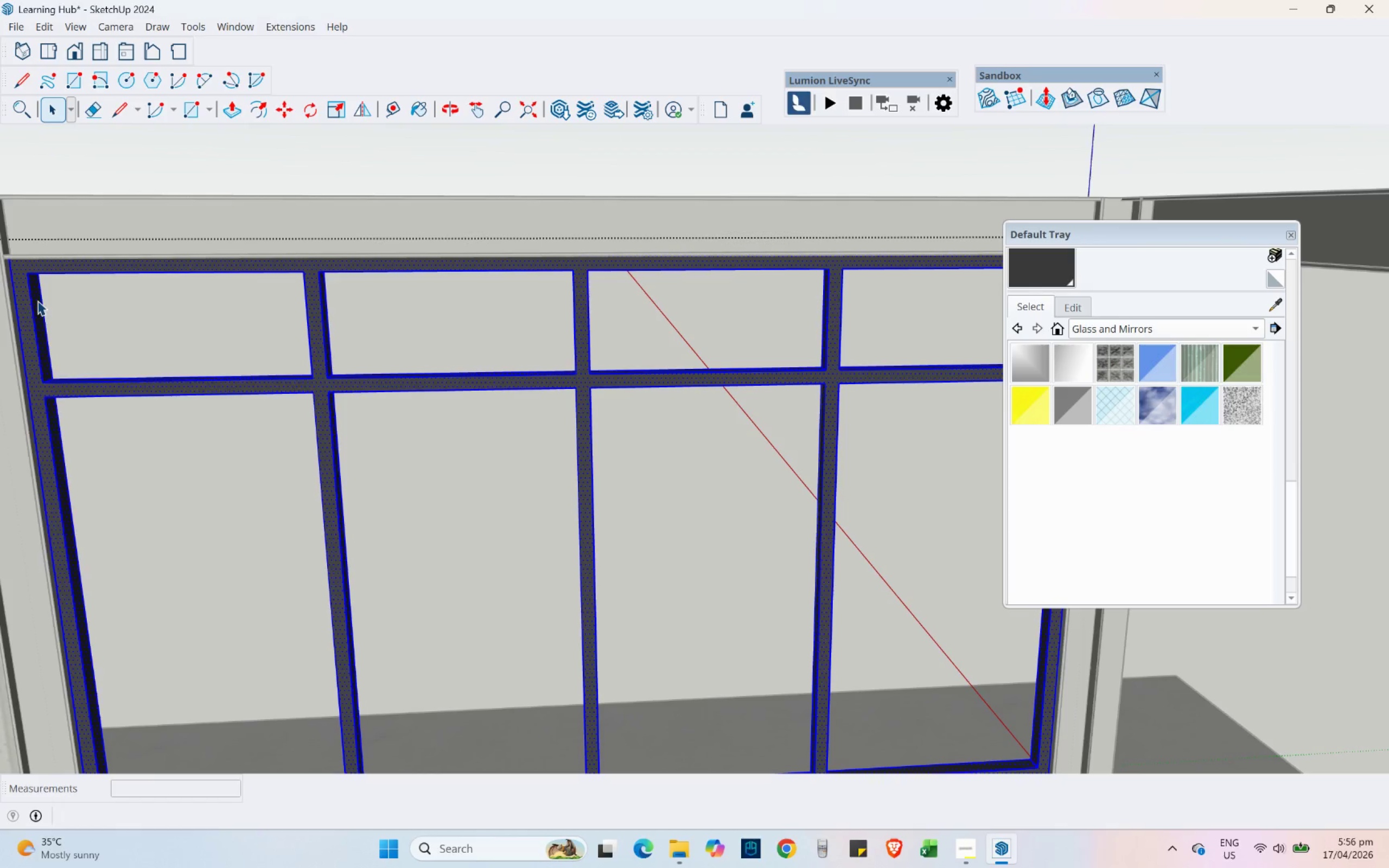 
right_click([37, 301])
 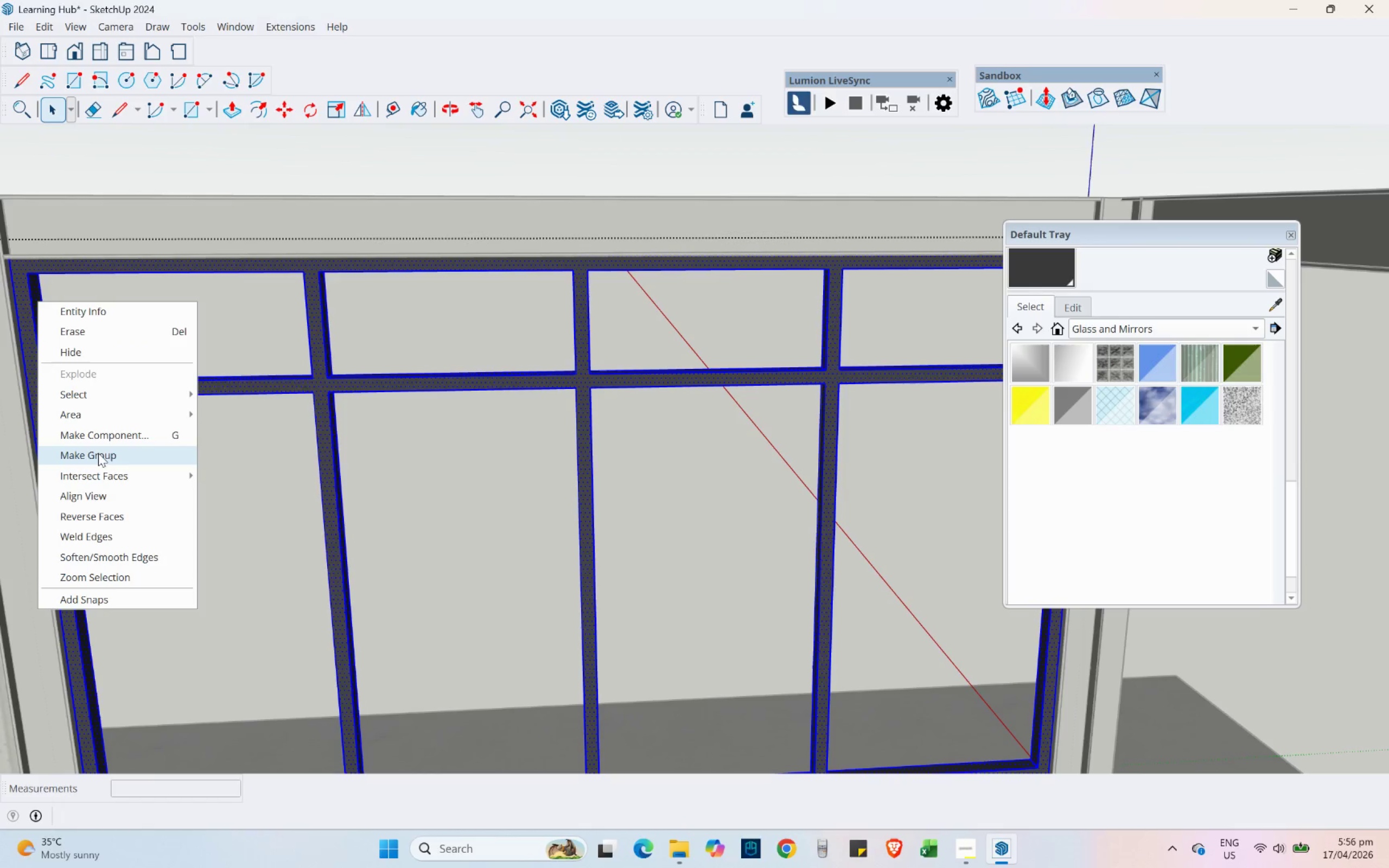 
left_click([98, 454])
 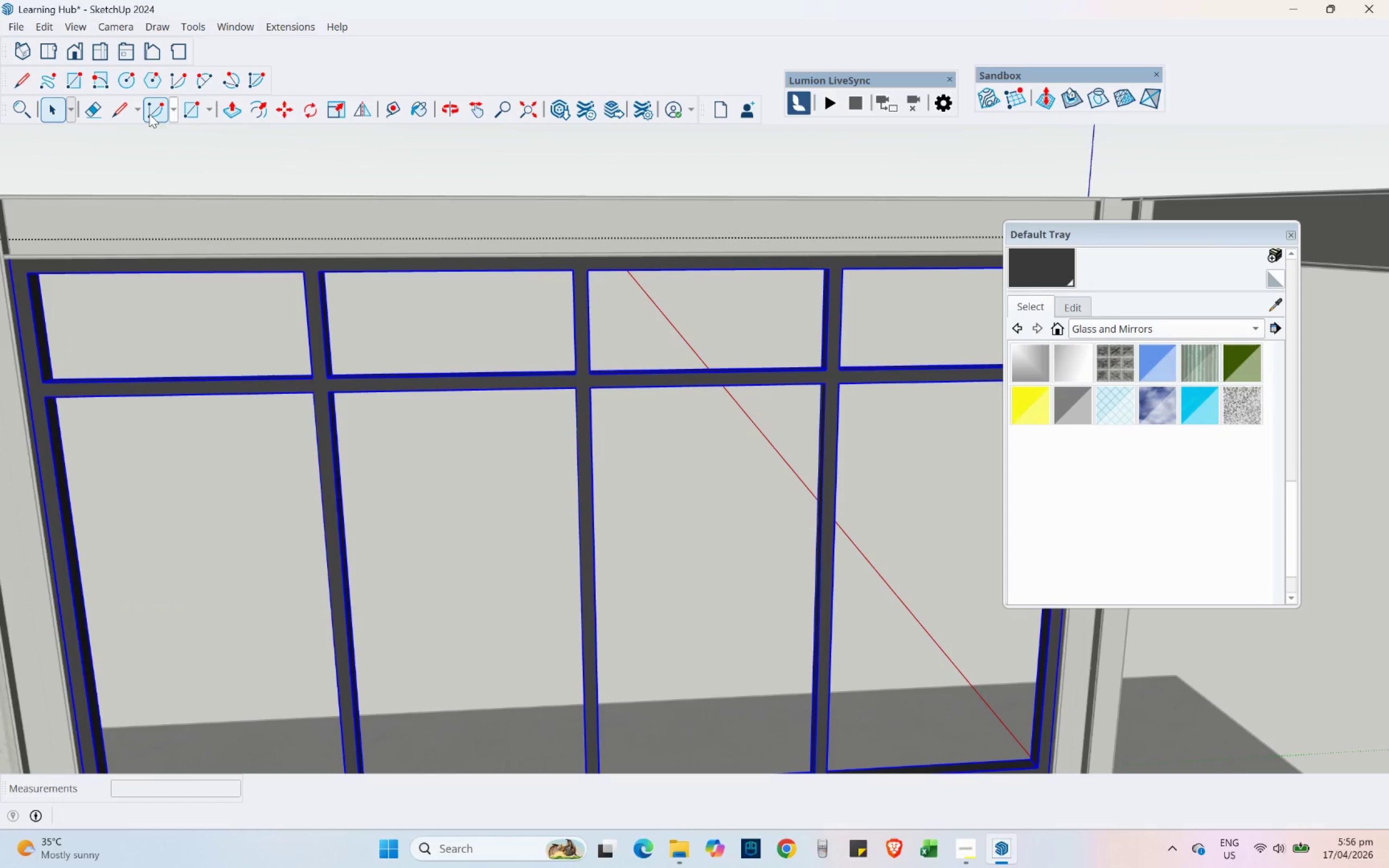 
left_click([195, 110])
 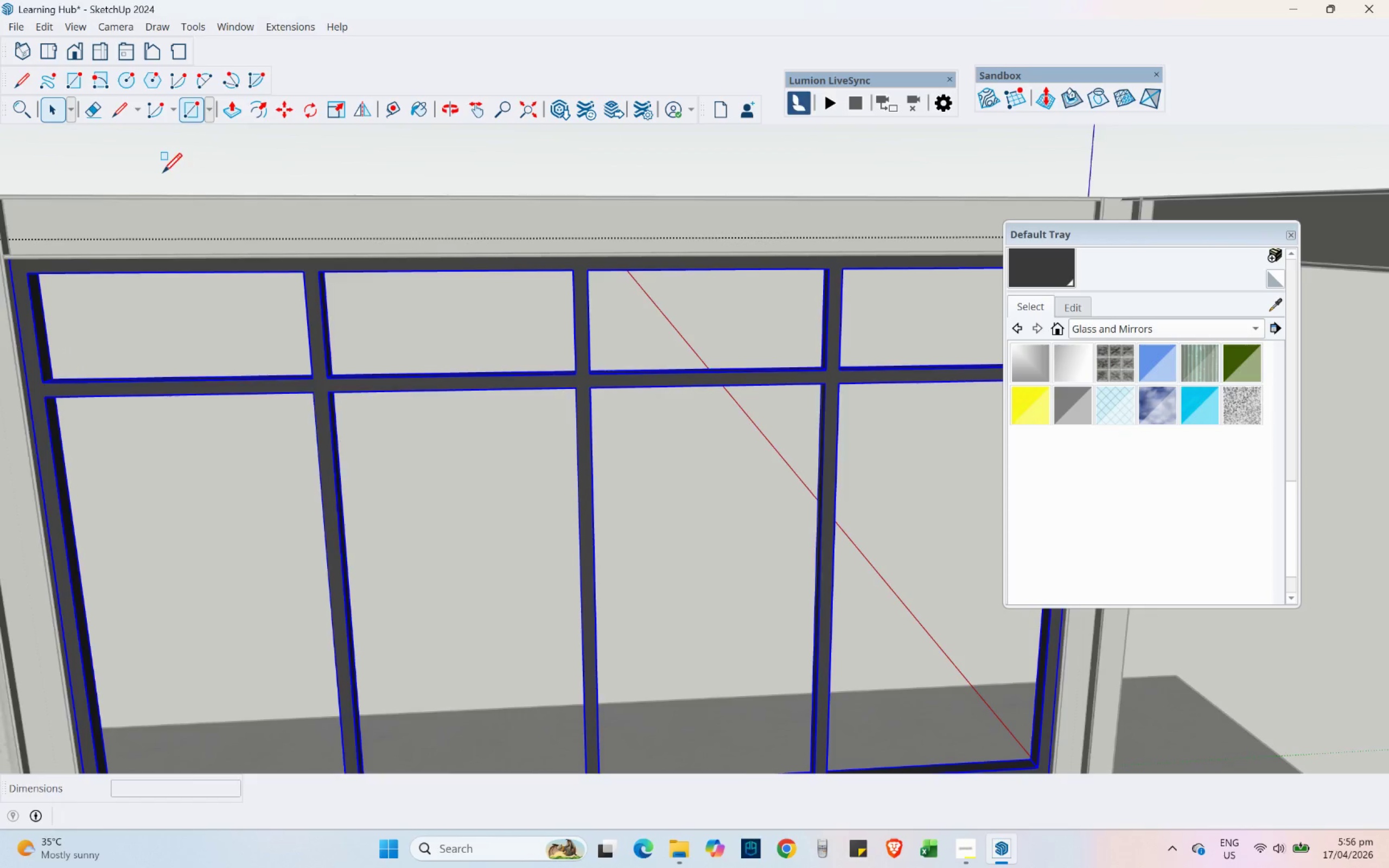 
scroll: coordinate [47, 178], scroll_direction: up, amount: 11.0
 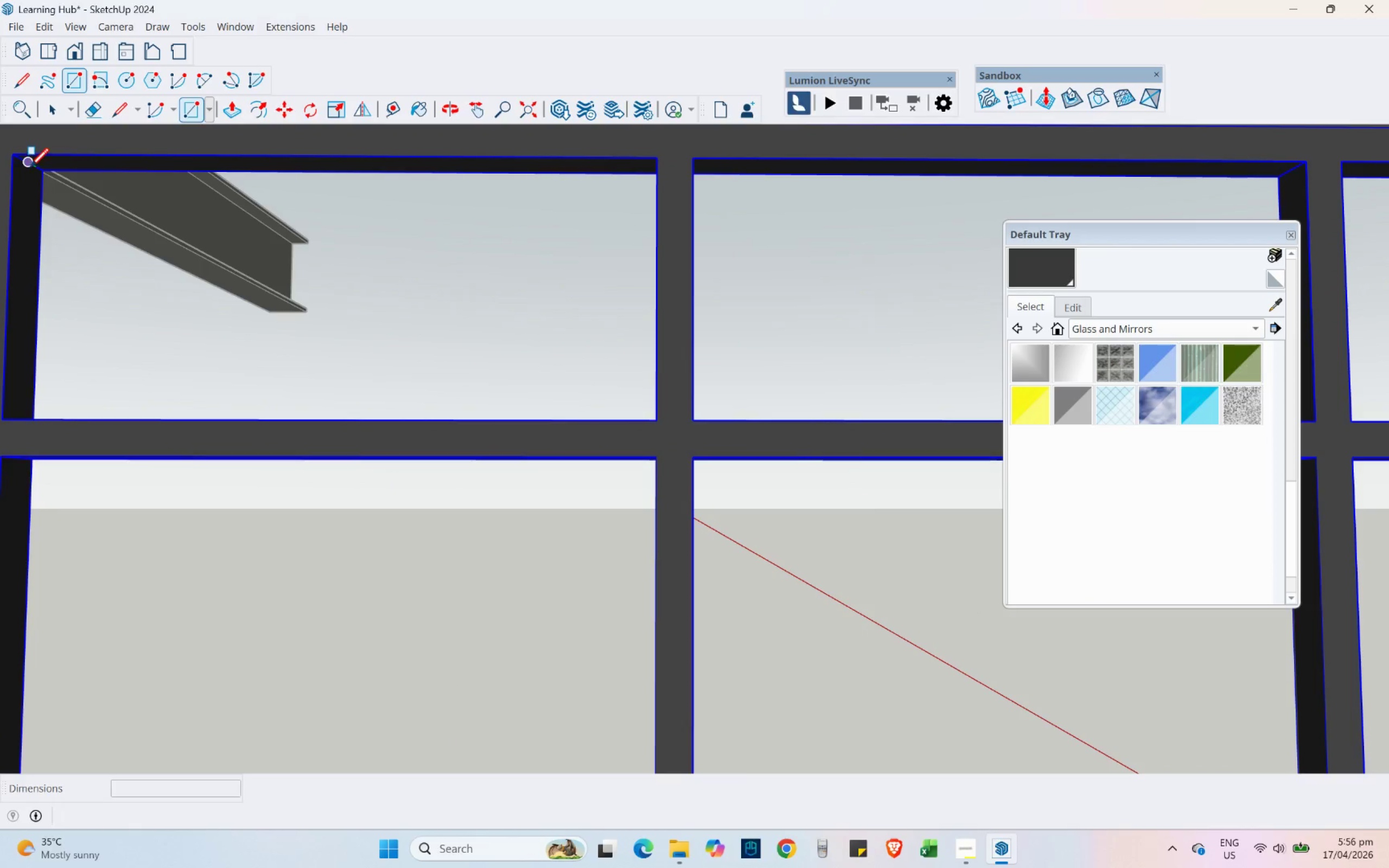 
left_click([30, 167])
 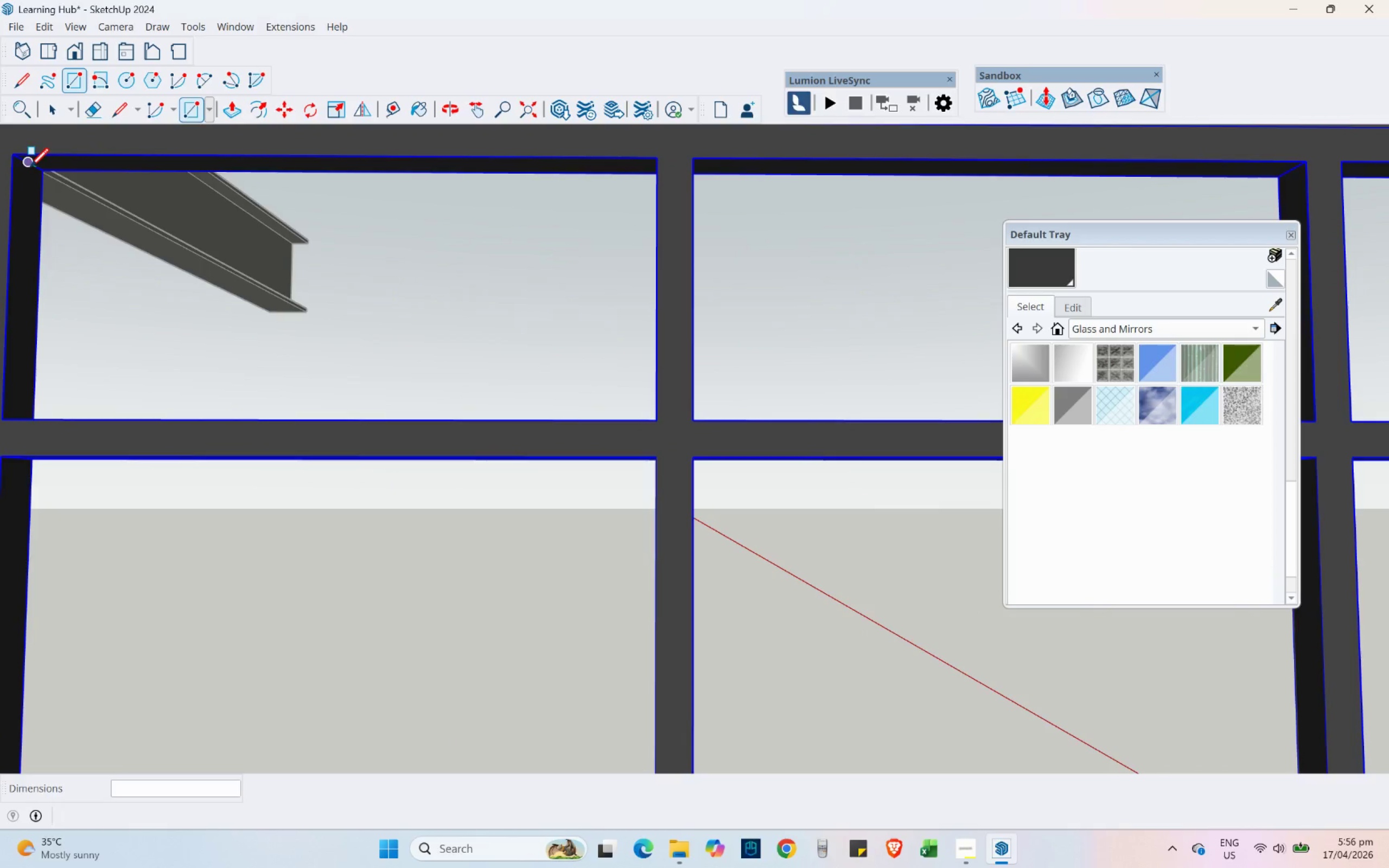 
scroll: coordinate [16, 305], scroll_direction: down, amount: 5.0
 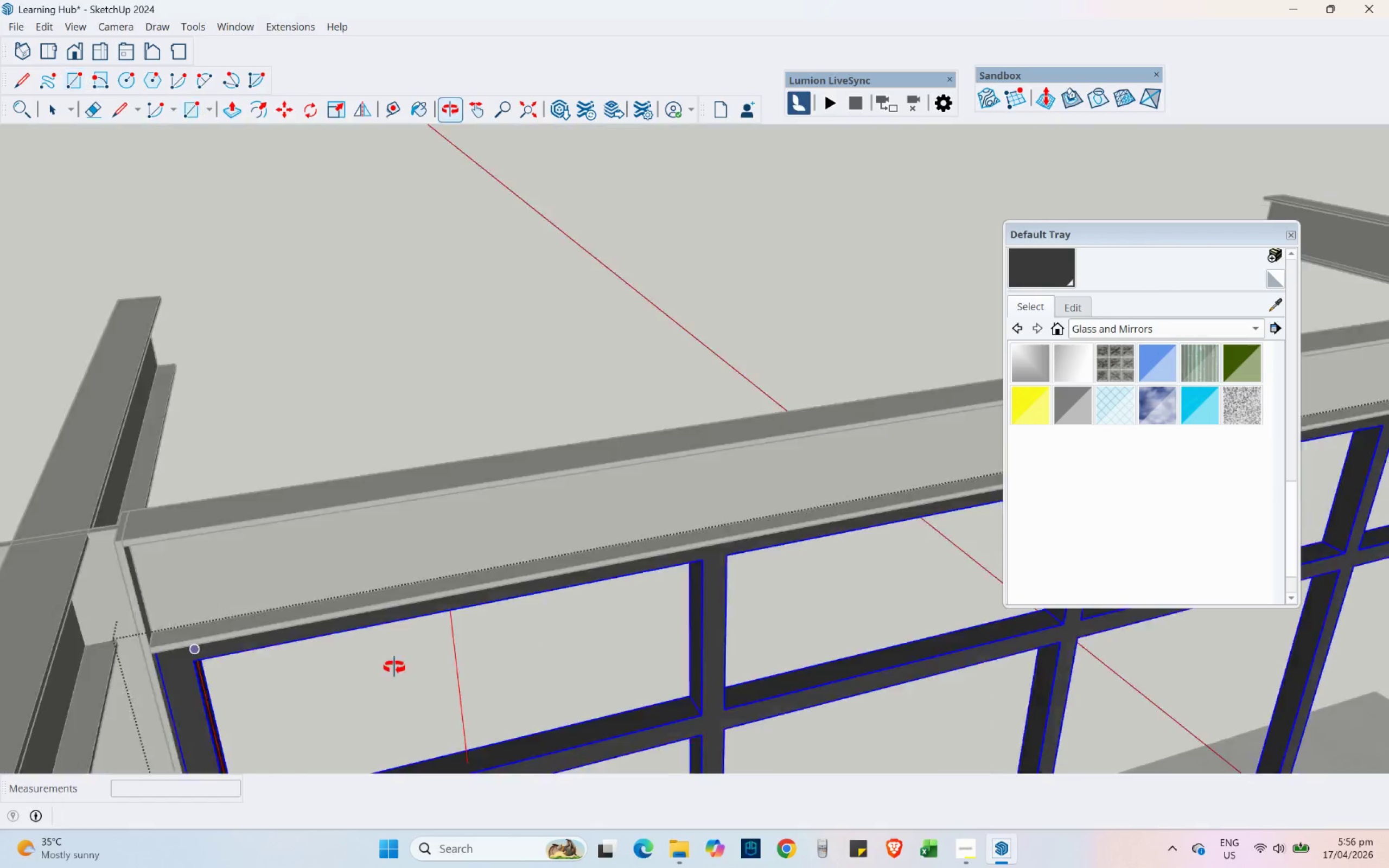 
hold_key(key=ShiftLeft, duration=0.92)
 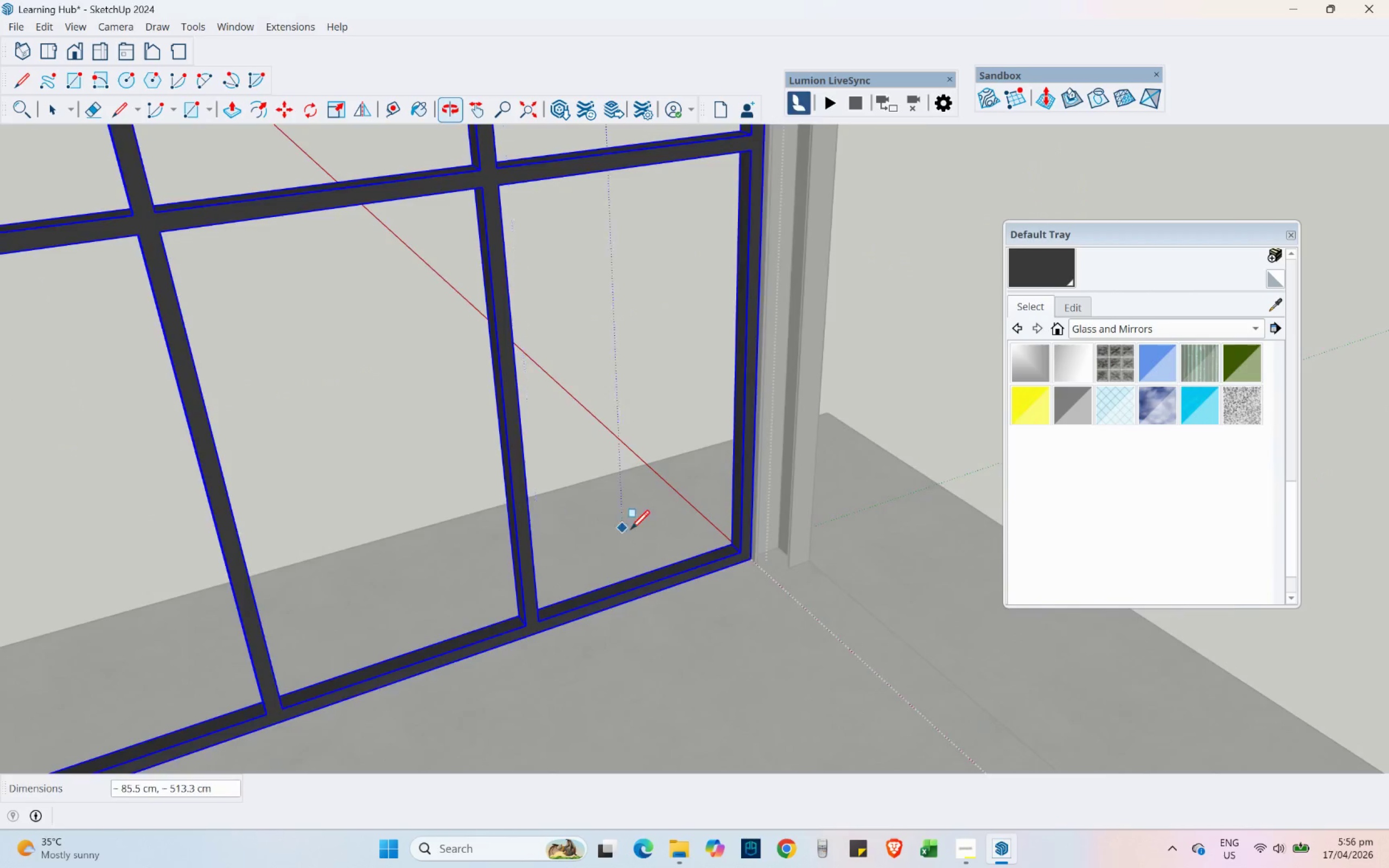 
scroll: coordinate [741, 568], scroll_direction: up, amount: 8.0
 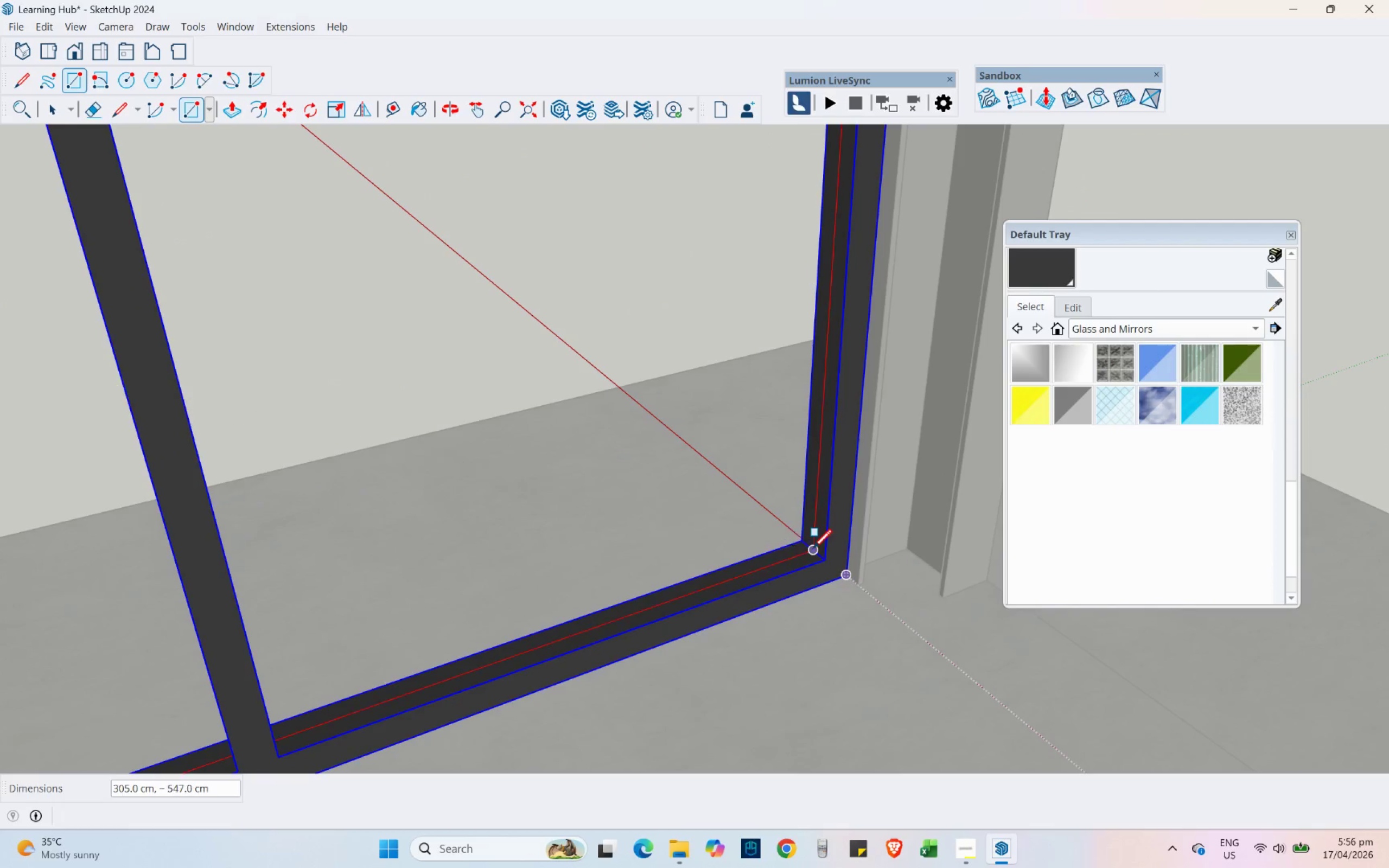 
left_click([813, 548])
 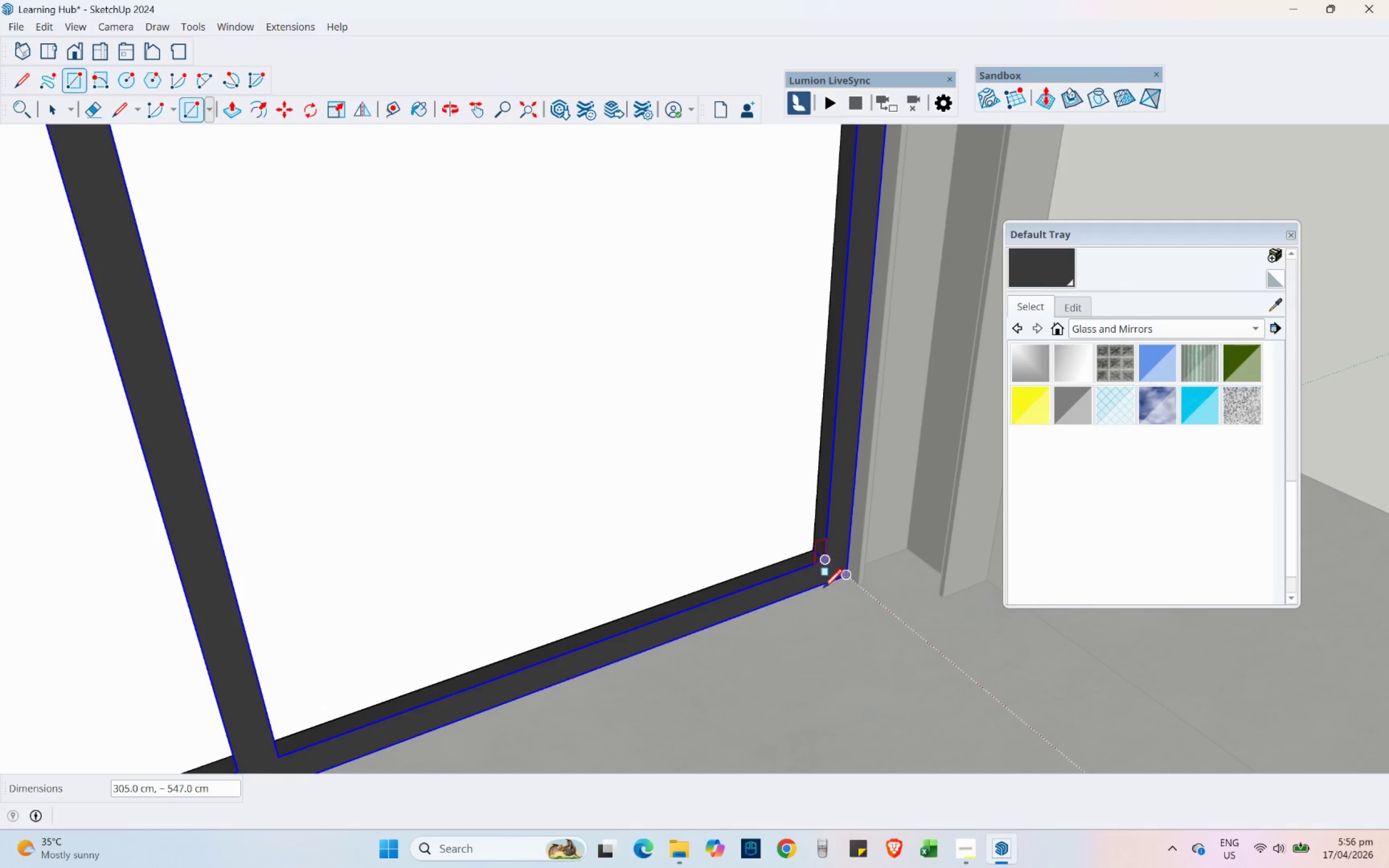 
scroll: coordinate [833, 618], scroll_direction: down, amount: 7.0
 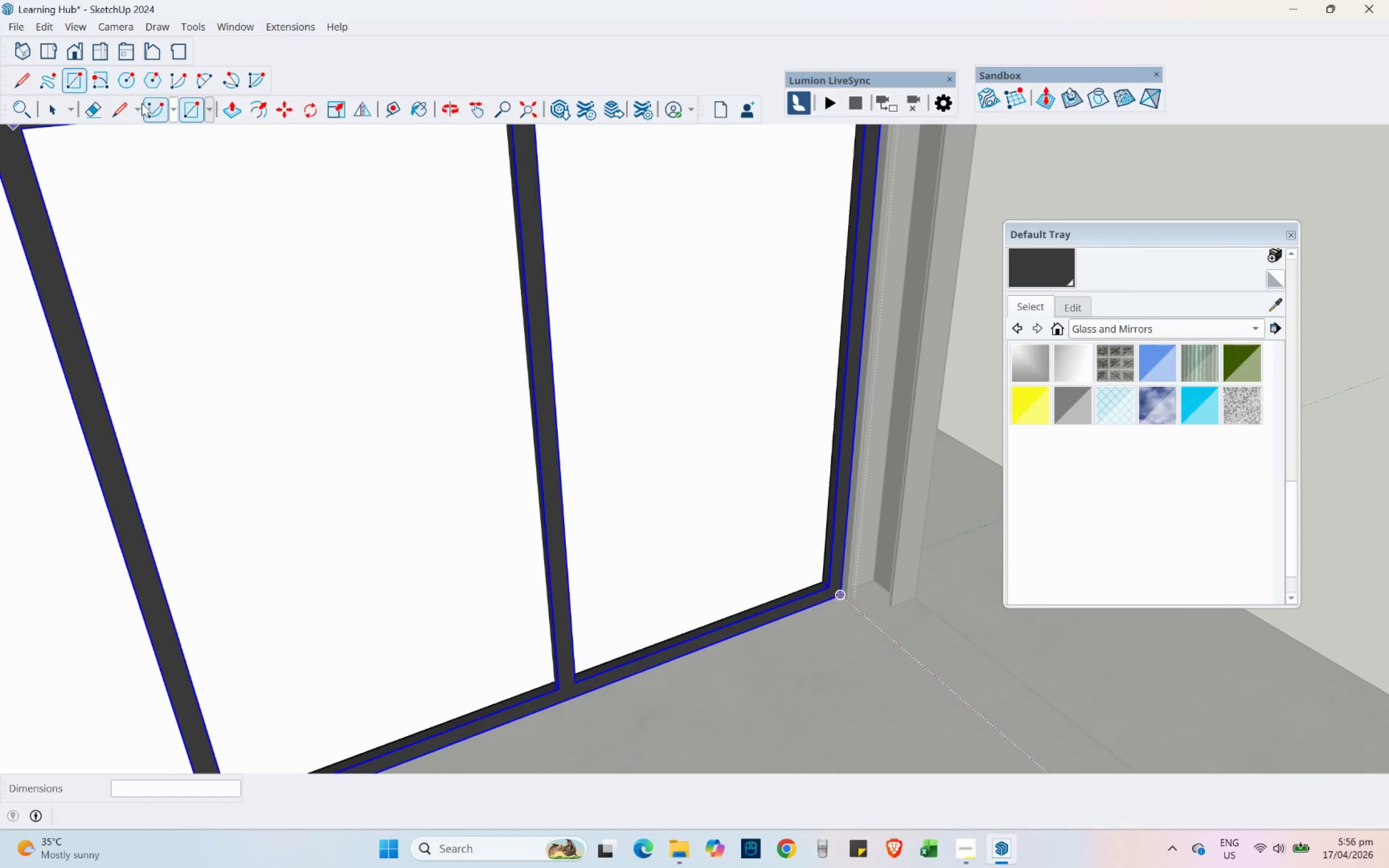 
left_click([47, 104])
 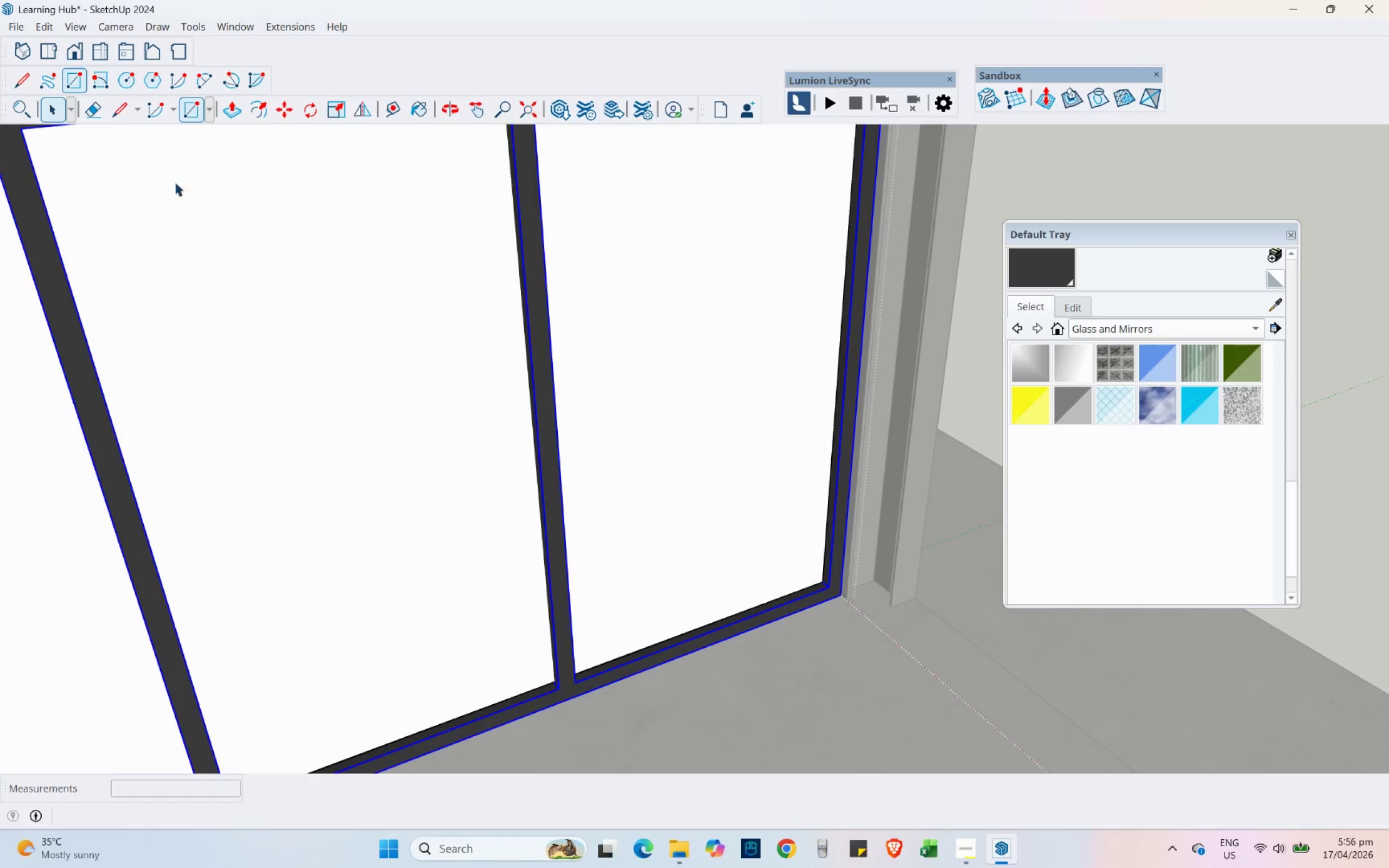 
left_click_drag(start_coordinate=[292, 279], to_coordinate=[296, 284])
 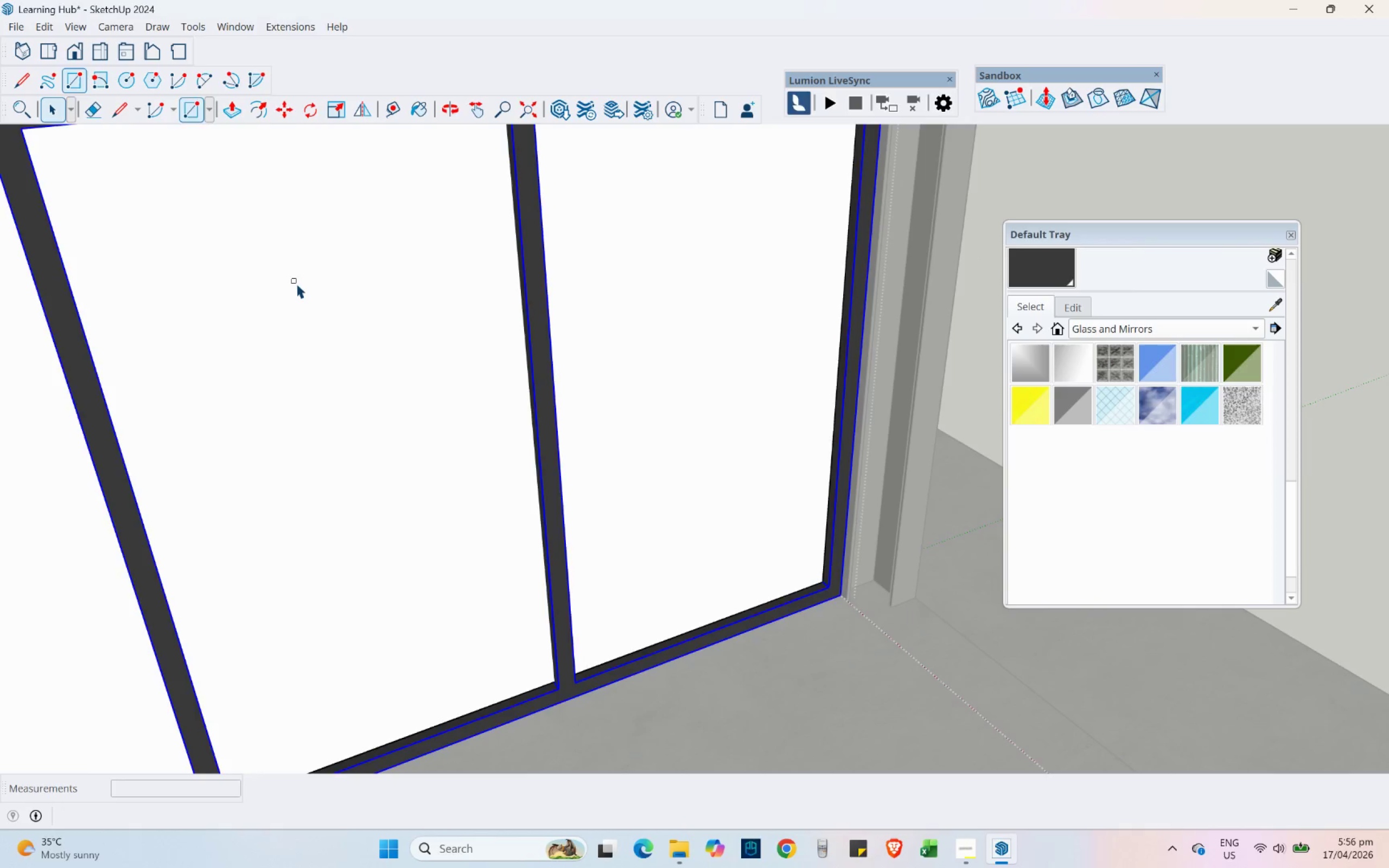 
triple_click([296, 284])
 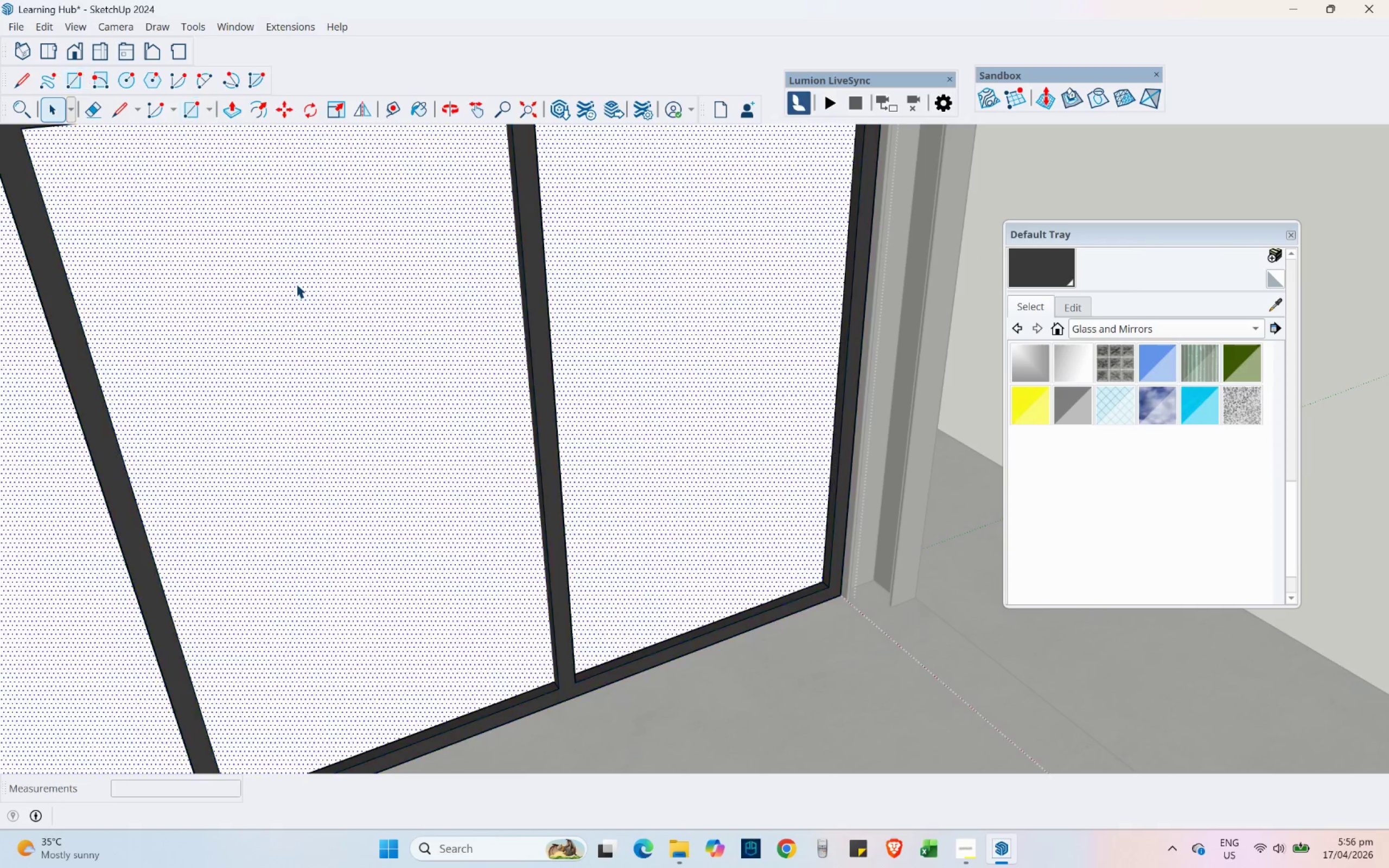 
triple_click([296, 284])
 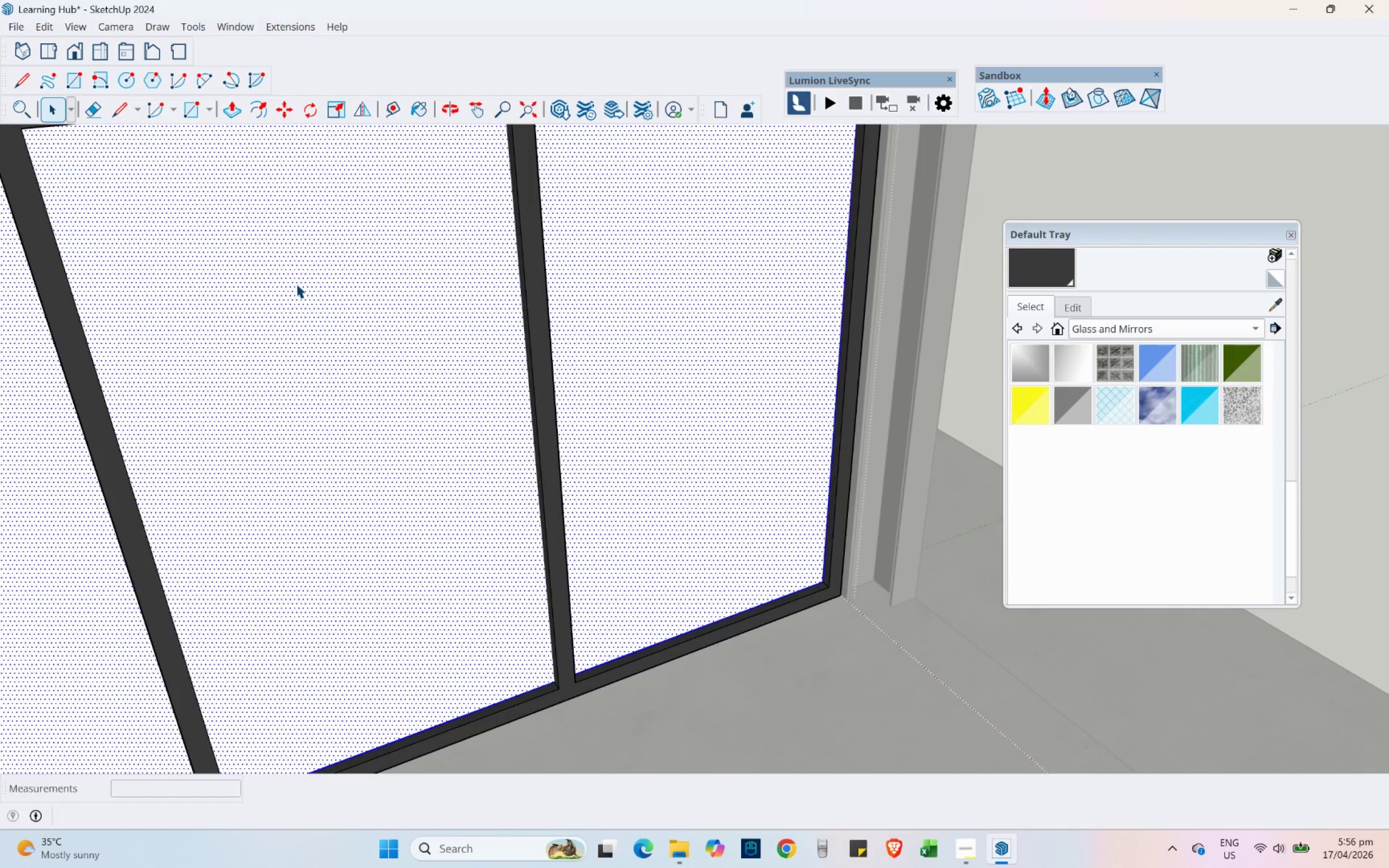 
triple_click([296, 284])
 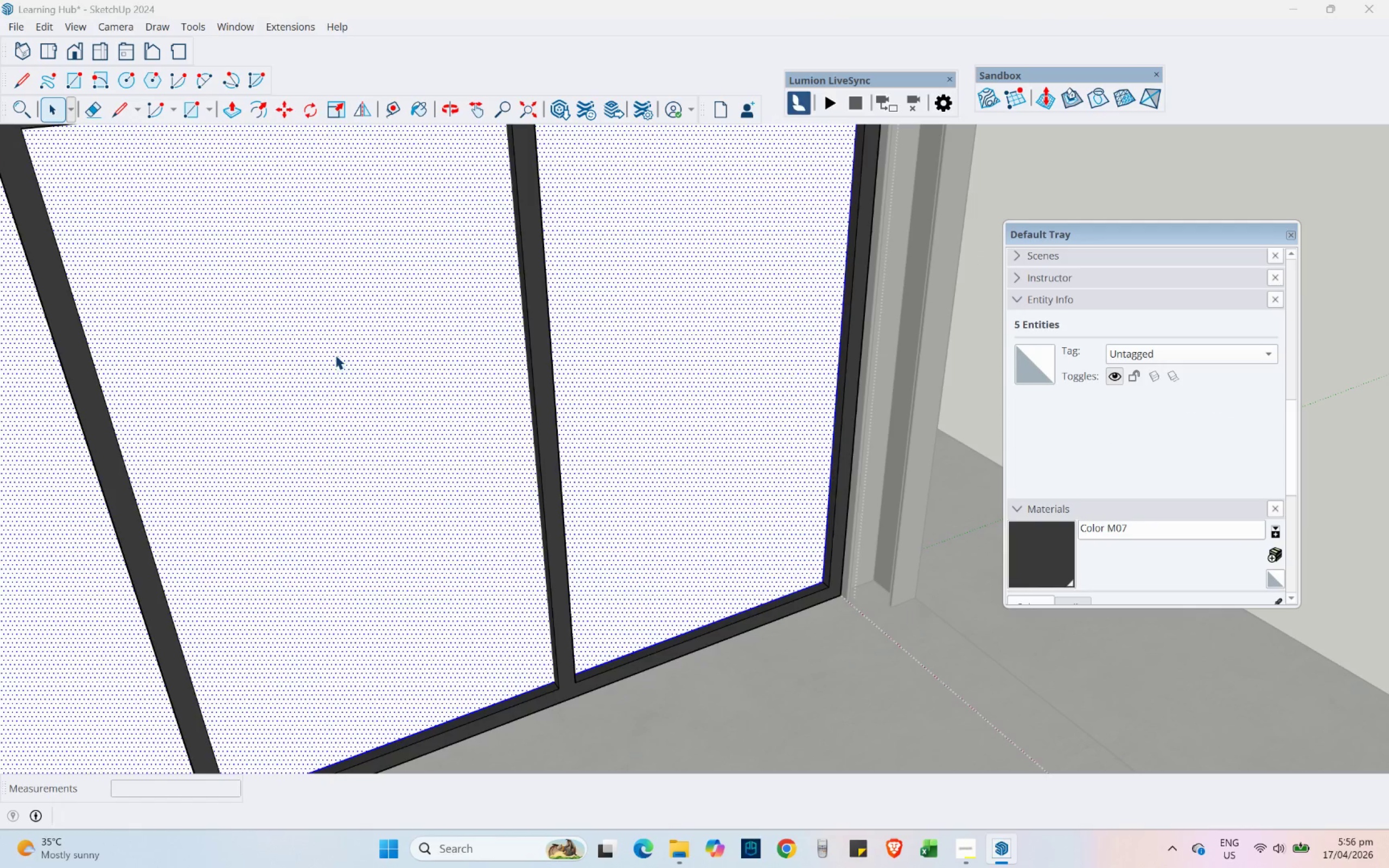 
right_click([335, 356])
 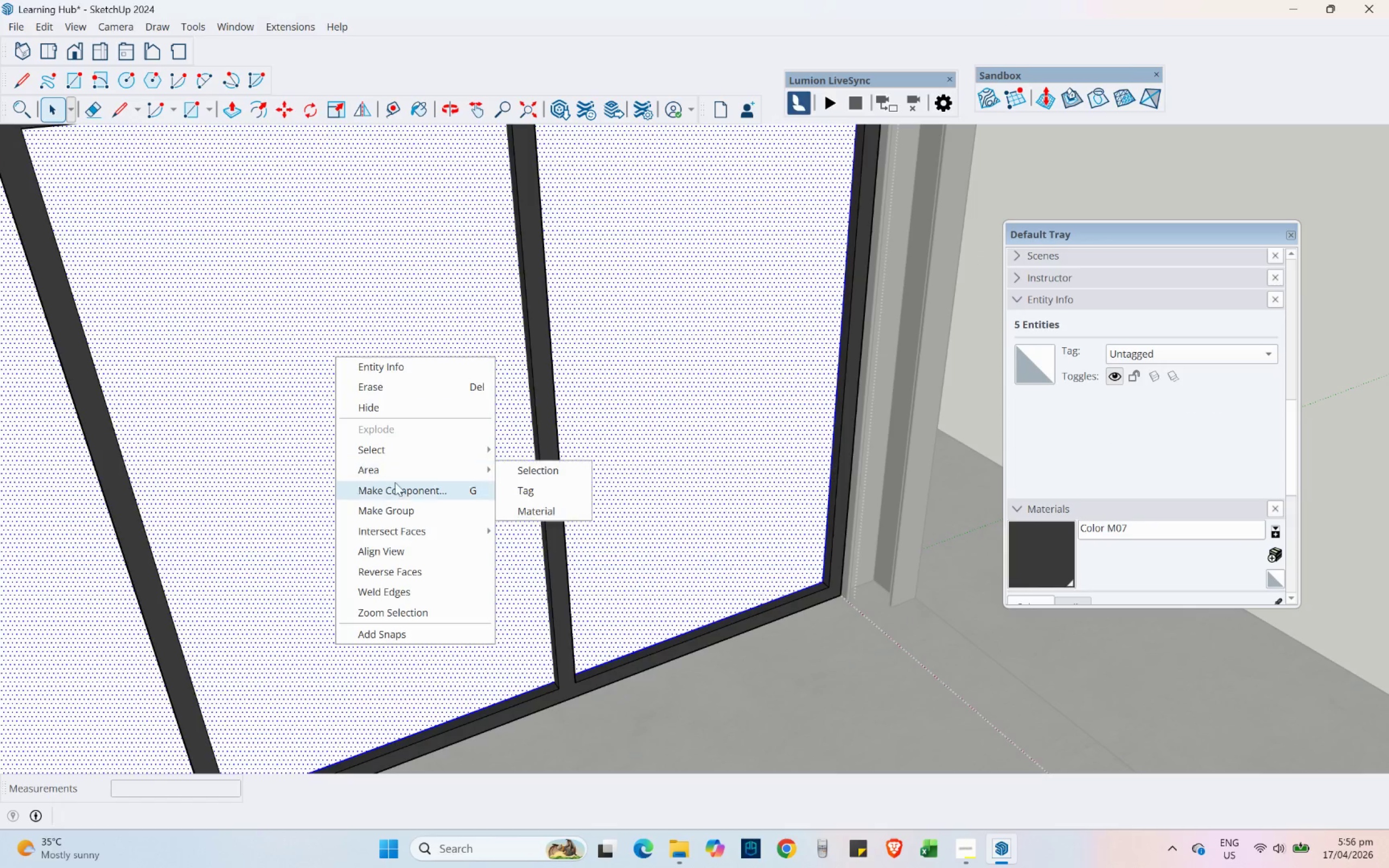 
left_click([396, 514])
 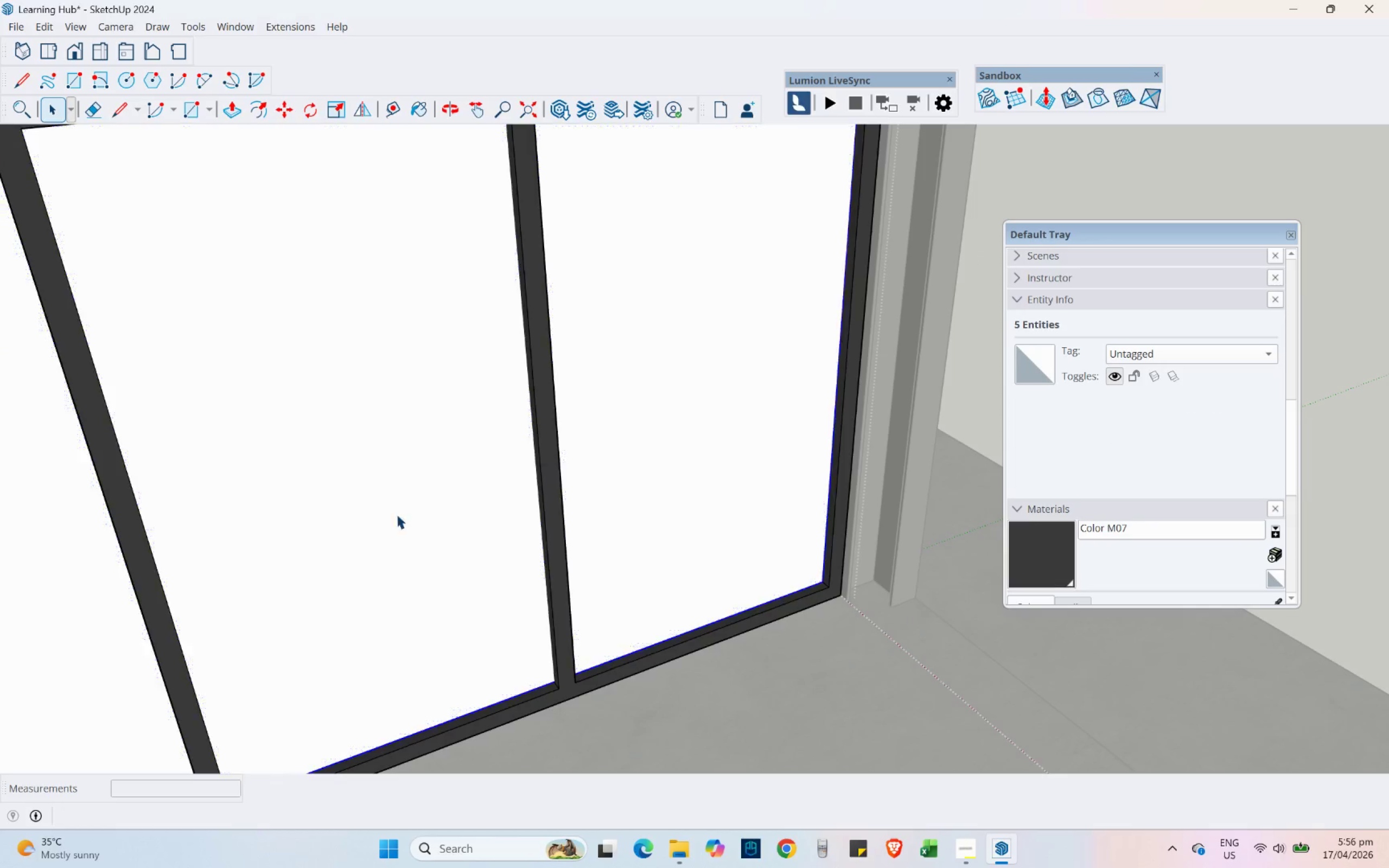 
scroll: coordinate [519, 516], scroll_direction: down, amount: 5.0
 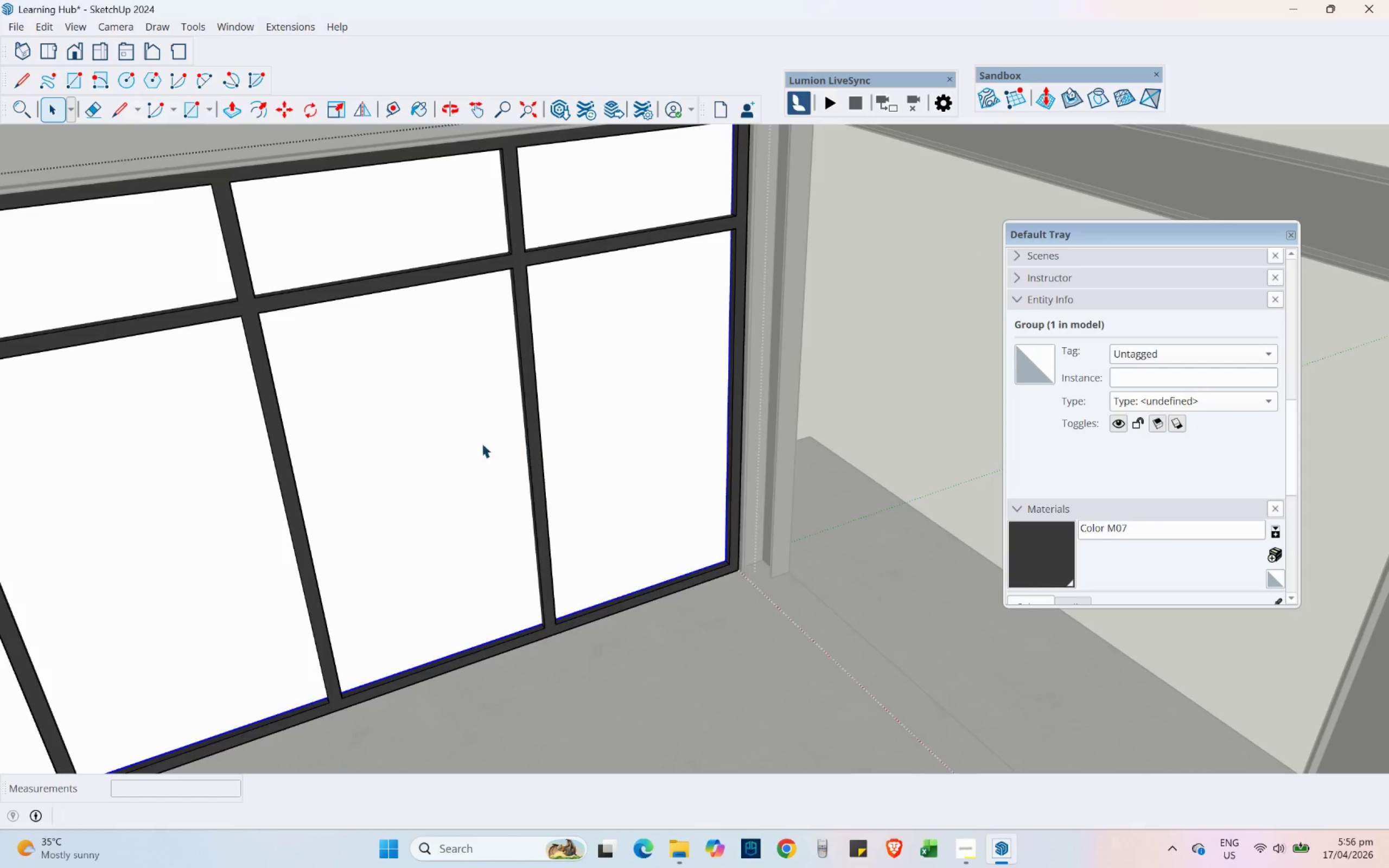 
double_click([423, 429])
 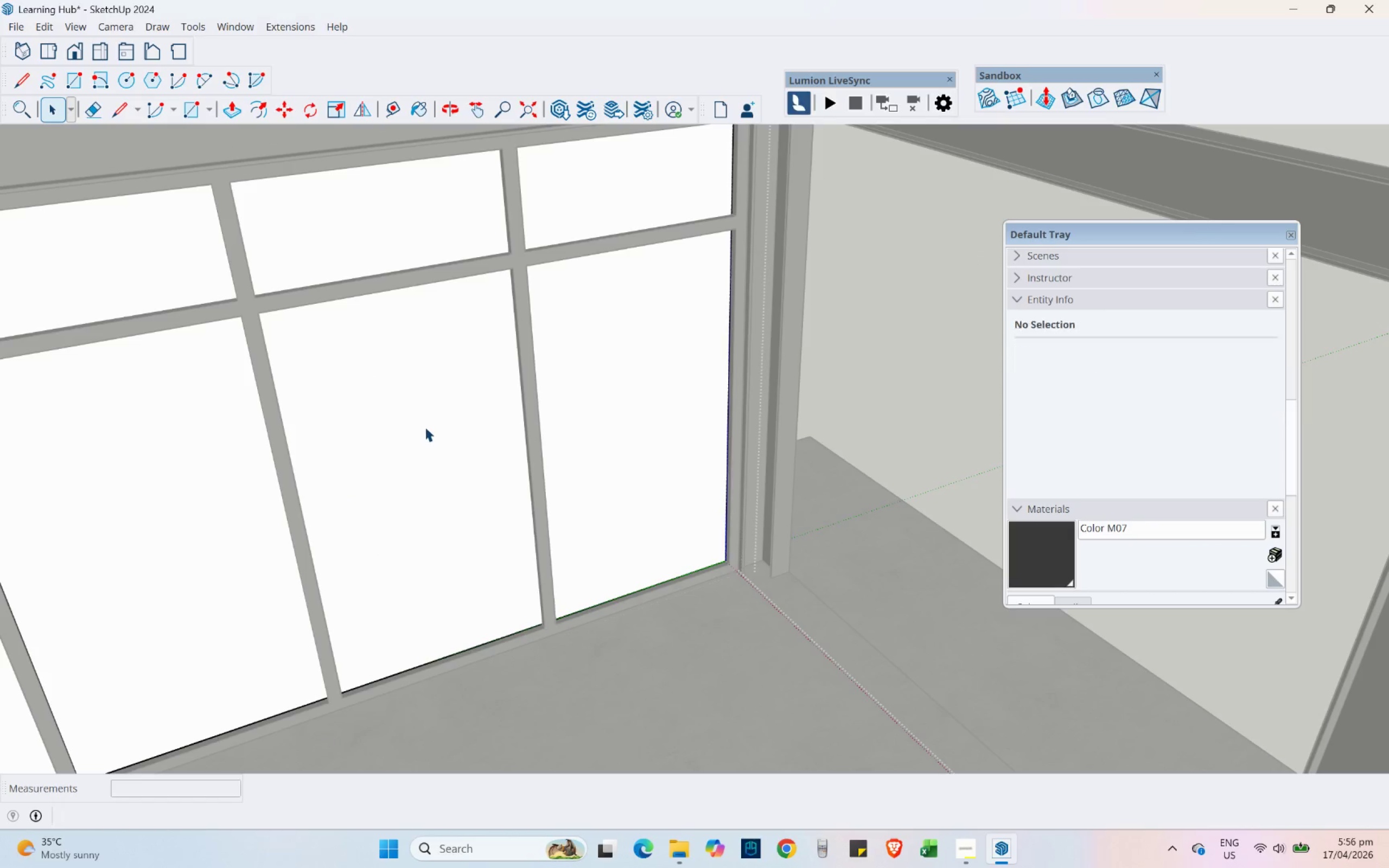 
scroll: coordinate [506, 455], scroll_direction: down, amount: 4.0
 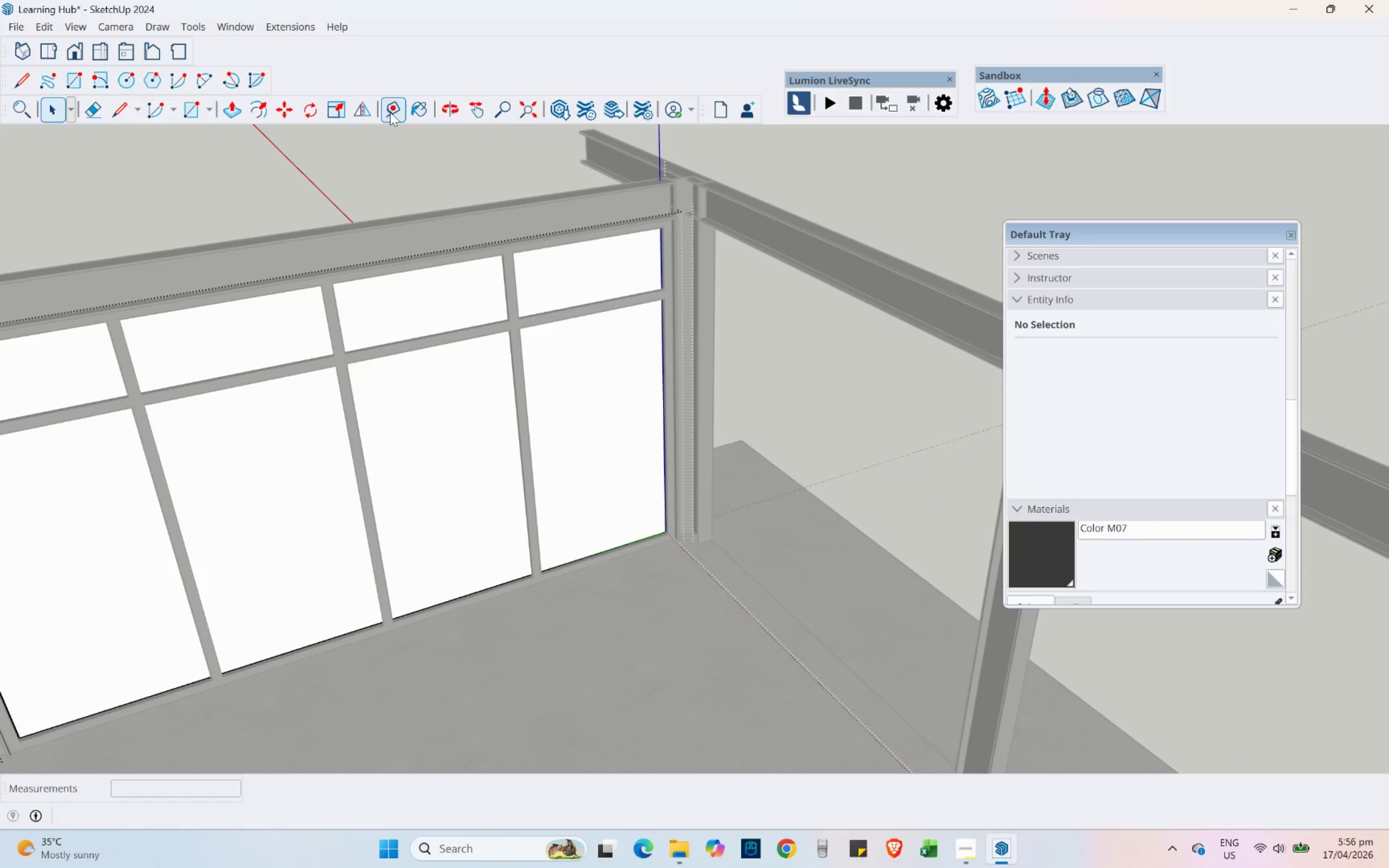 
left_click([425, 110])
 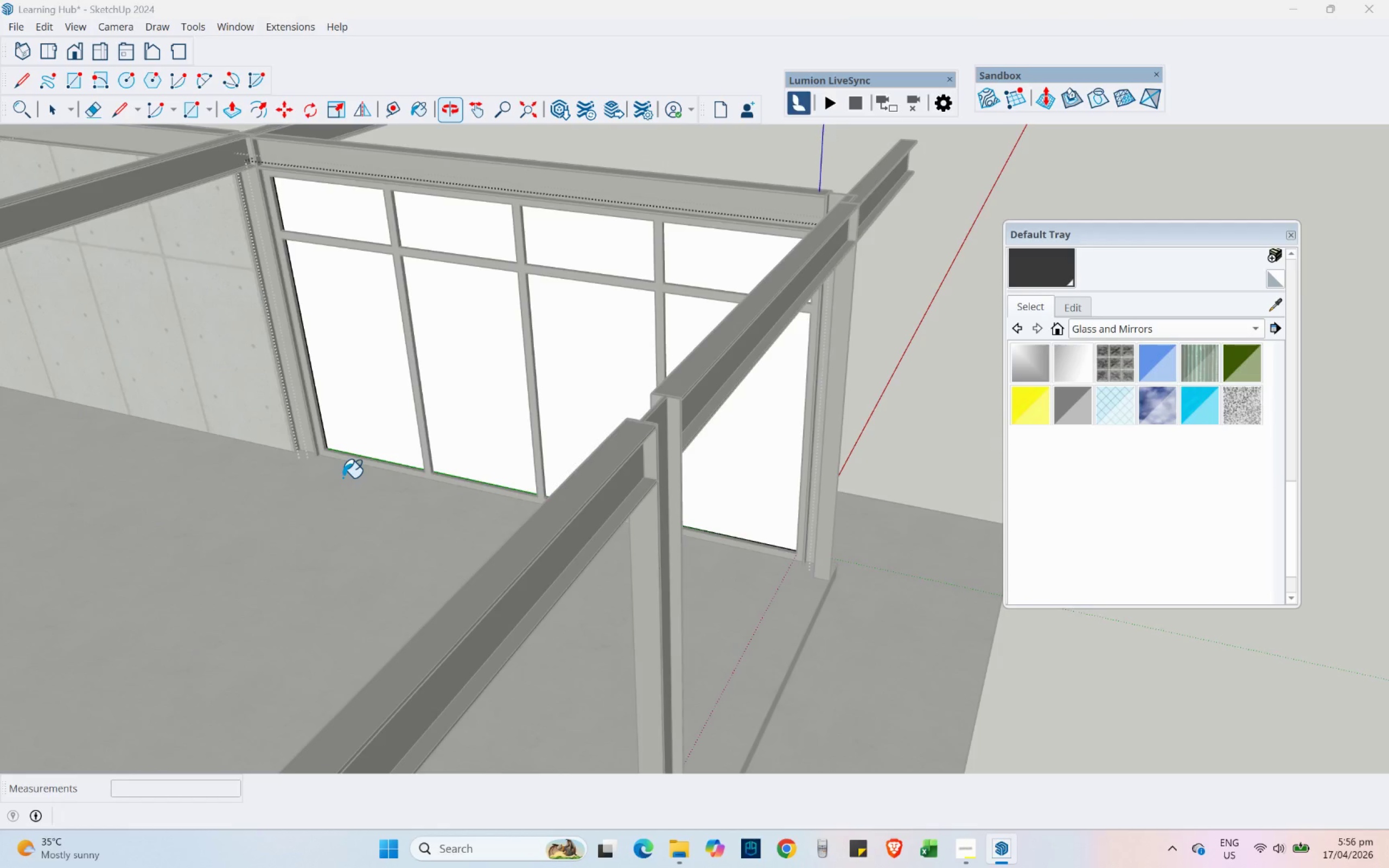 
hold_key(key=ShiftLeft, duration=0.36)
 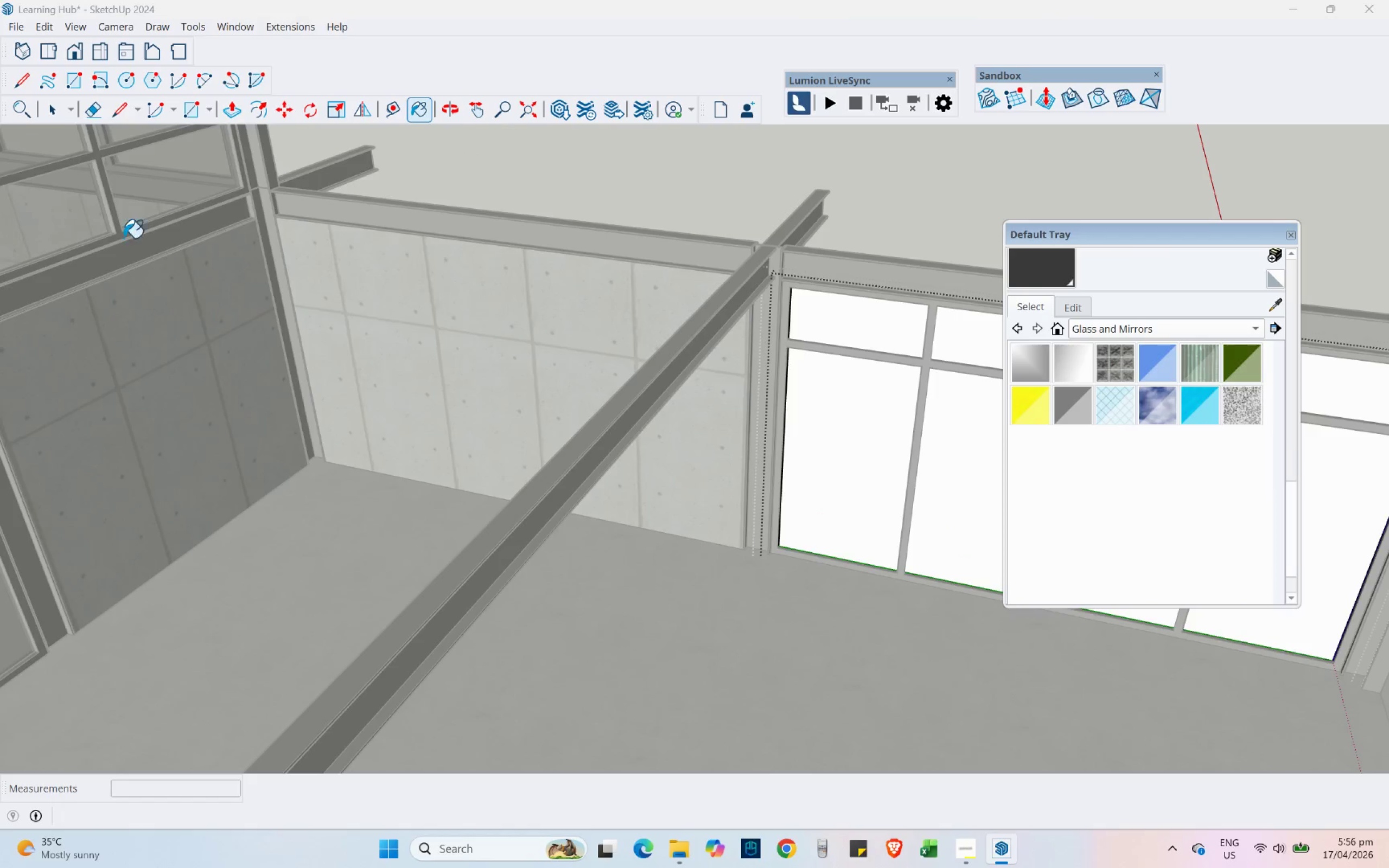 
hold_key(key=AltLeft, duration=0.56)
left_click([127, 183])
 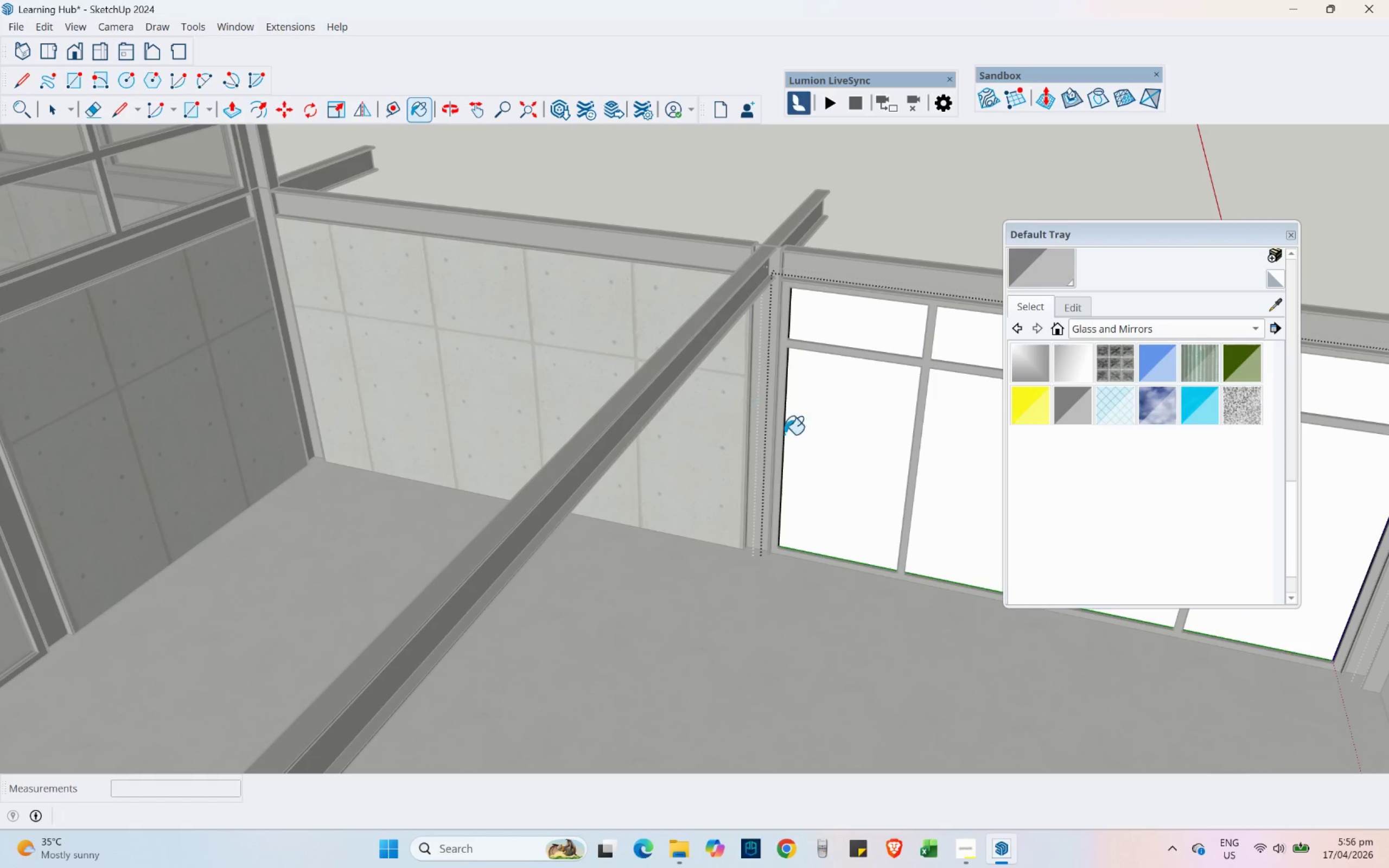 
left_click([835, 436])
 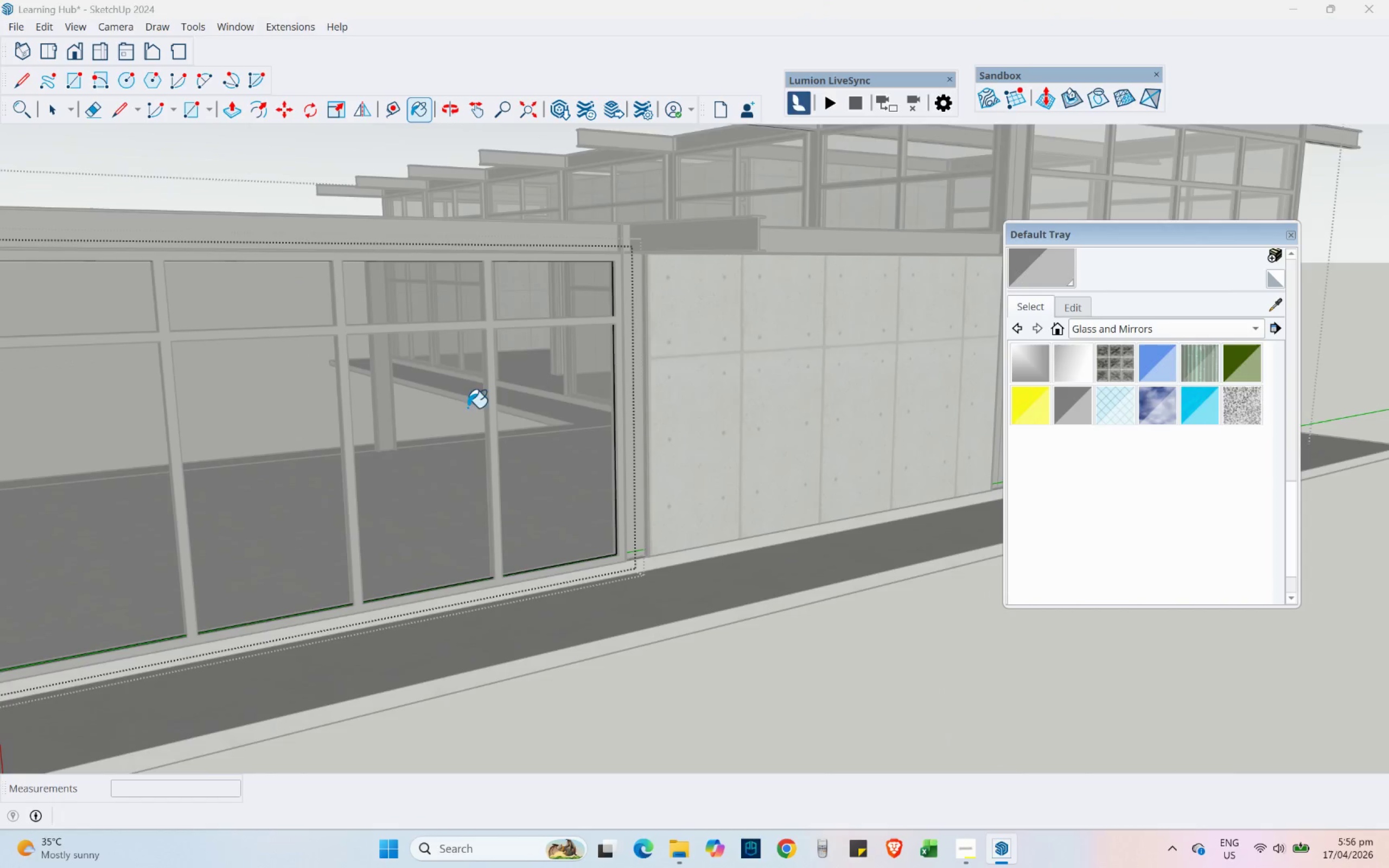 
left_click([445, 407])
 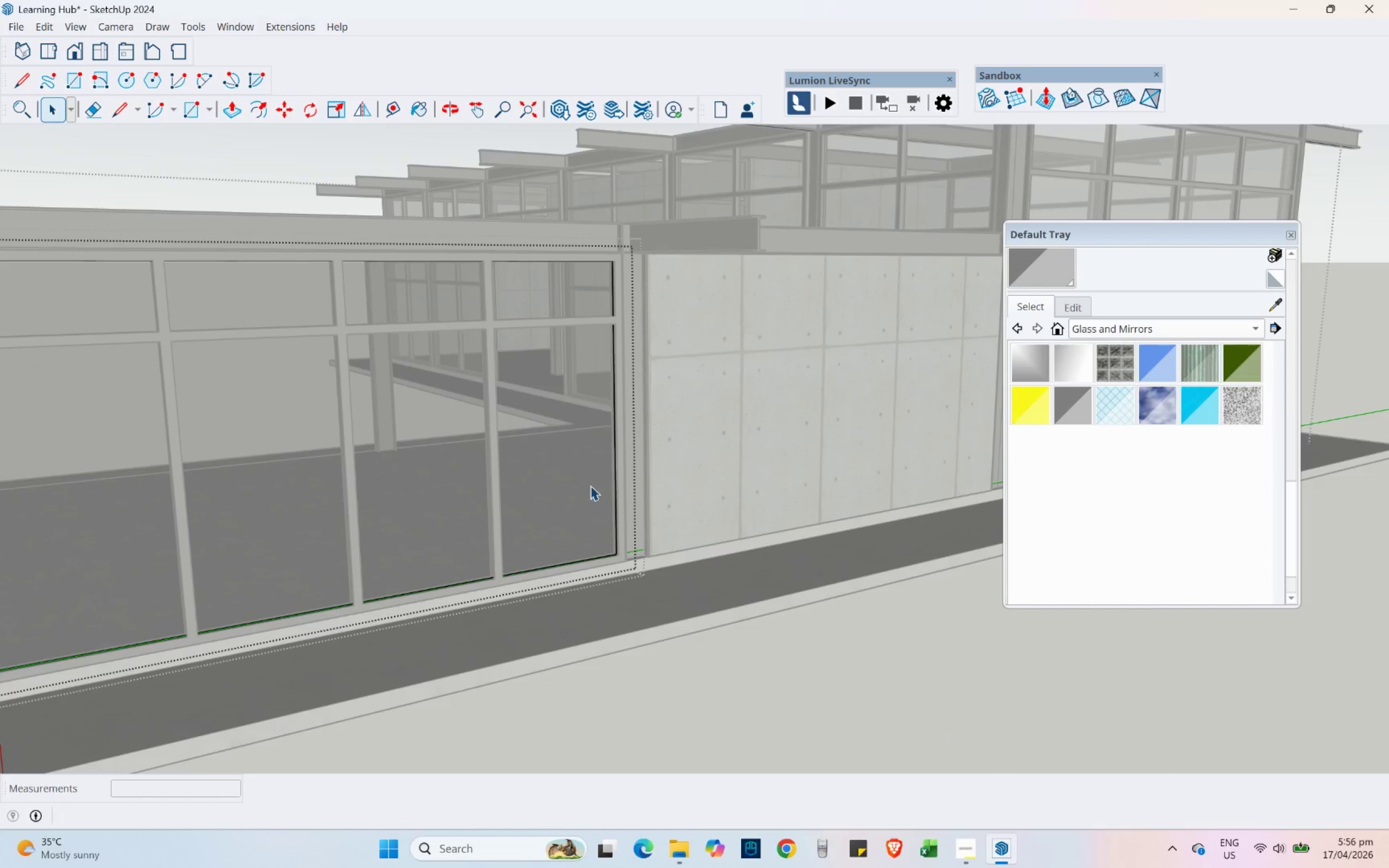 
scroll: coordinate [579, 553], scroll_direction: down, amount: 9.0
 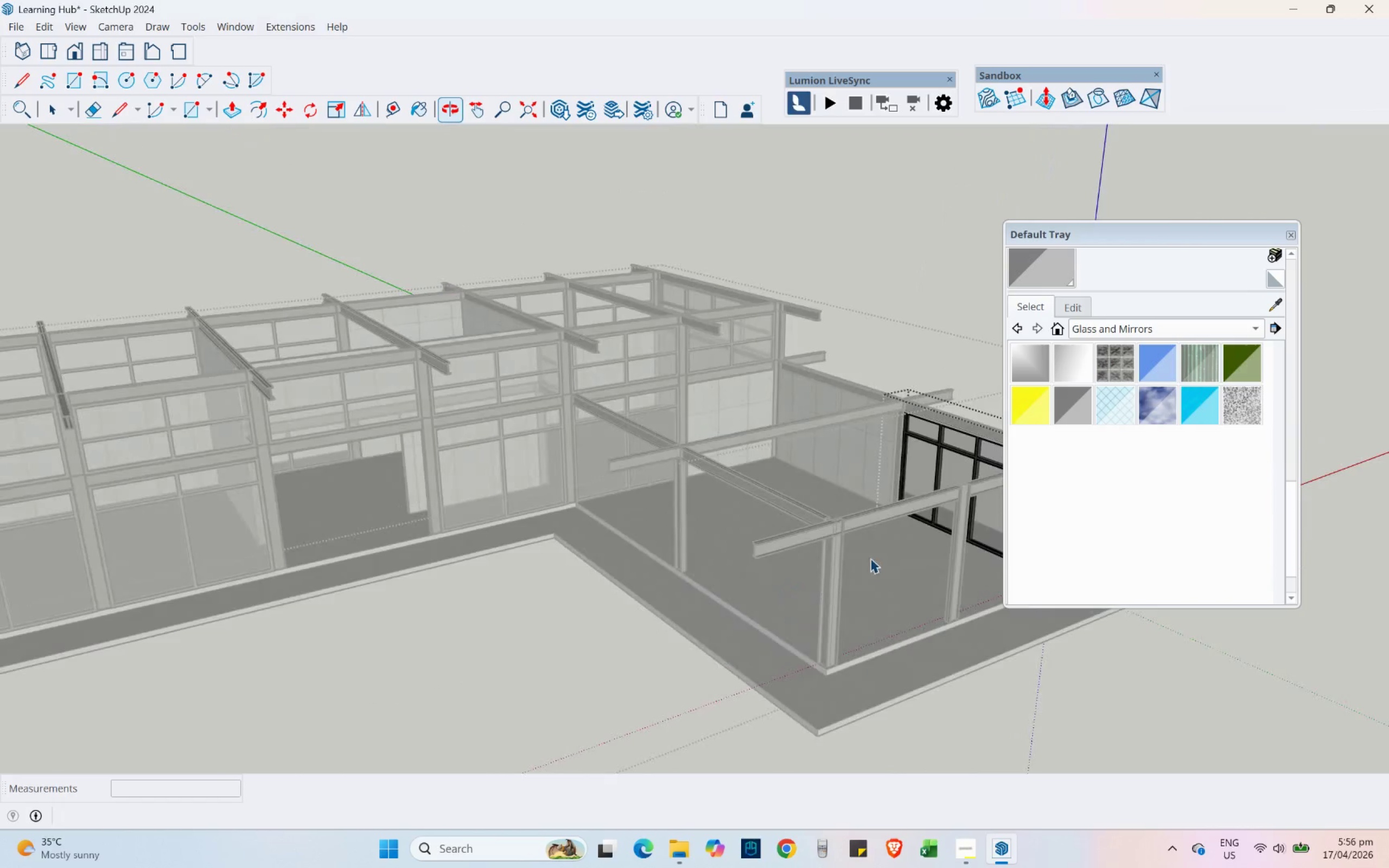 
key(Escape)
 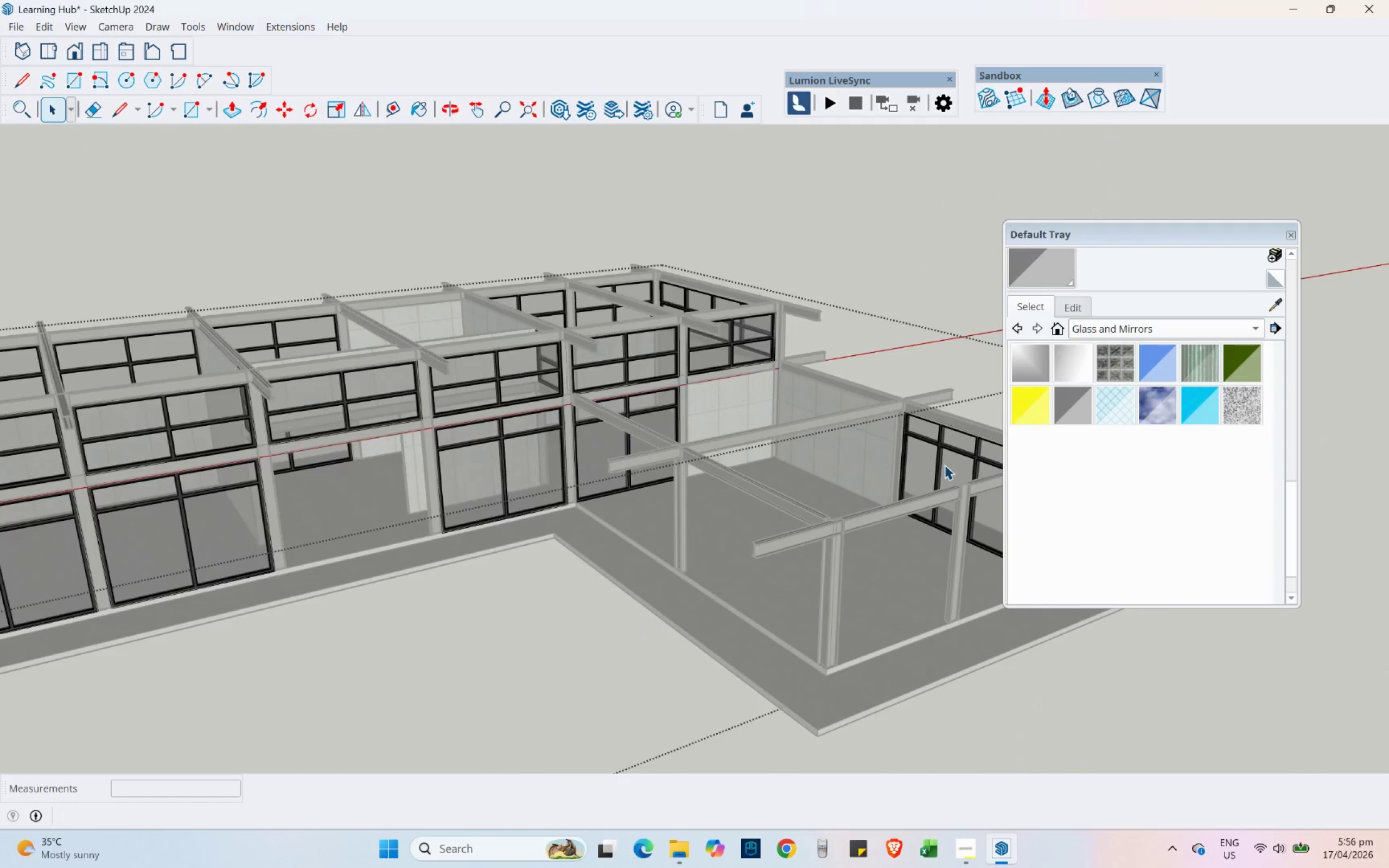 
left_click([945, 464])
 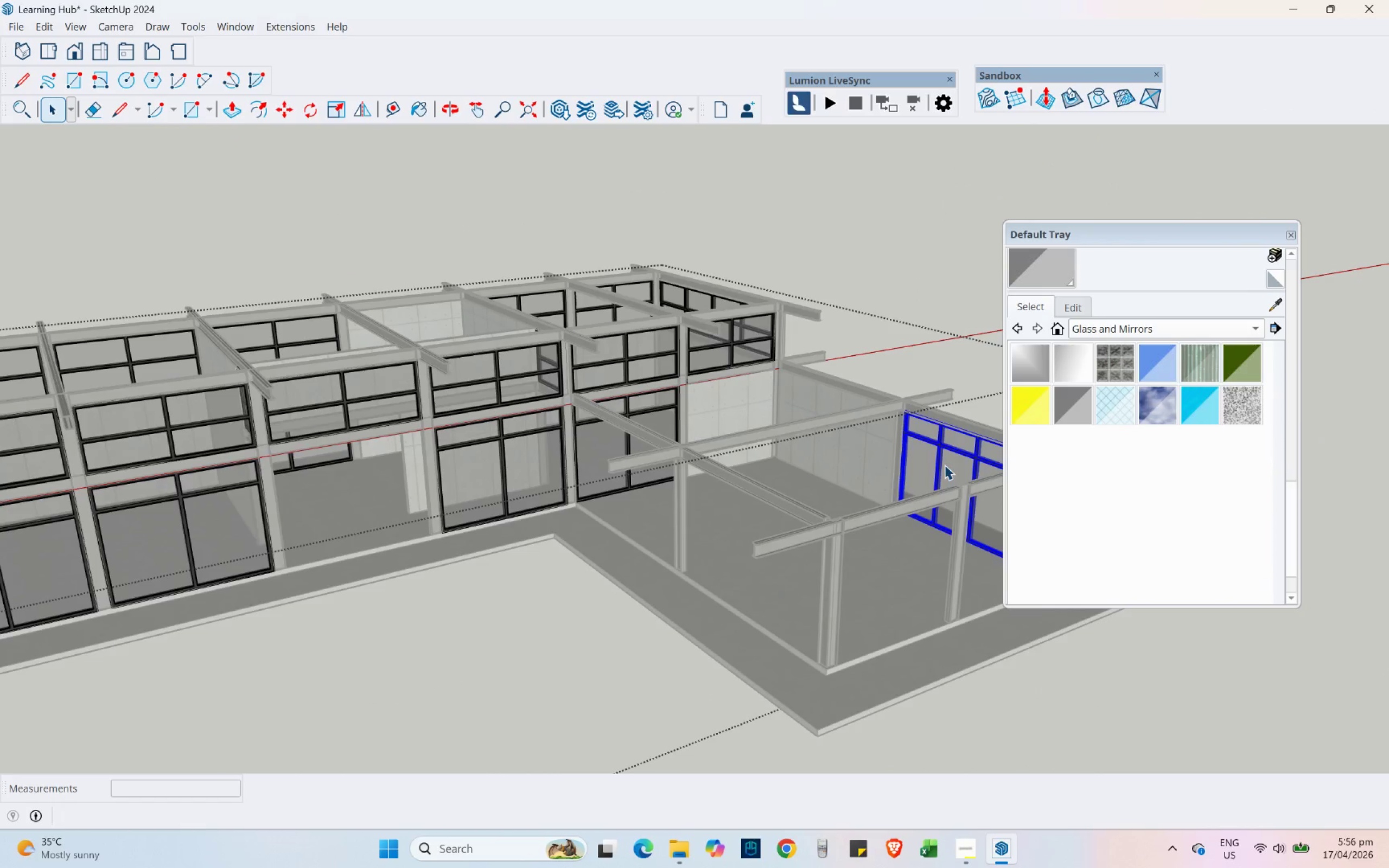 
hold_key(key=ShiftLeft, duration=0.38)
 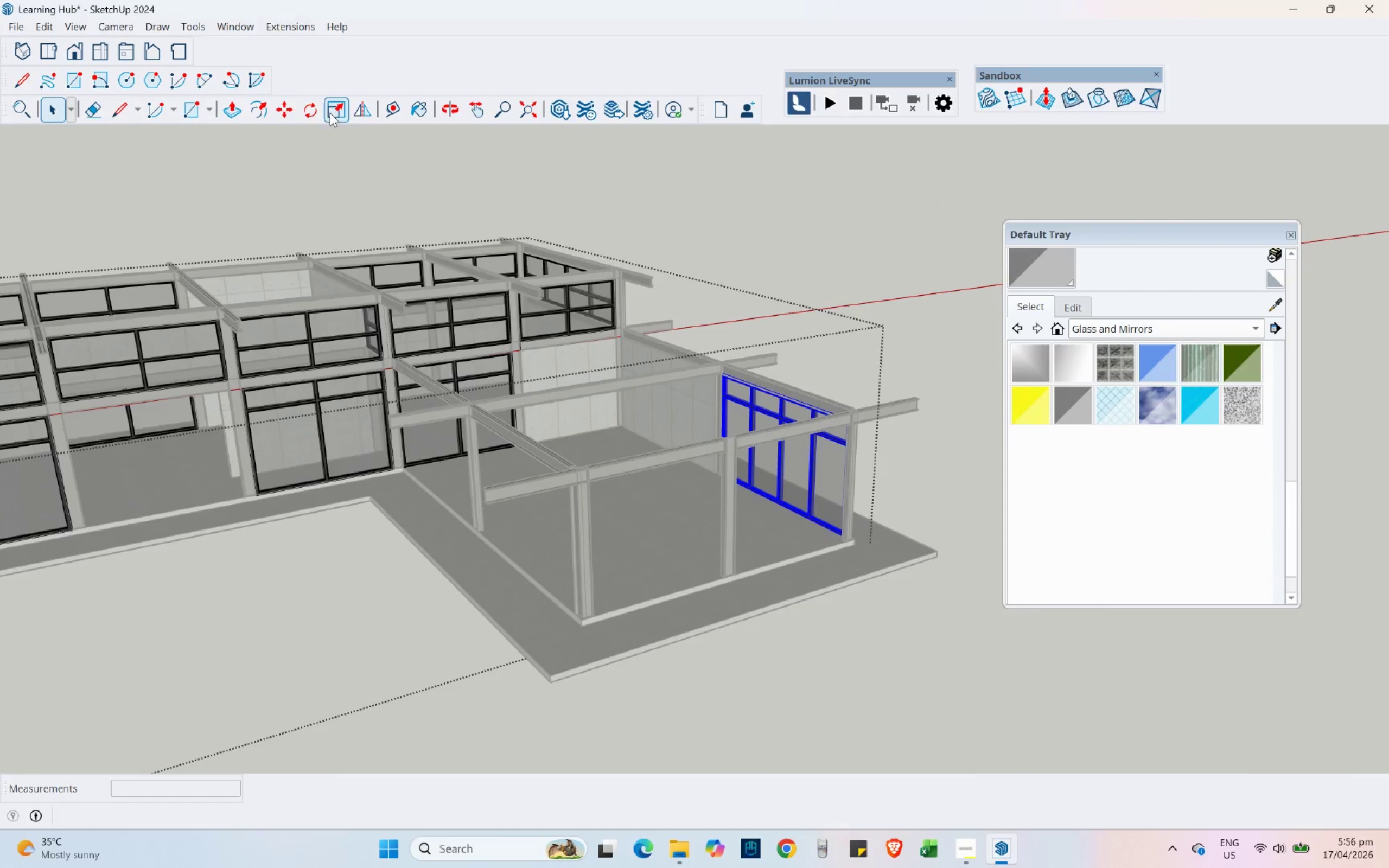 
left_click([282, 100])
 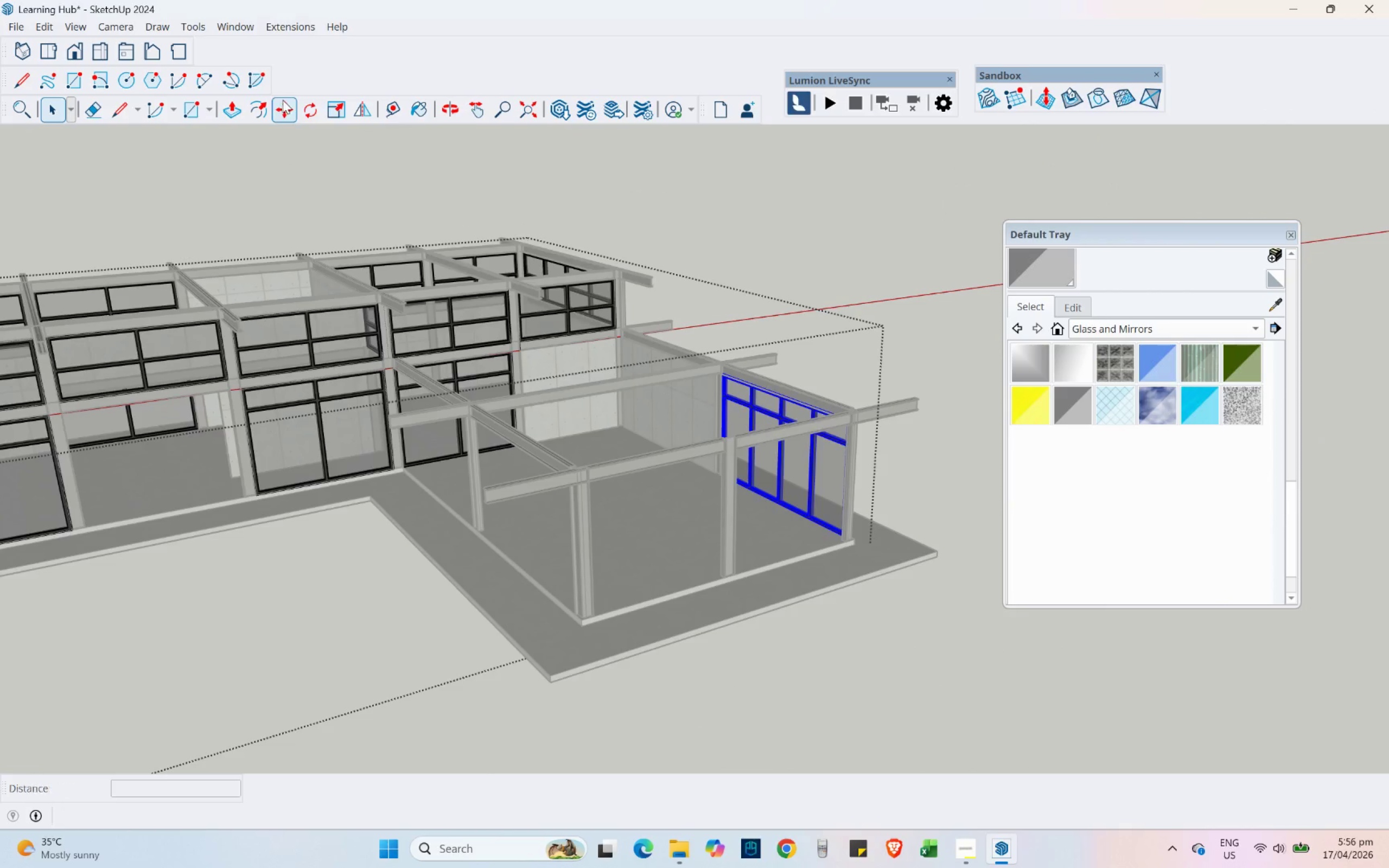 
key(Control+ControlLeft)
 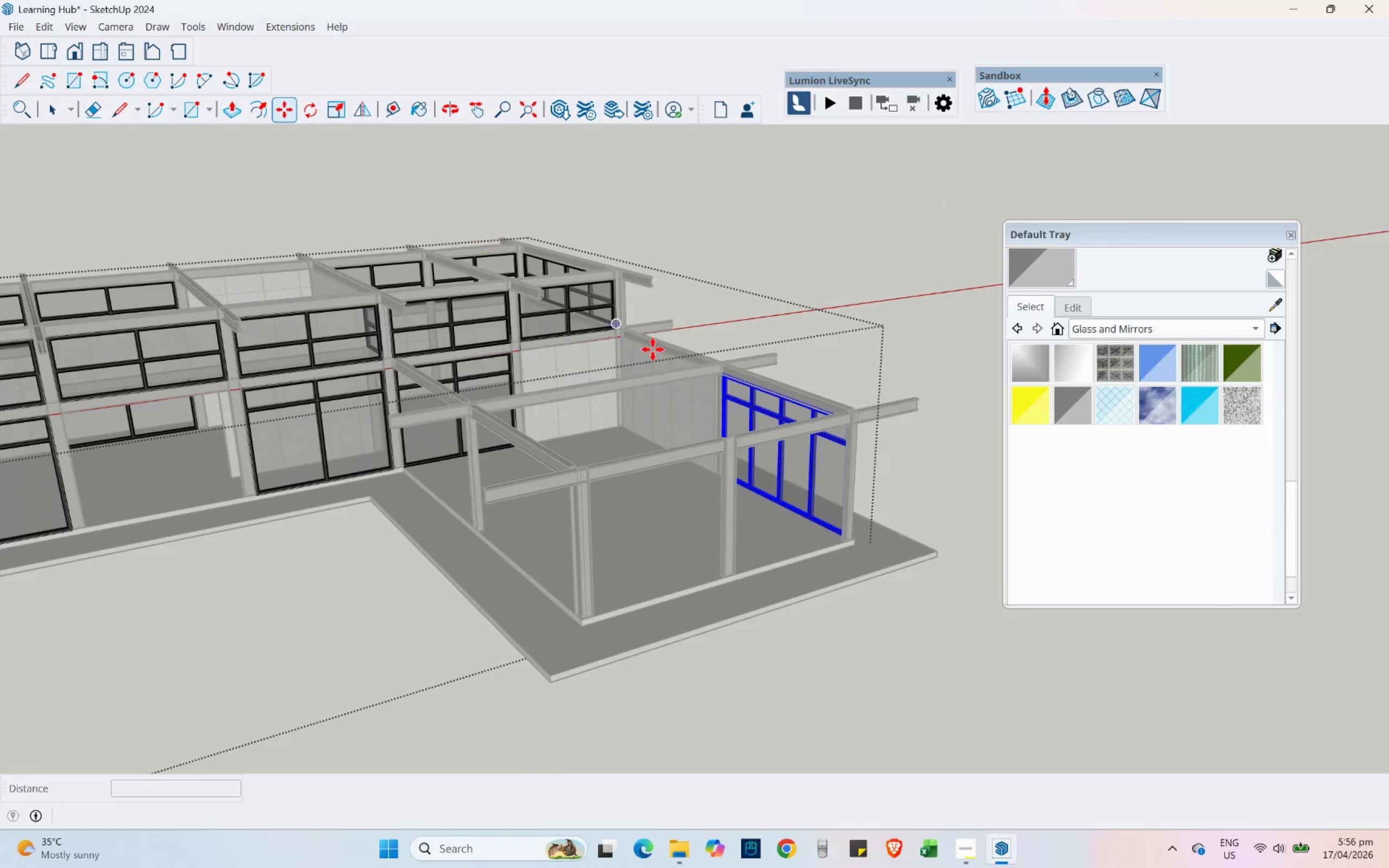 
scroll: coordinate [724, 628], scroll_direction: up, amount: 23.0
 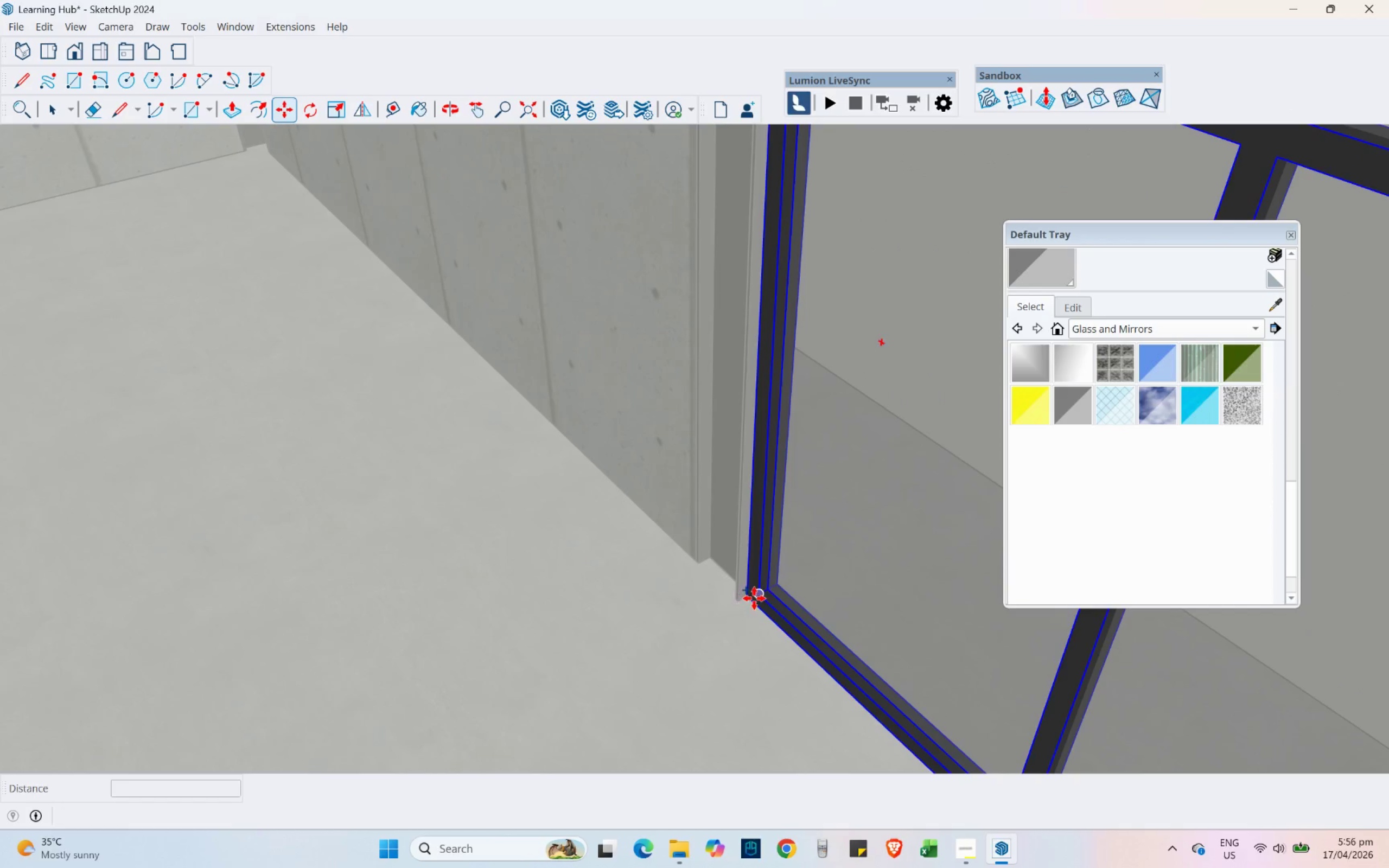 
left_click([754, 598])
 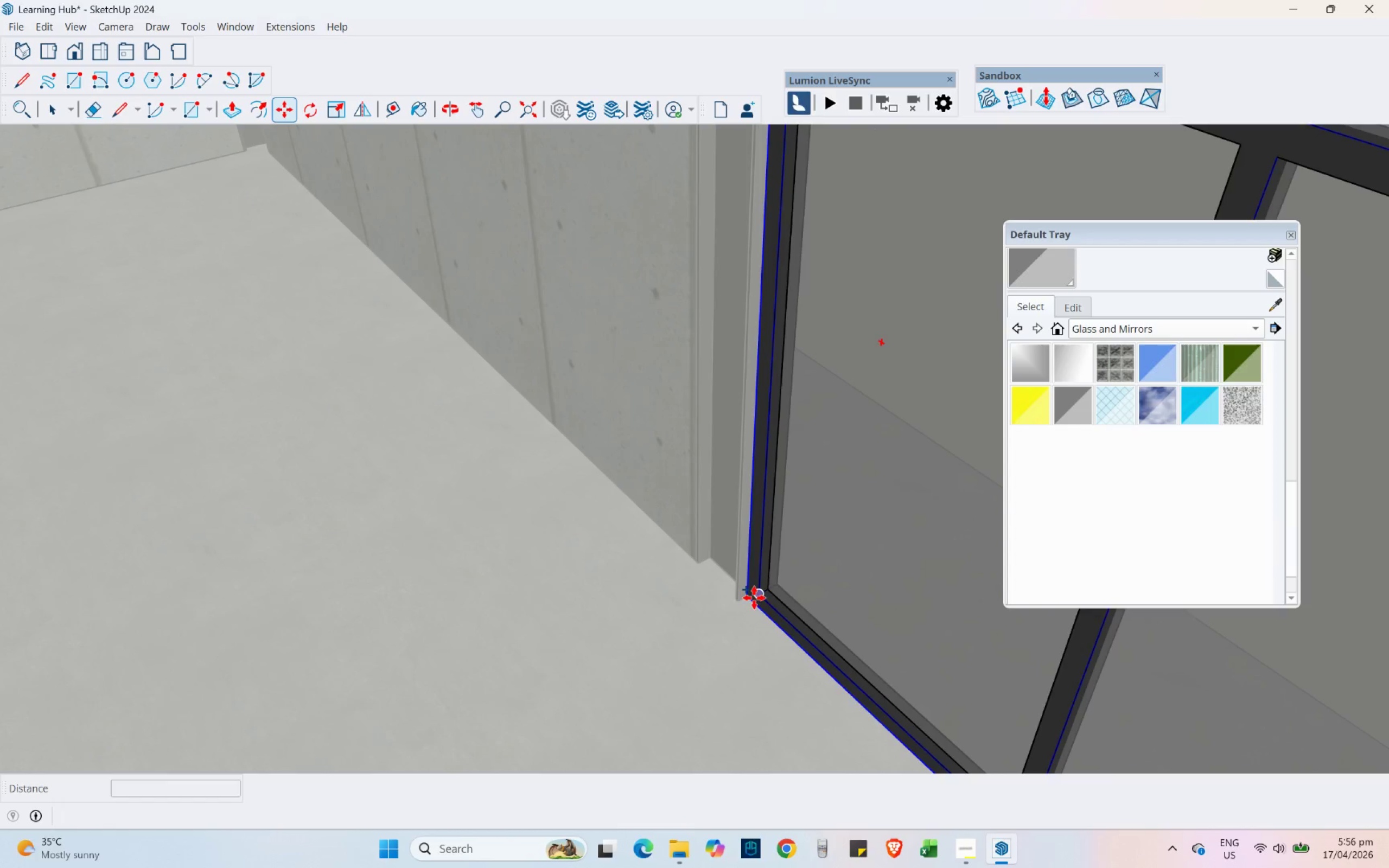 
key(Escape)
 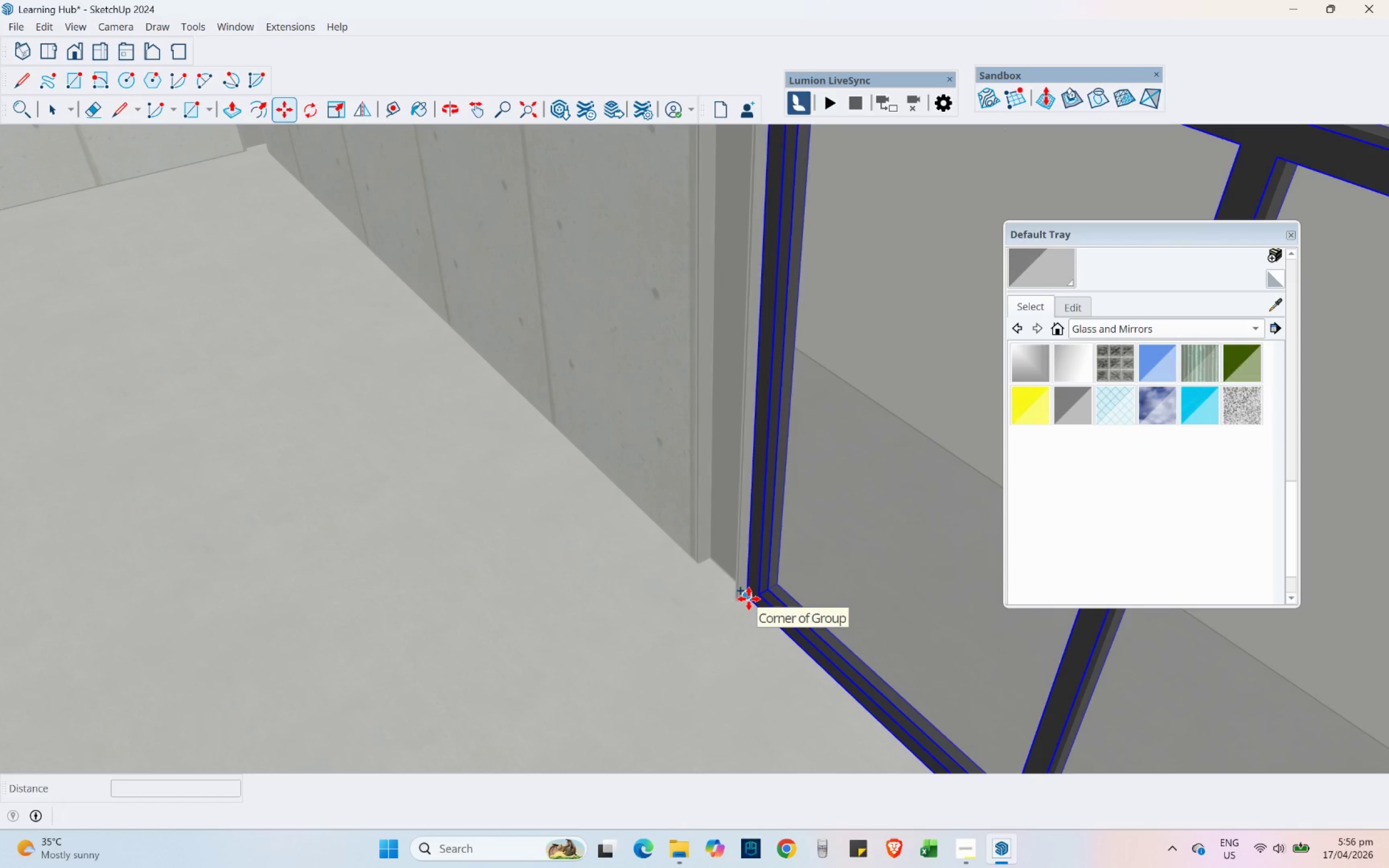 
left_click([749, 599])
 